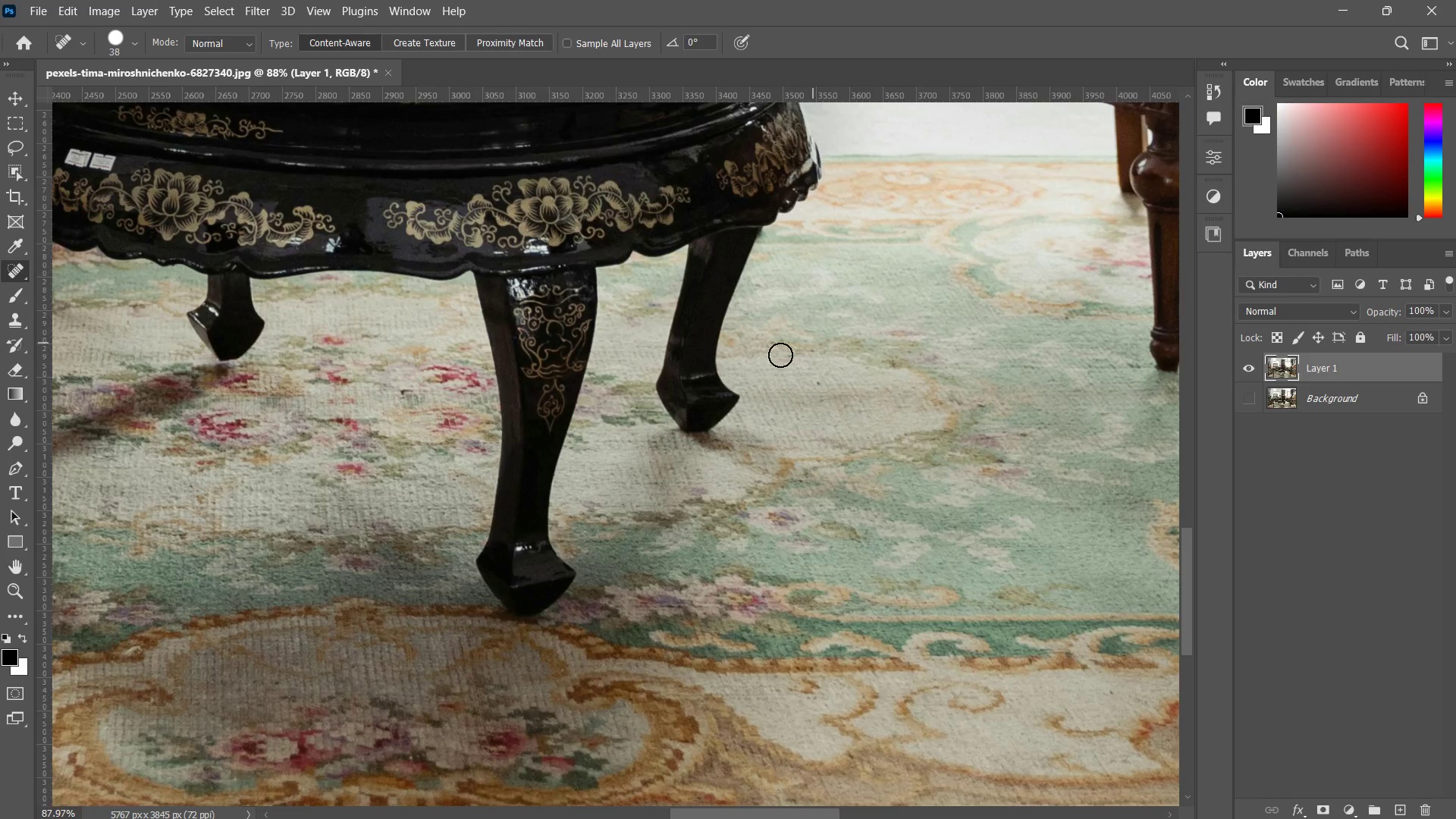 
type(z zz z z zzj)
 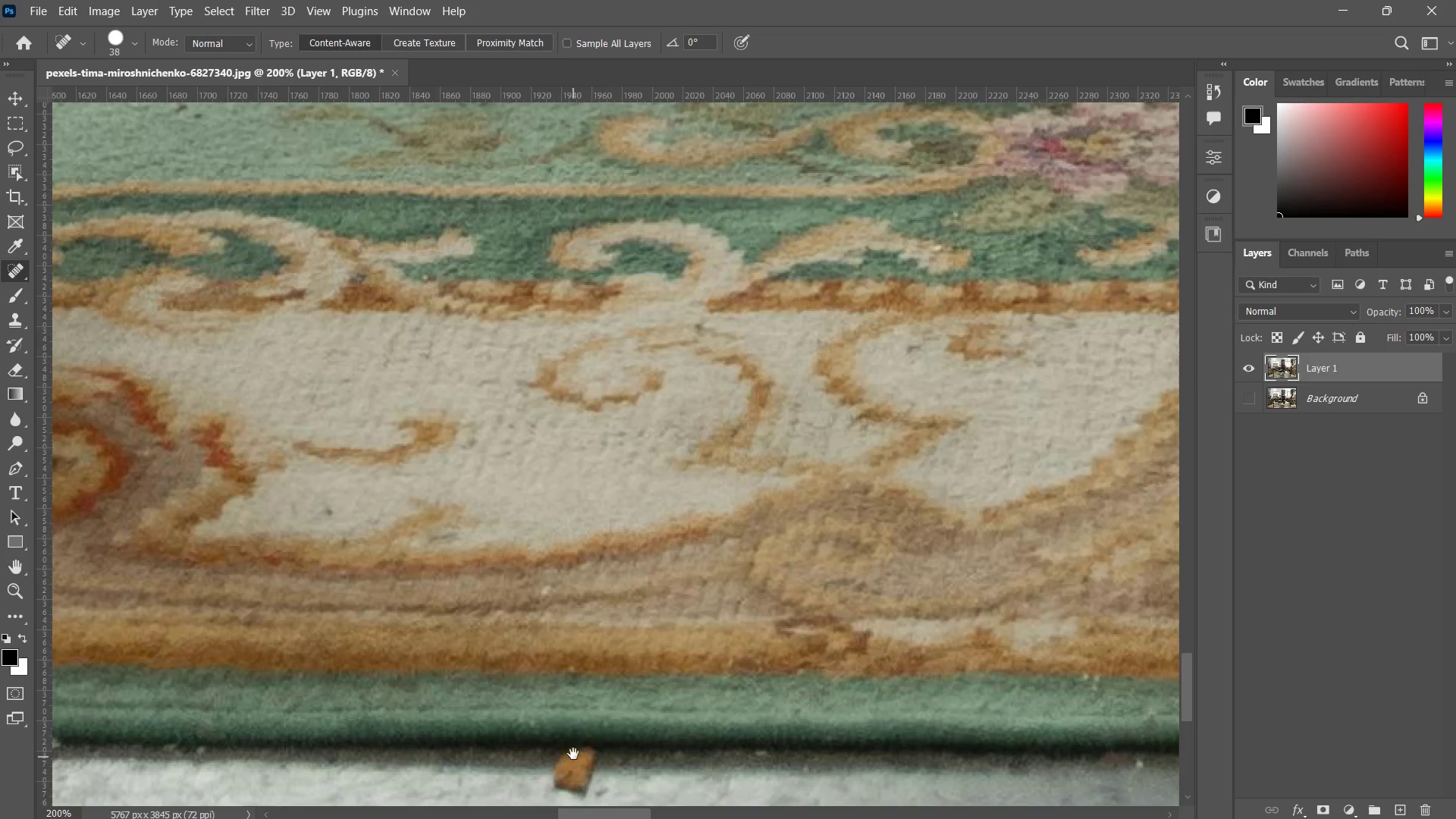 
left_click_drag(start_coordinate=[730, 362], to_coordinate=[686, 428])
 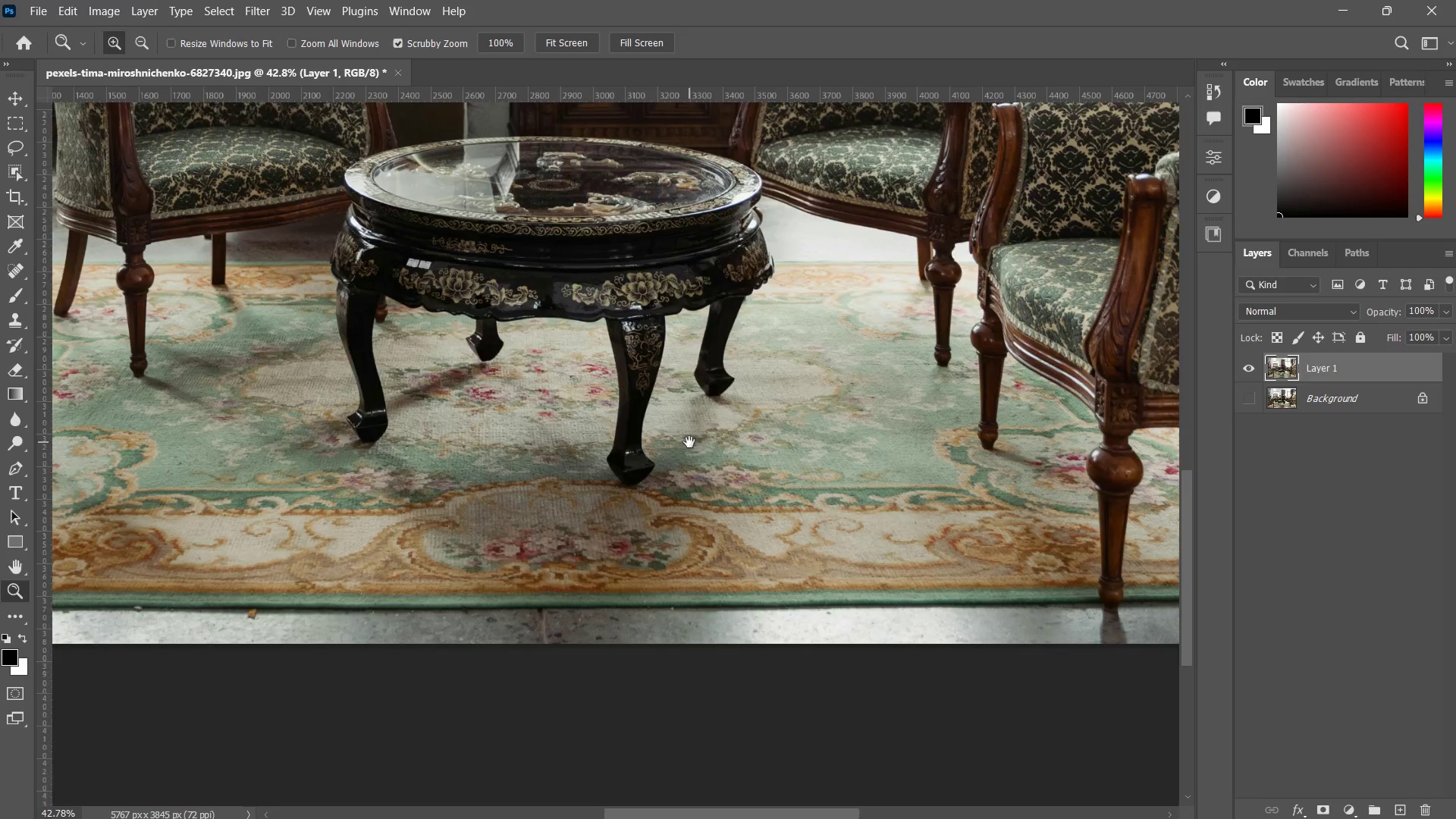 
left_click_drag(start_coordinate=[688, 431], to_coordinate=[716, 518])
 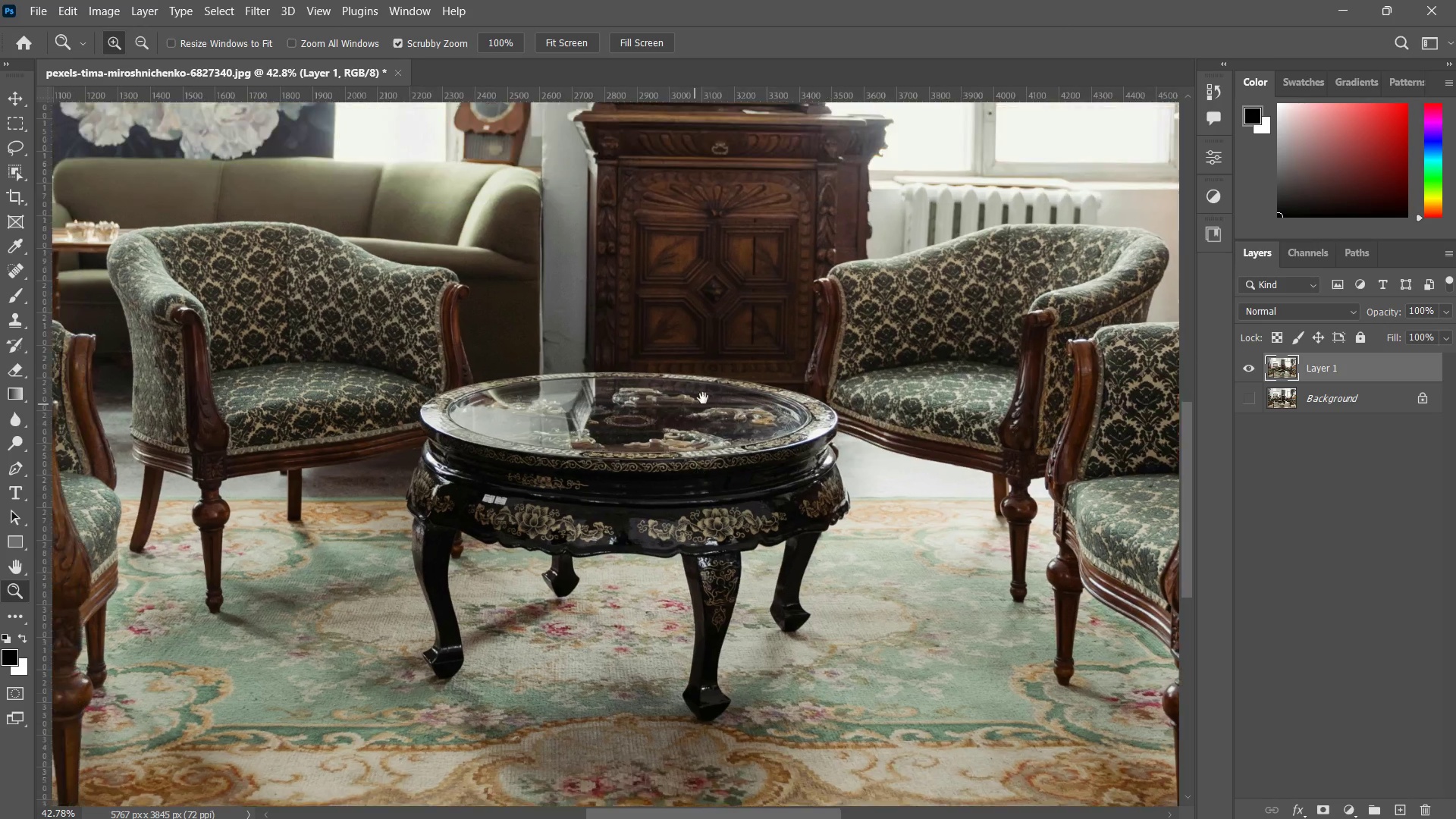 
left_click_drag(start_coordinate=[683, 412], to_coordinate=[726, 380])
 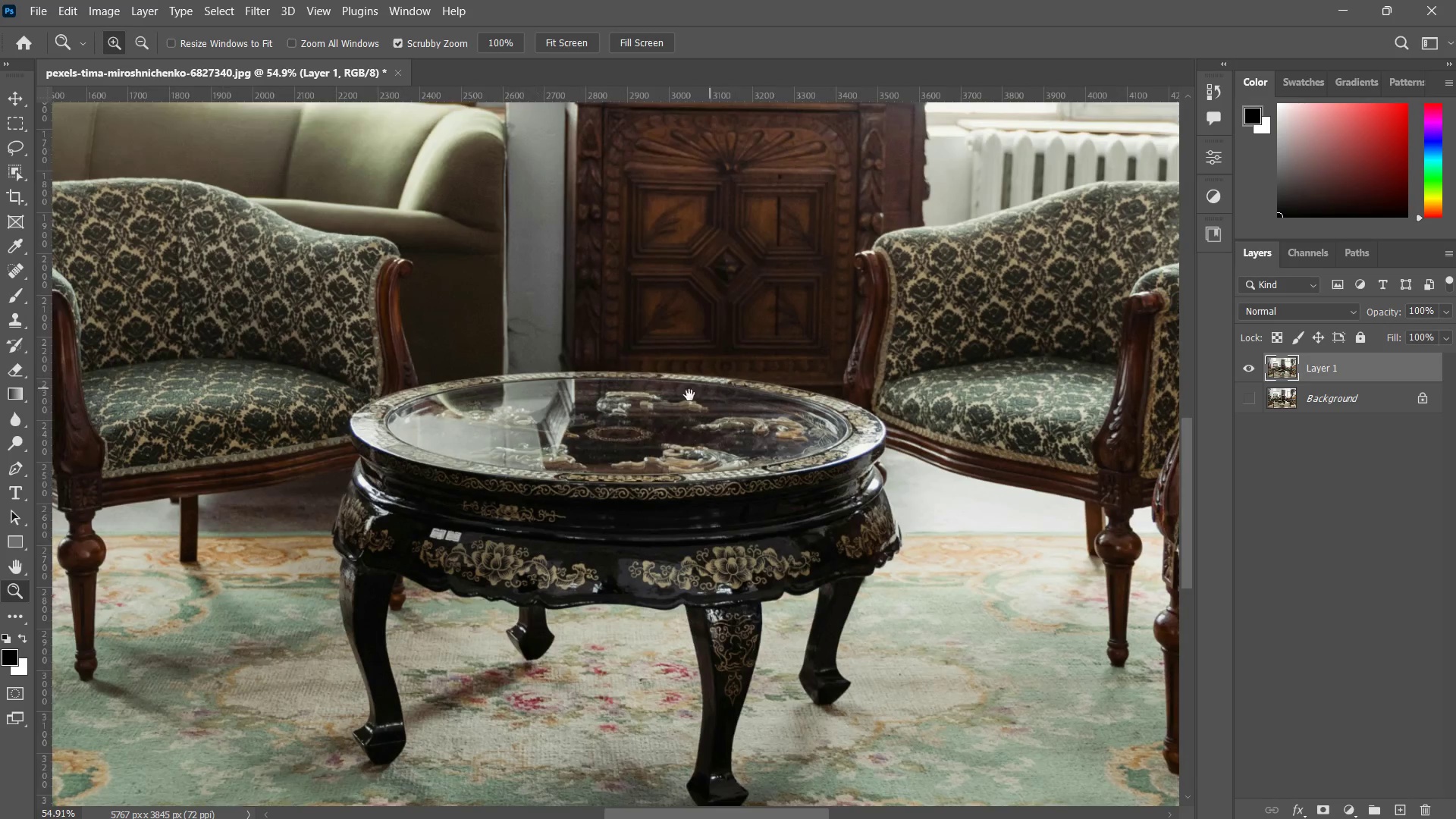 
left_click_drag(start_coordinate=[472, 396], to_coordinate=[579, 408])
 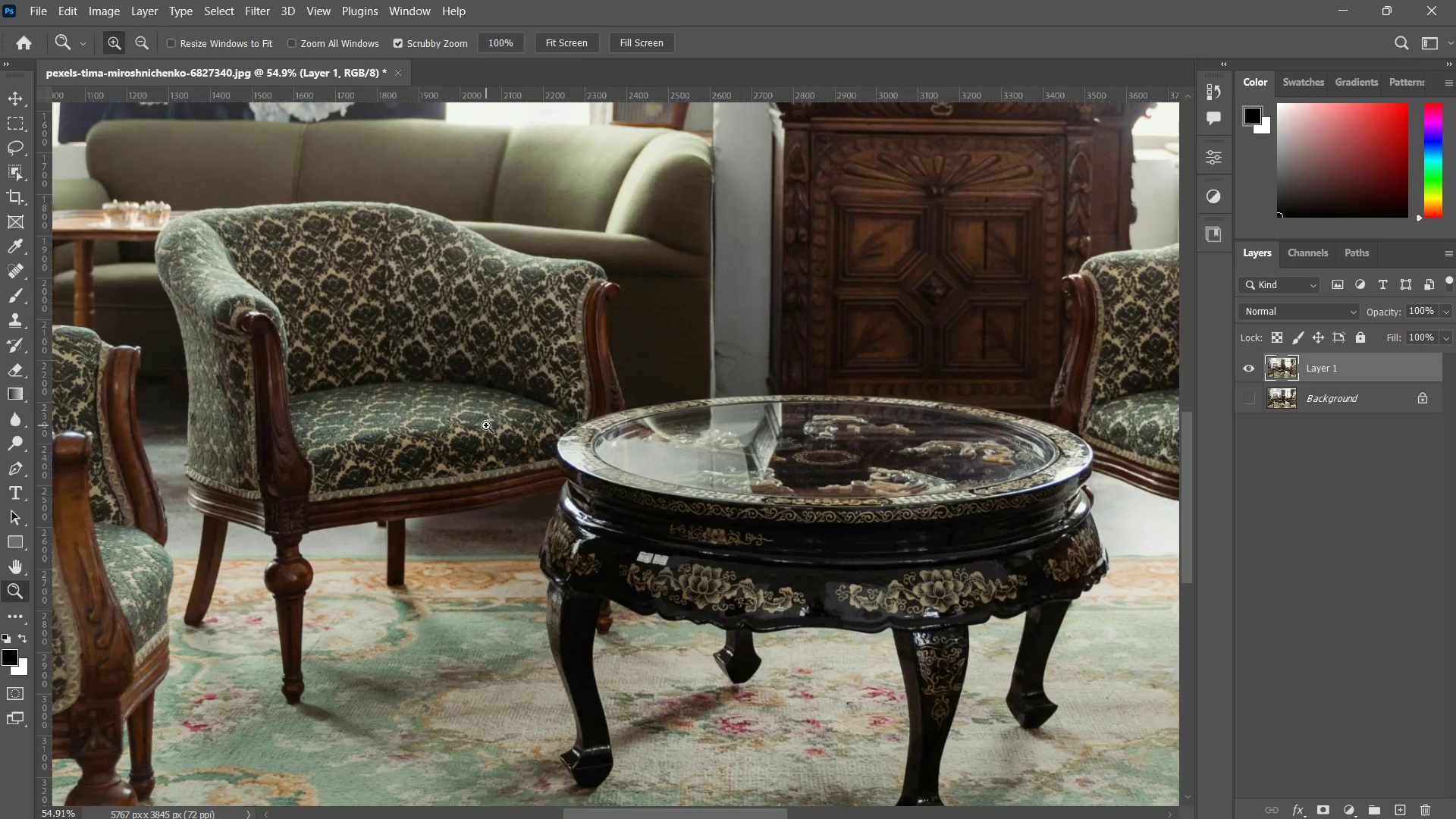 
left_click_drag(start_coordinate=[482, 444], to_coordinate=[459, 491])
 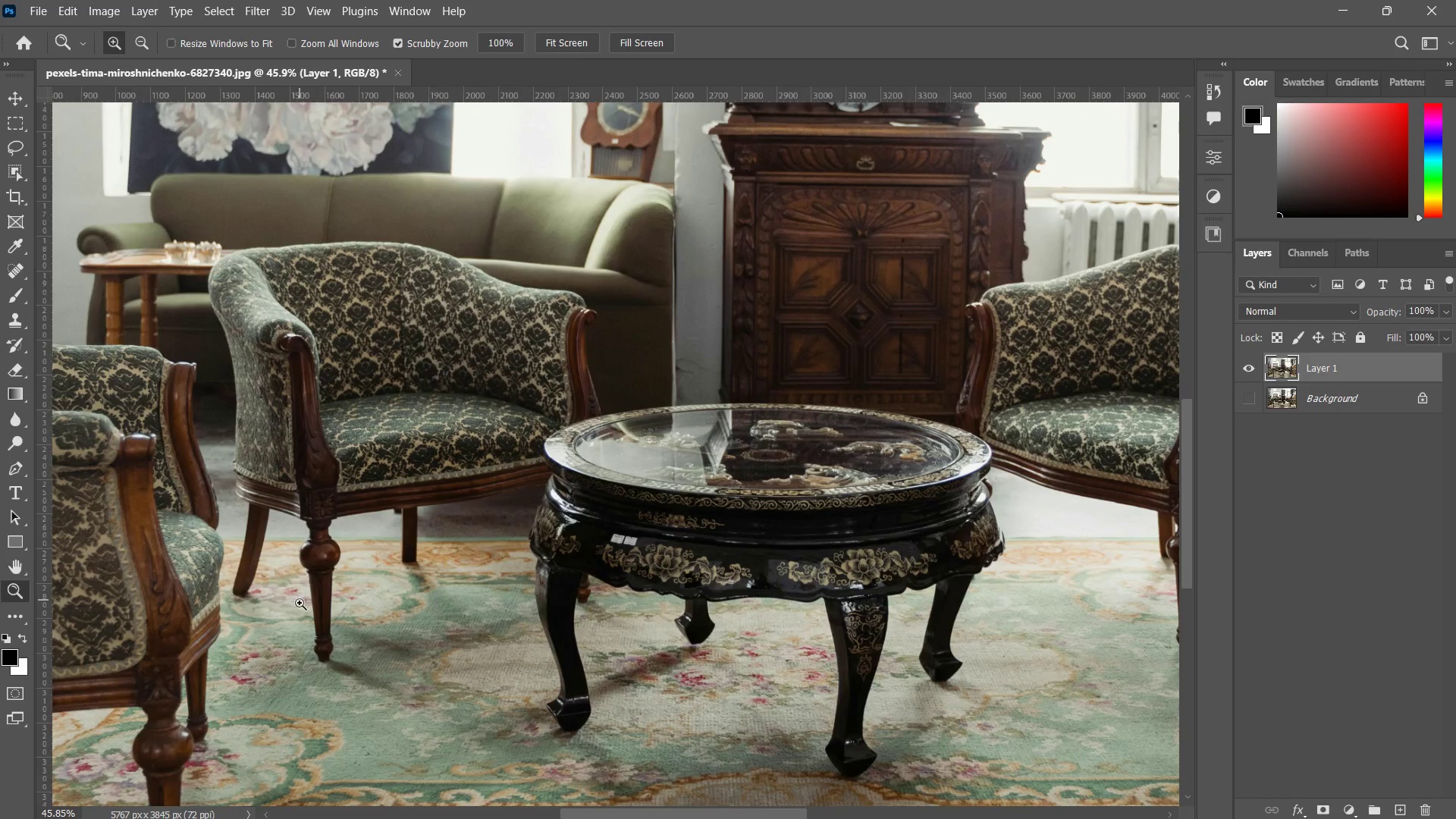 
left_click_drag(start_coordinate=[312, 607], to_coordinate=[362, 573])
 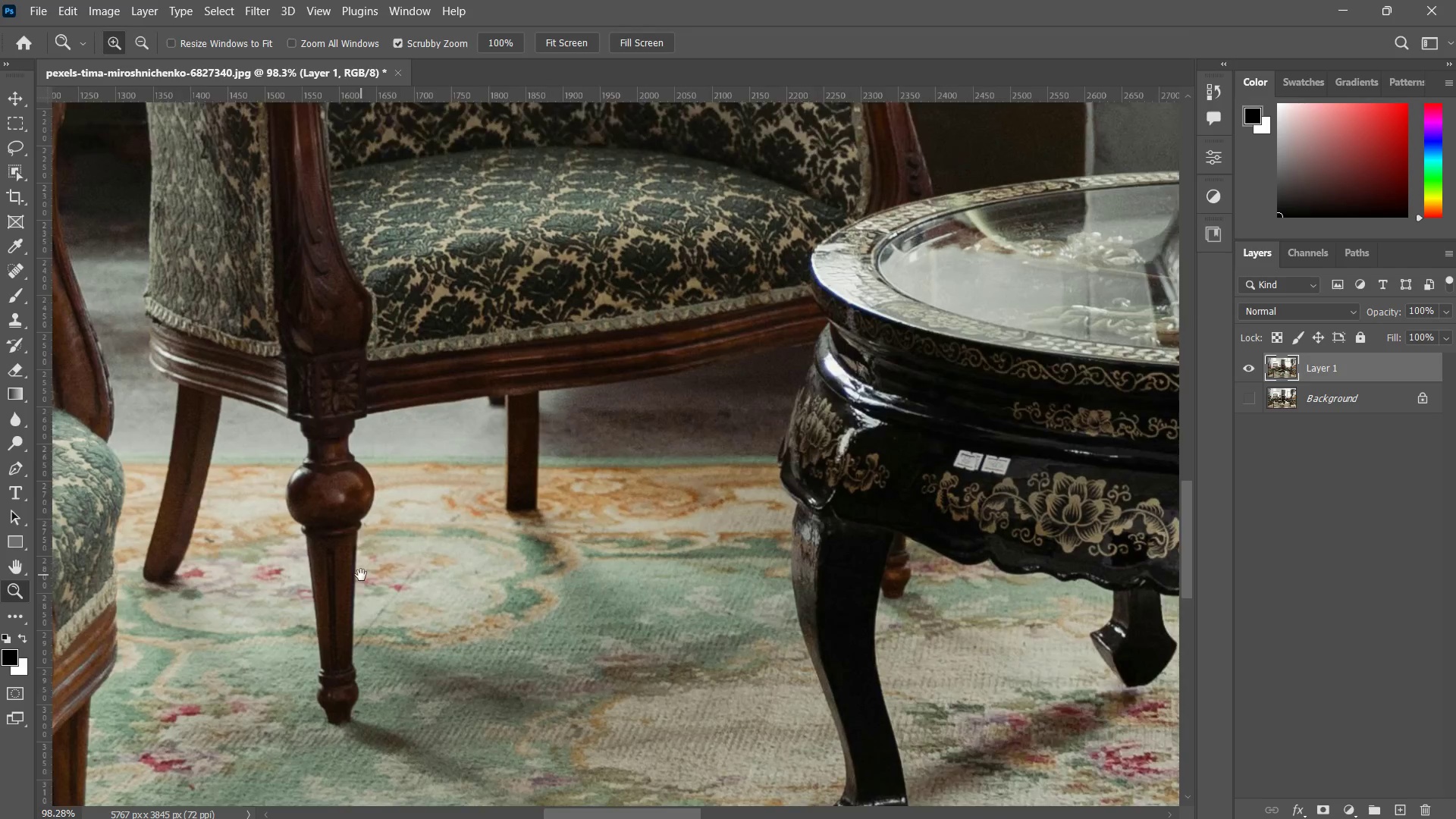 
left_click_drag(start_coordinate=[356, 583], to_coordinate=[394, 535])
 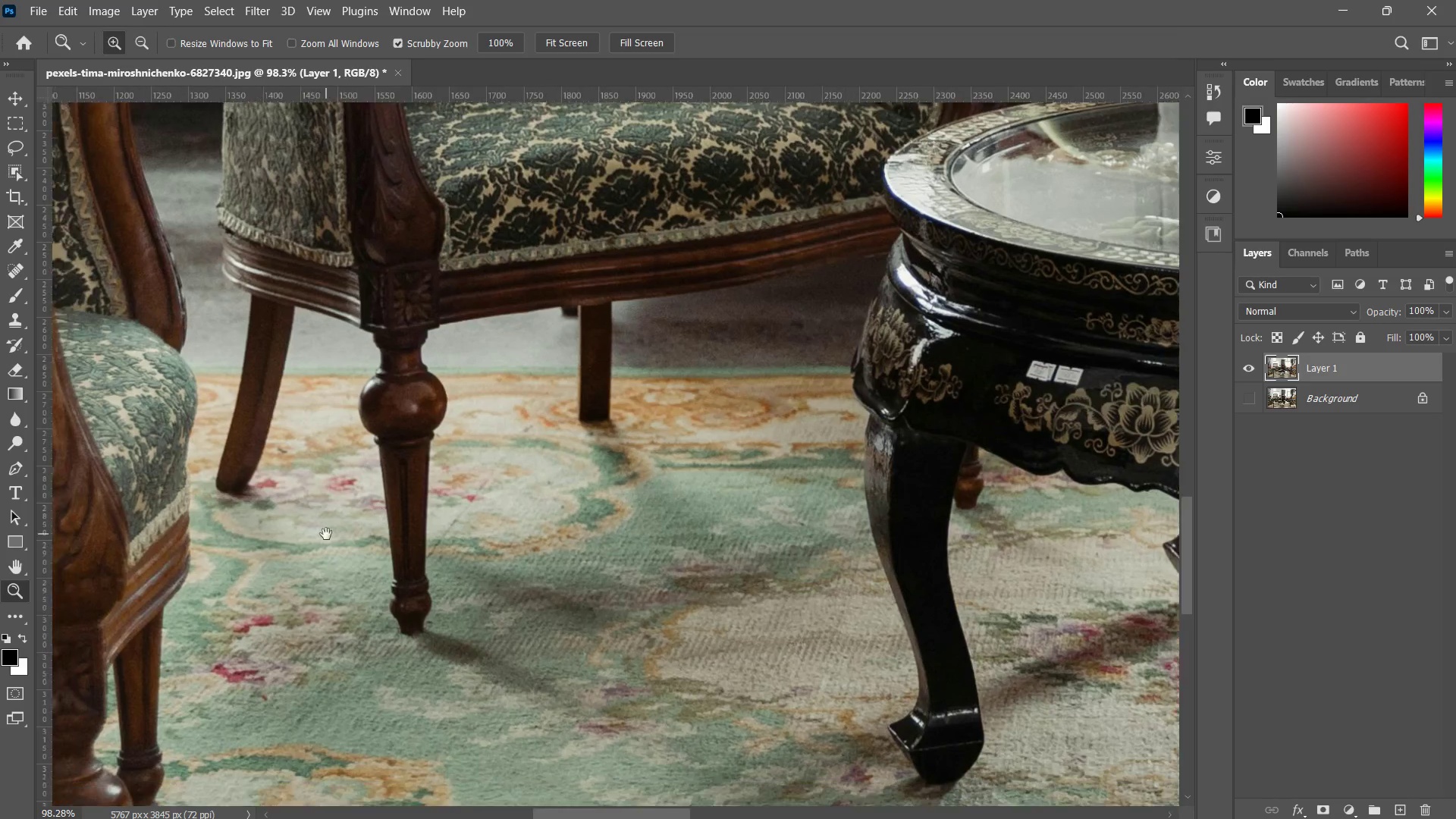 
left_click_drag(start_coordinate=[329, 532], to_coordinate=[378, 497])
 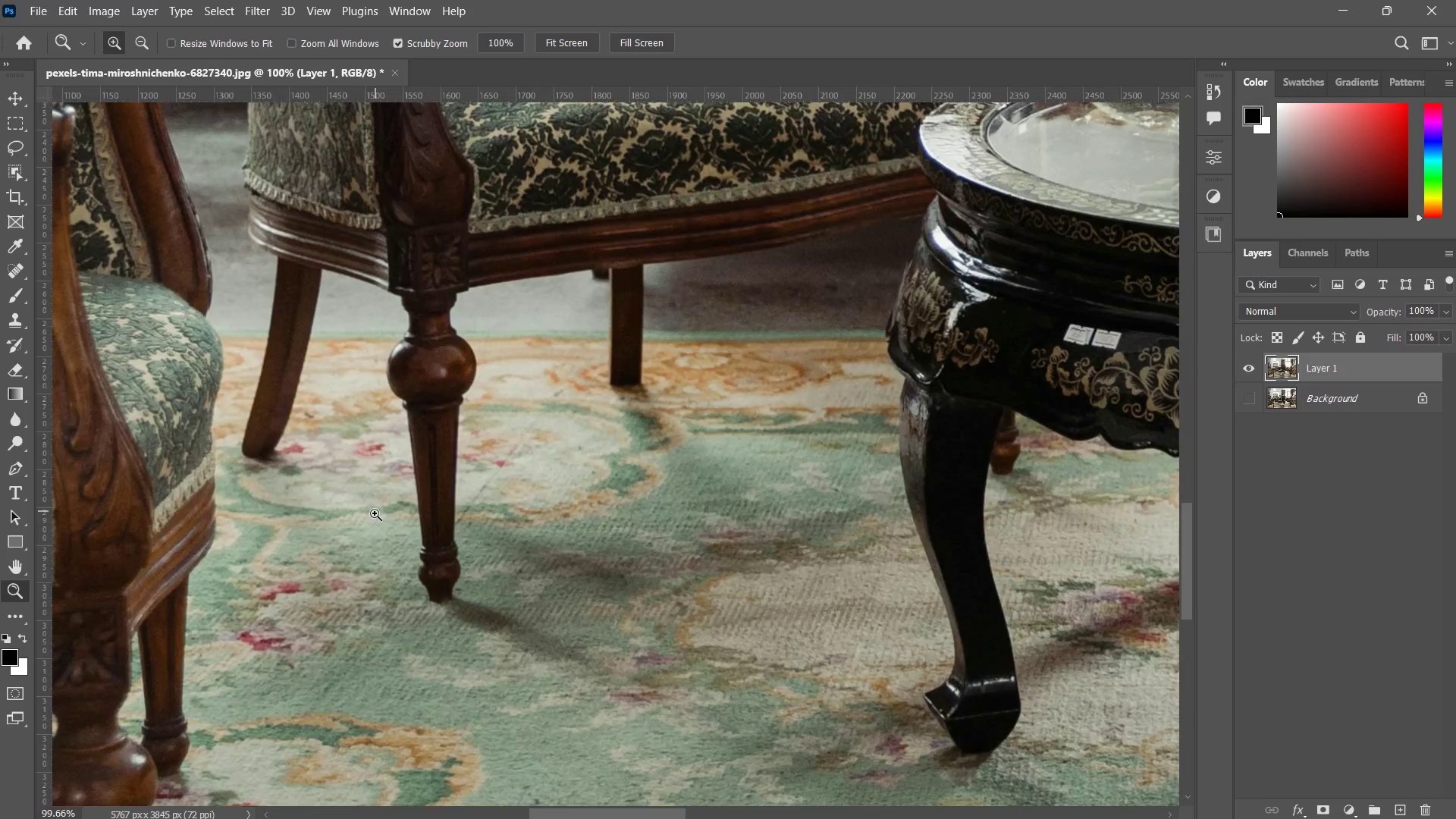 
left_click_drag(start_coordinate=[357, 540], to_coordinate=[317, 595])
 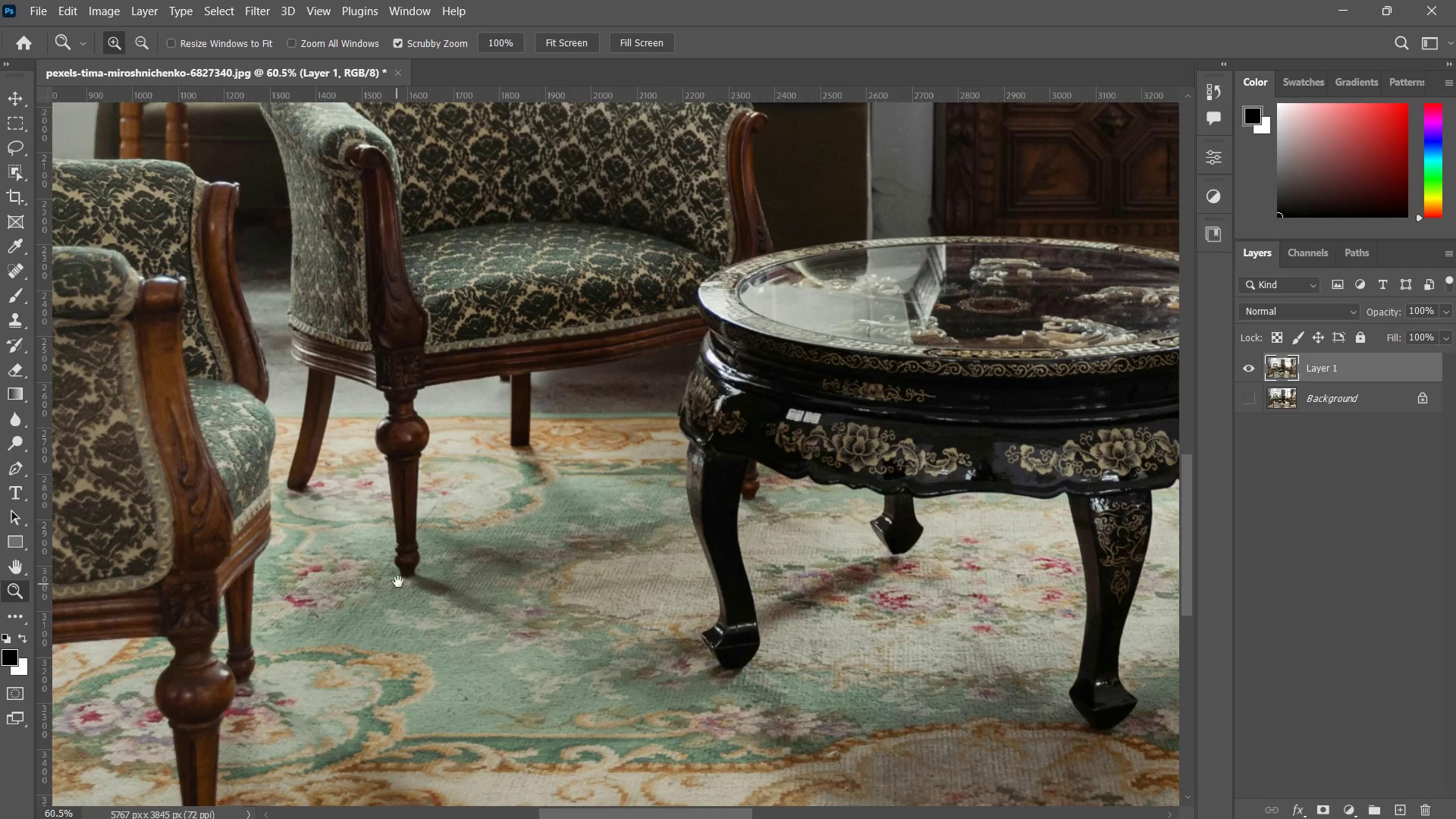 
left_click_drag(start_coordinate=[400, 576], to_coordinate=[422, 450])
 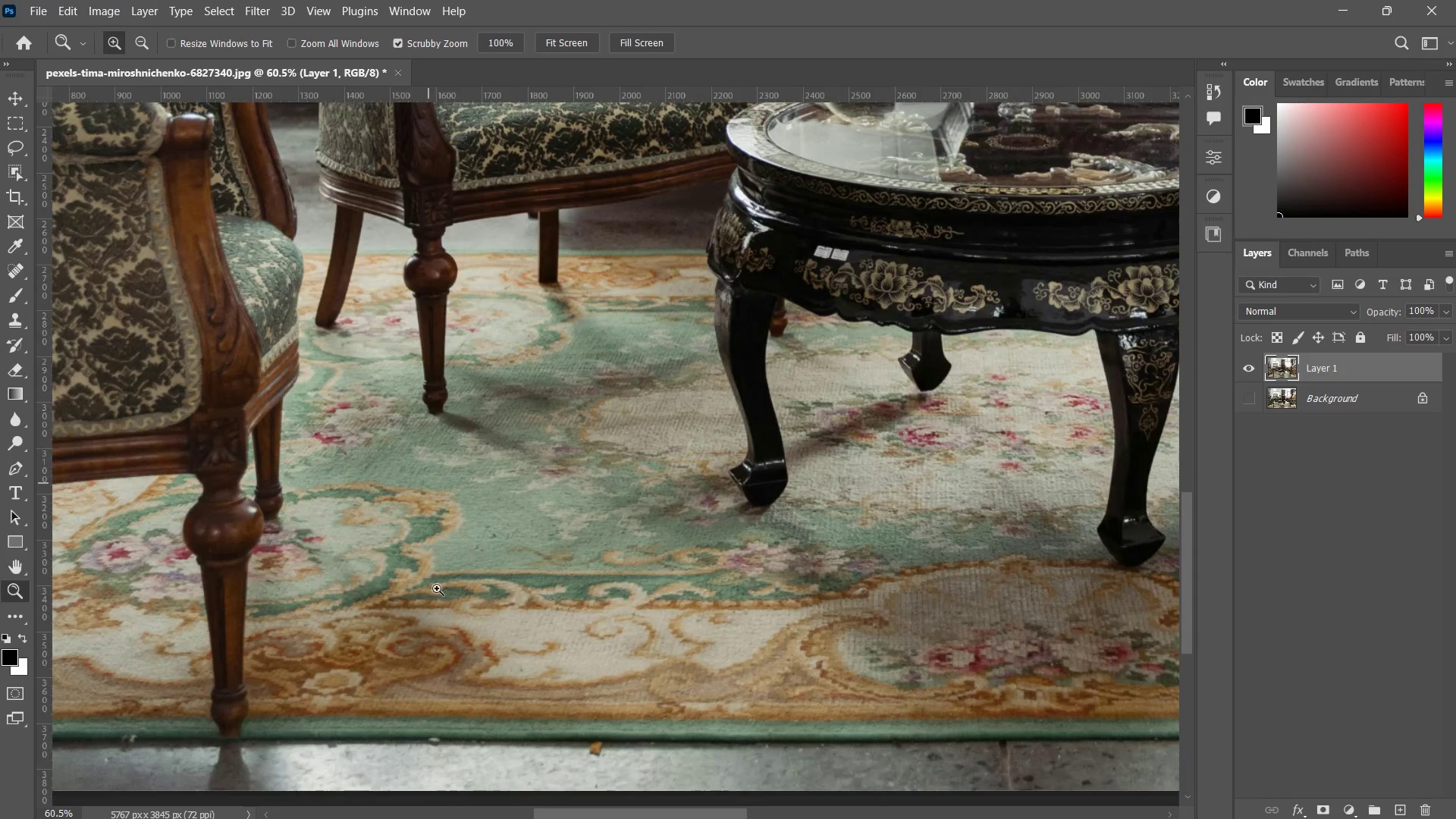 
left_click_drag(start_coordinate=[446, 560], to_coordinate=[431, 604])
 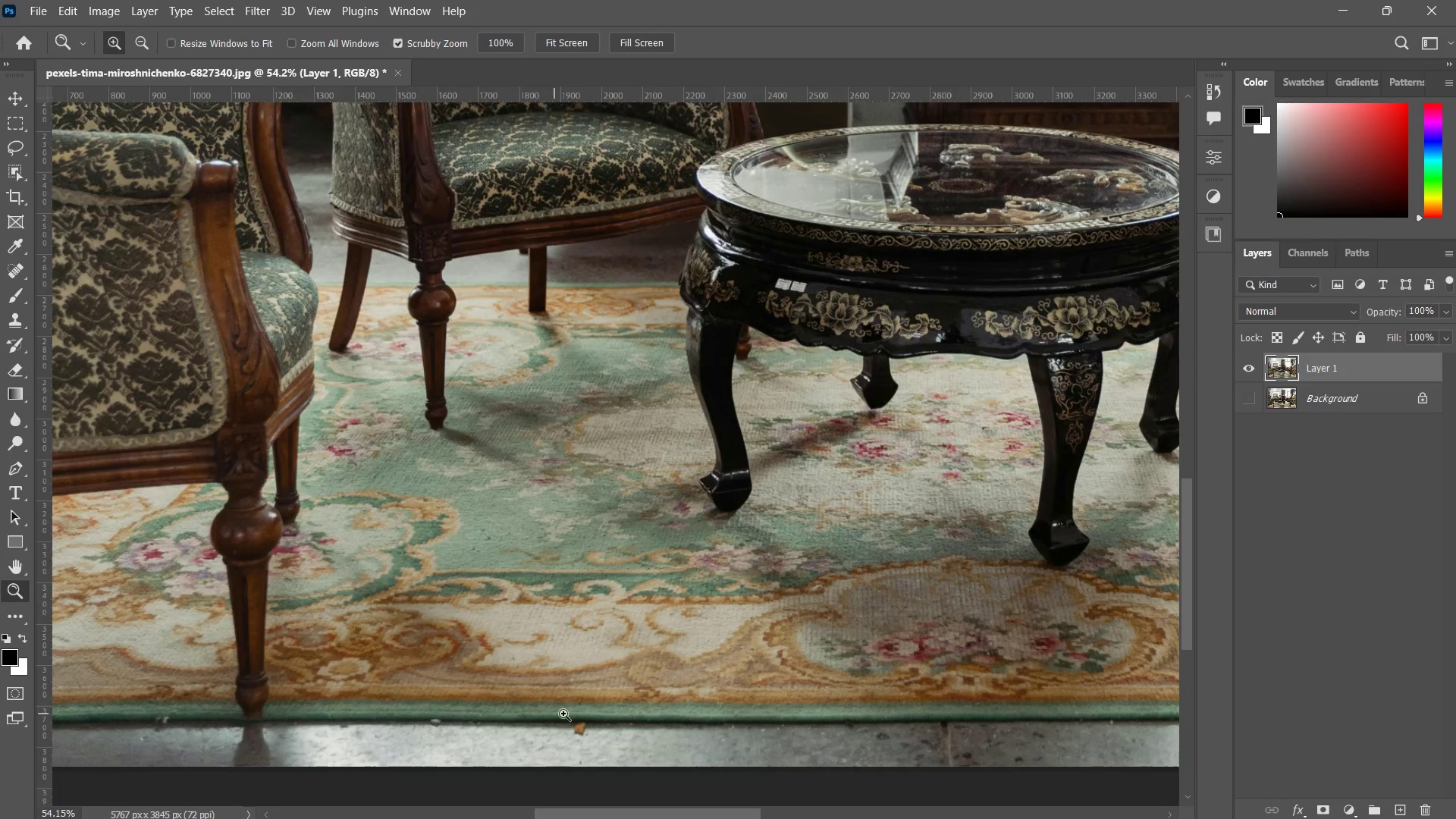 
left_click_drag(start_coordinate=[575, 714], to_coordinate=[641, 703])
 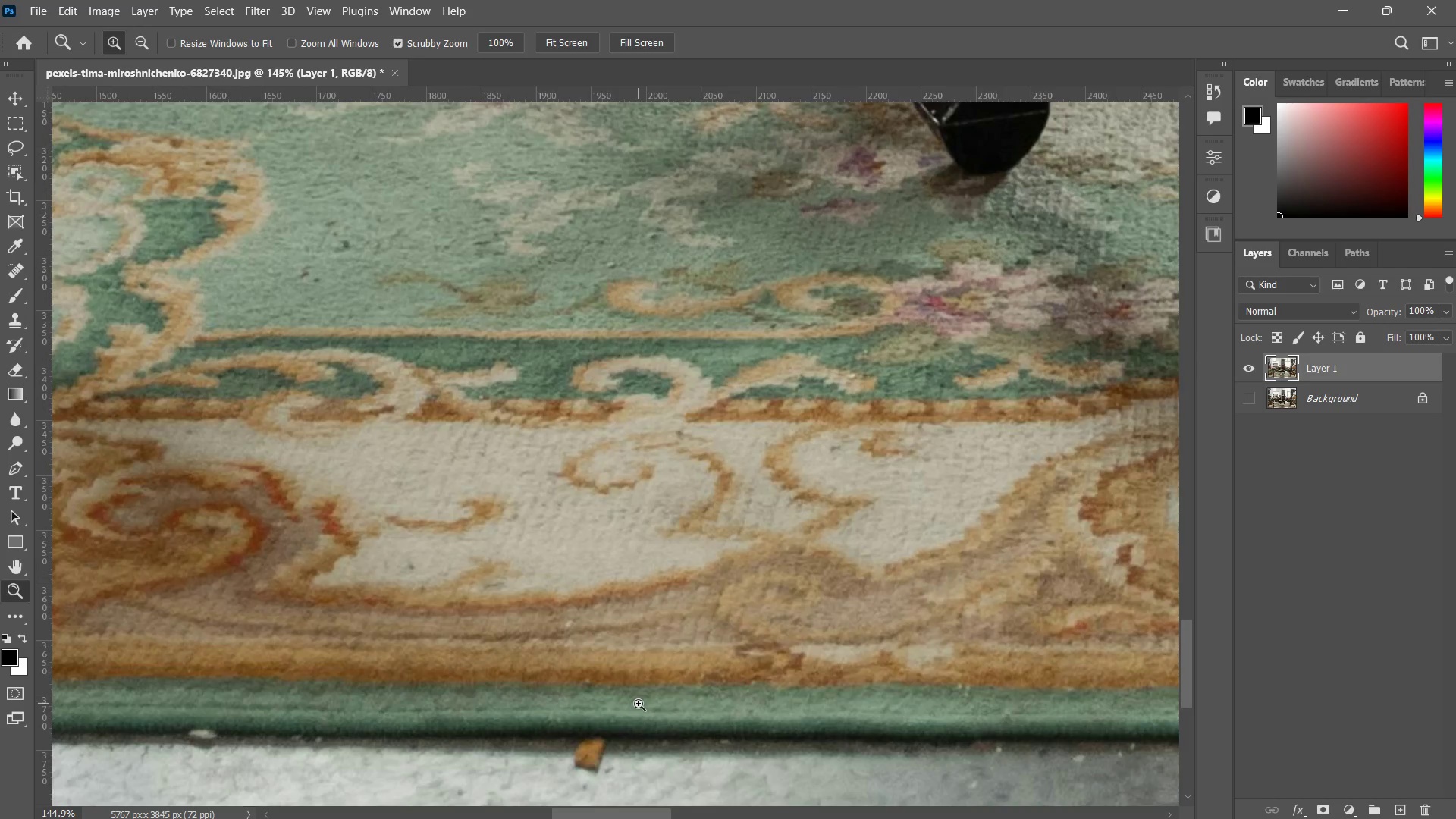 
left_click_drag(start_coordinate=[630, 711], to_coordinate=[622, 717])
 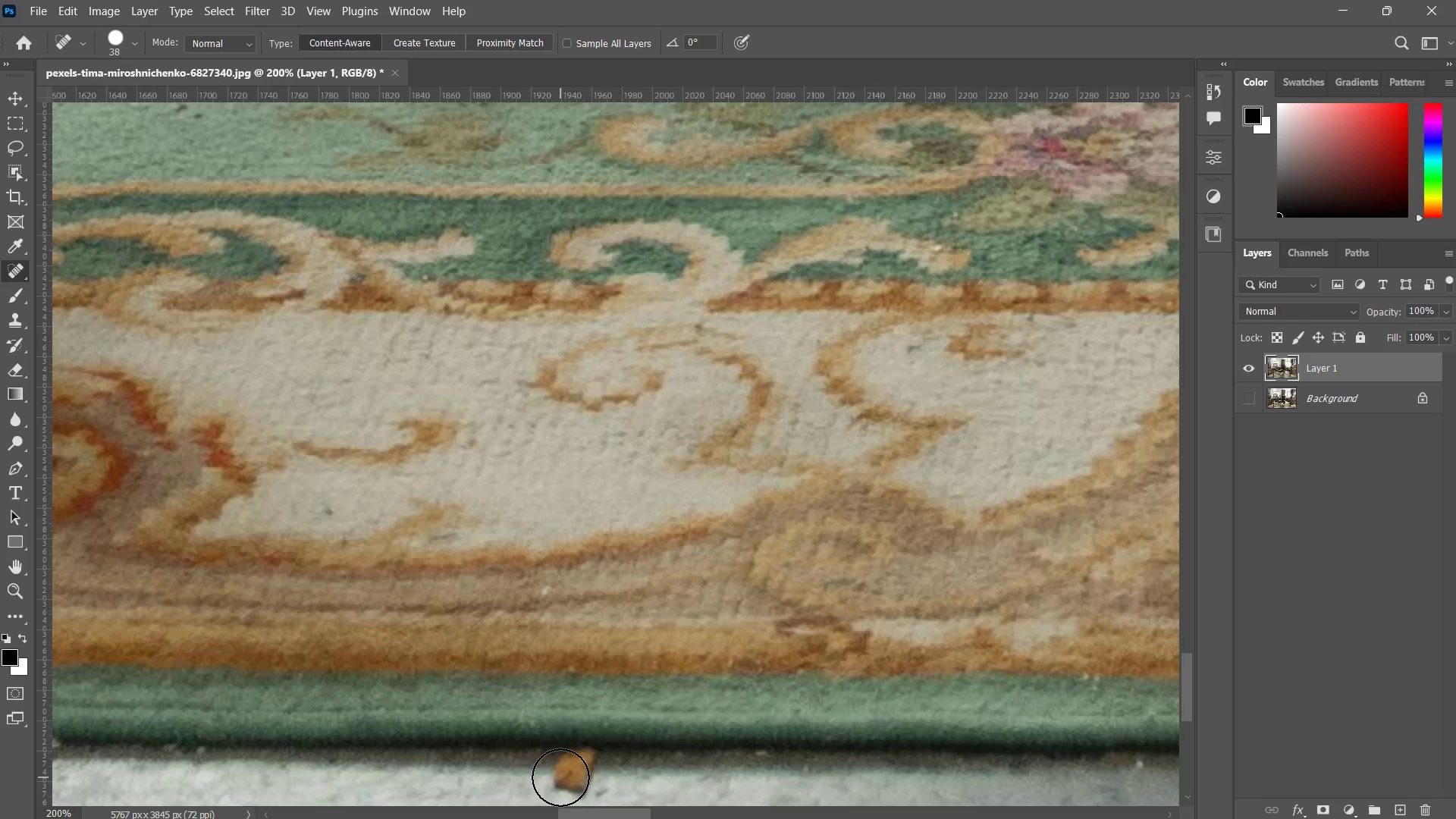 
hold_key(key=Space, duration=0.44)
 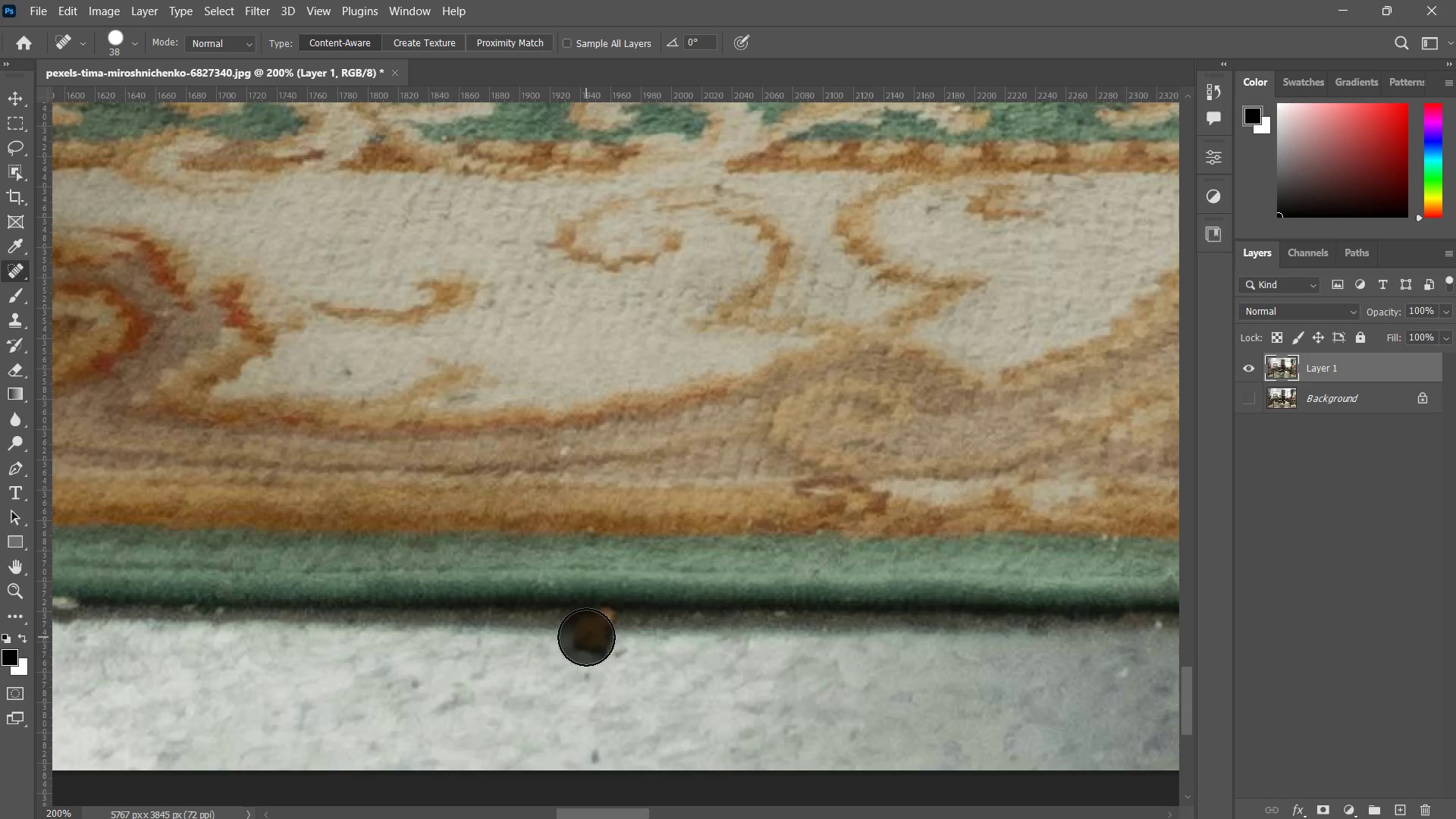 
left_click_drag(start_coordinate=[592, 717], to_coordinate=[610, 577])
 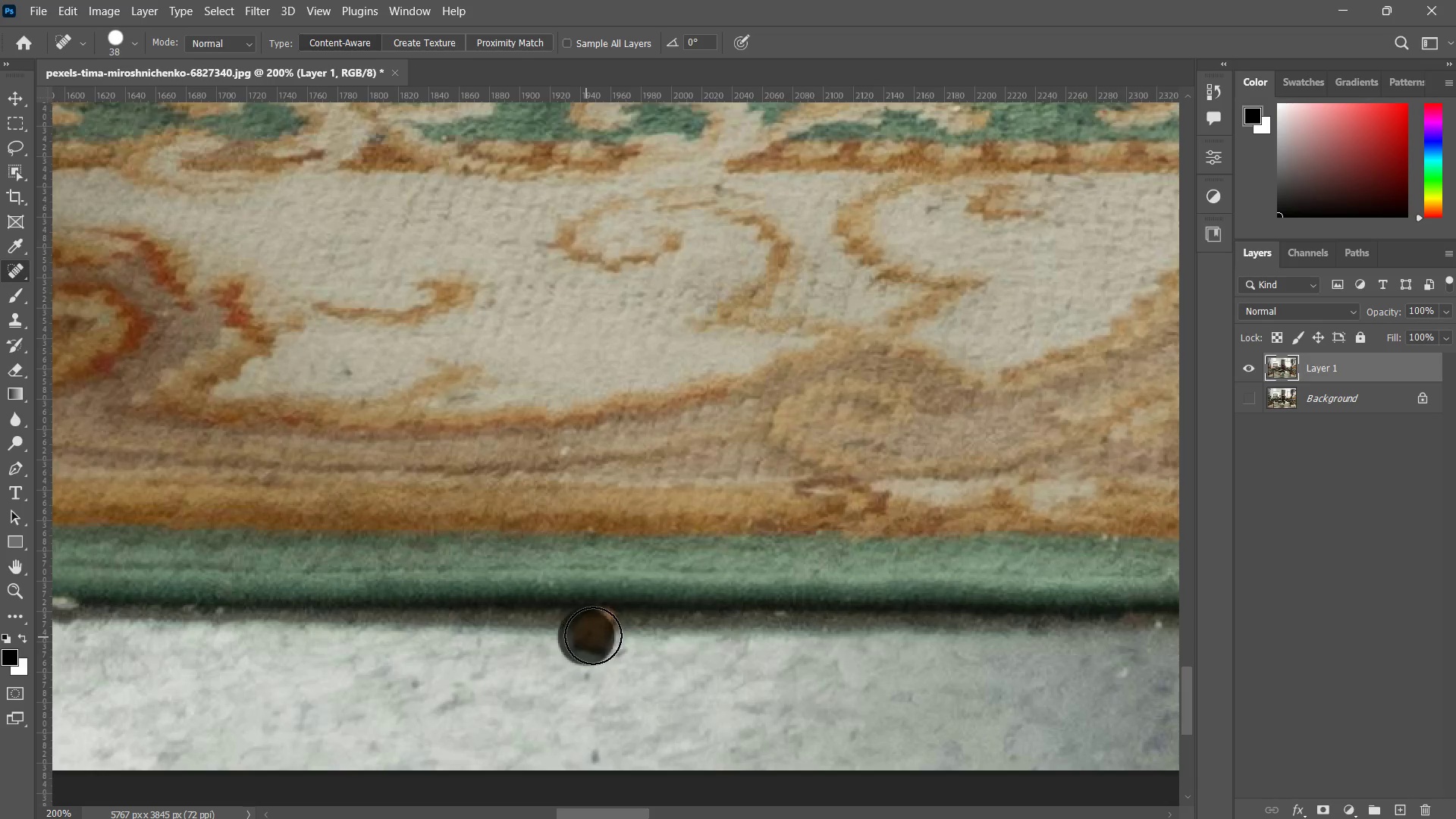 
double_click([601, 632])
 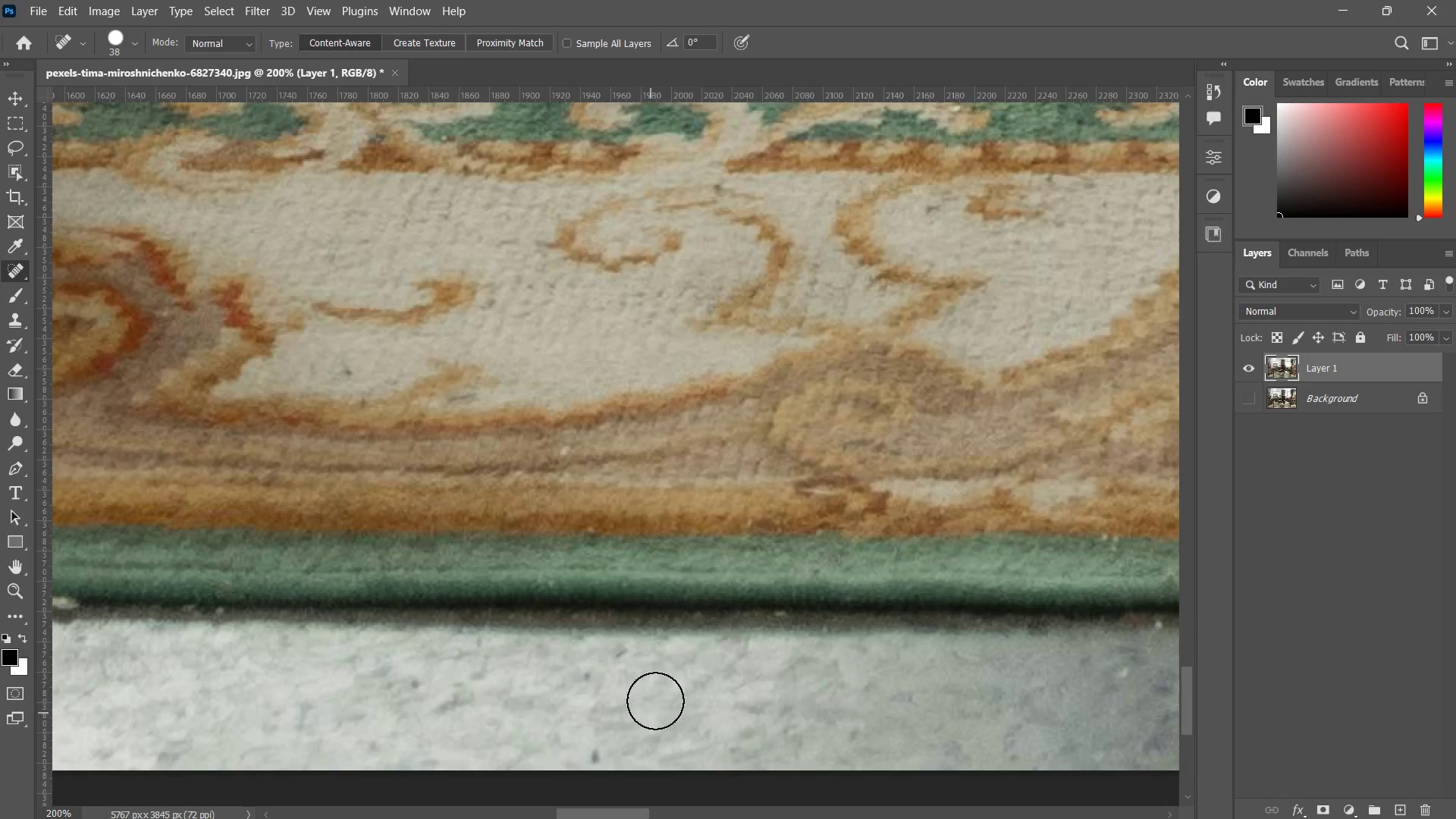 
type(zz z zzzz z z z)
 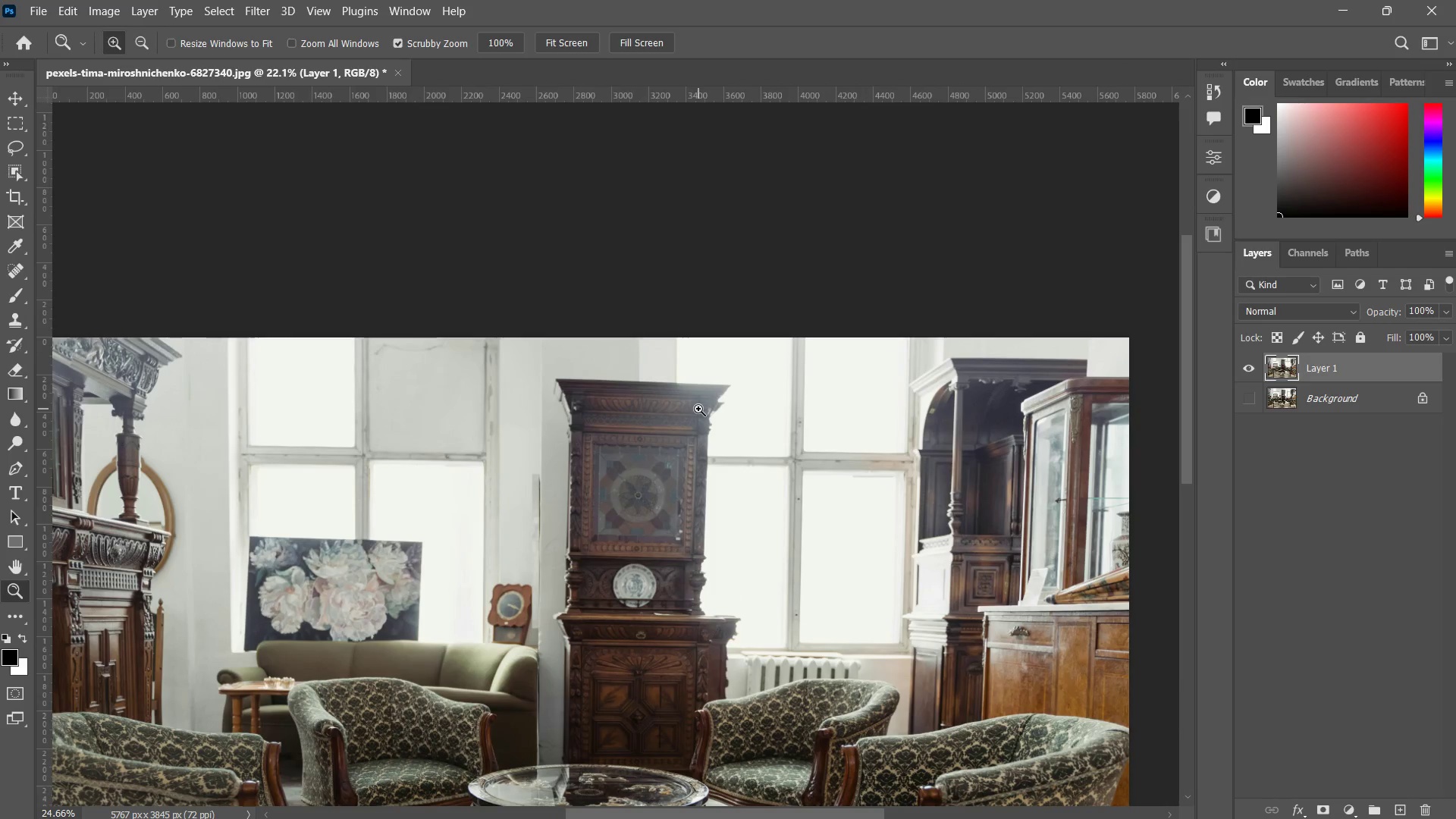 
left_click_drag(start_coordinate=[748, 605], to_coordinate=[674, 662])
 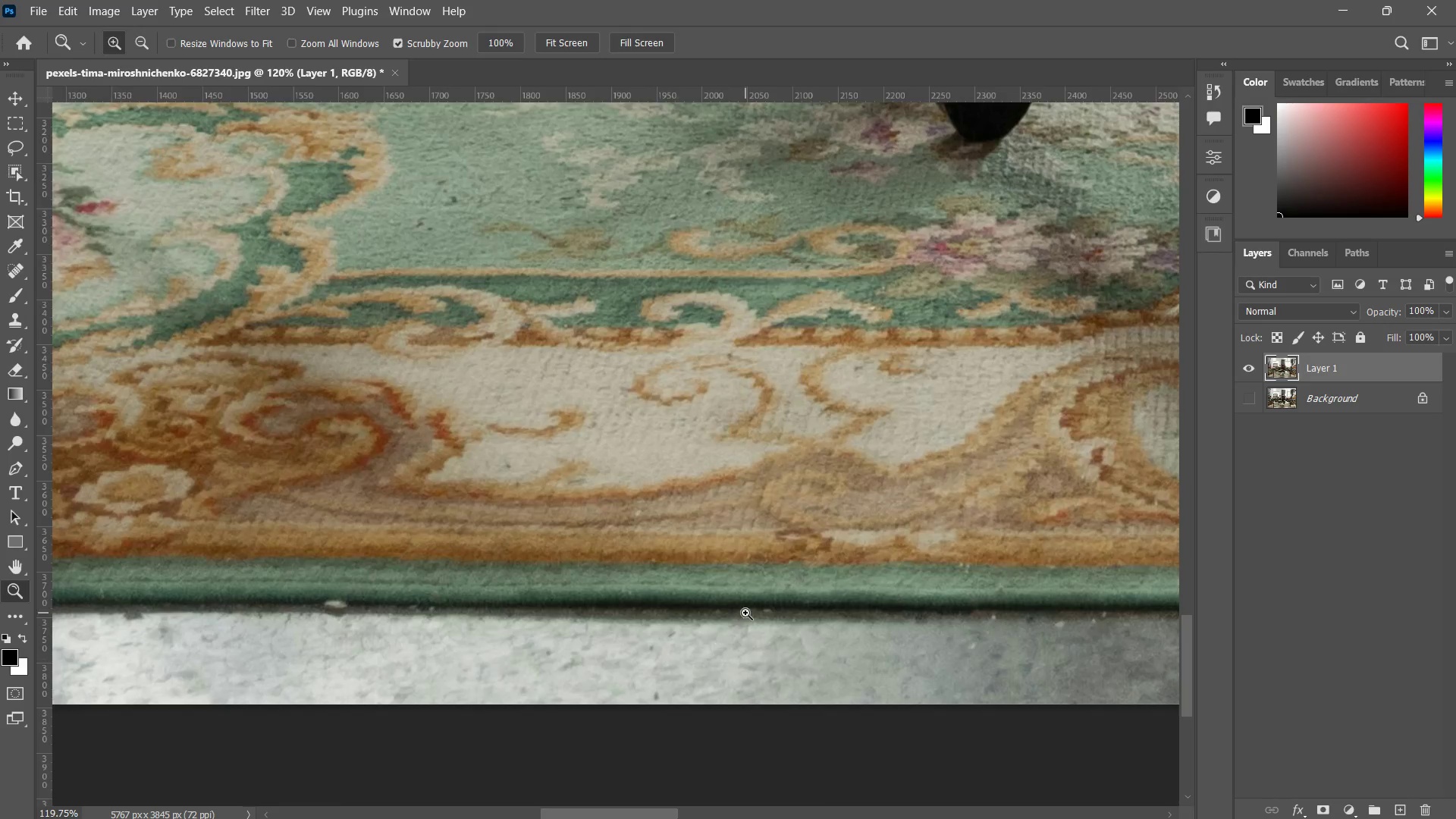 
left_click_drag(start_coordinate=[742, 613], to_coordinate=[604, 672])
 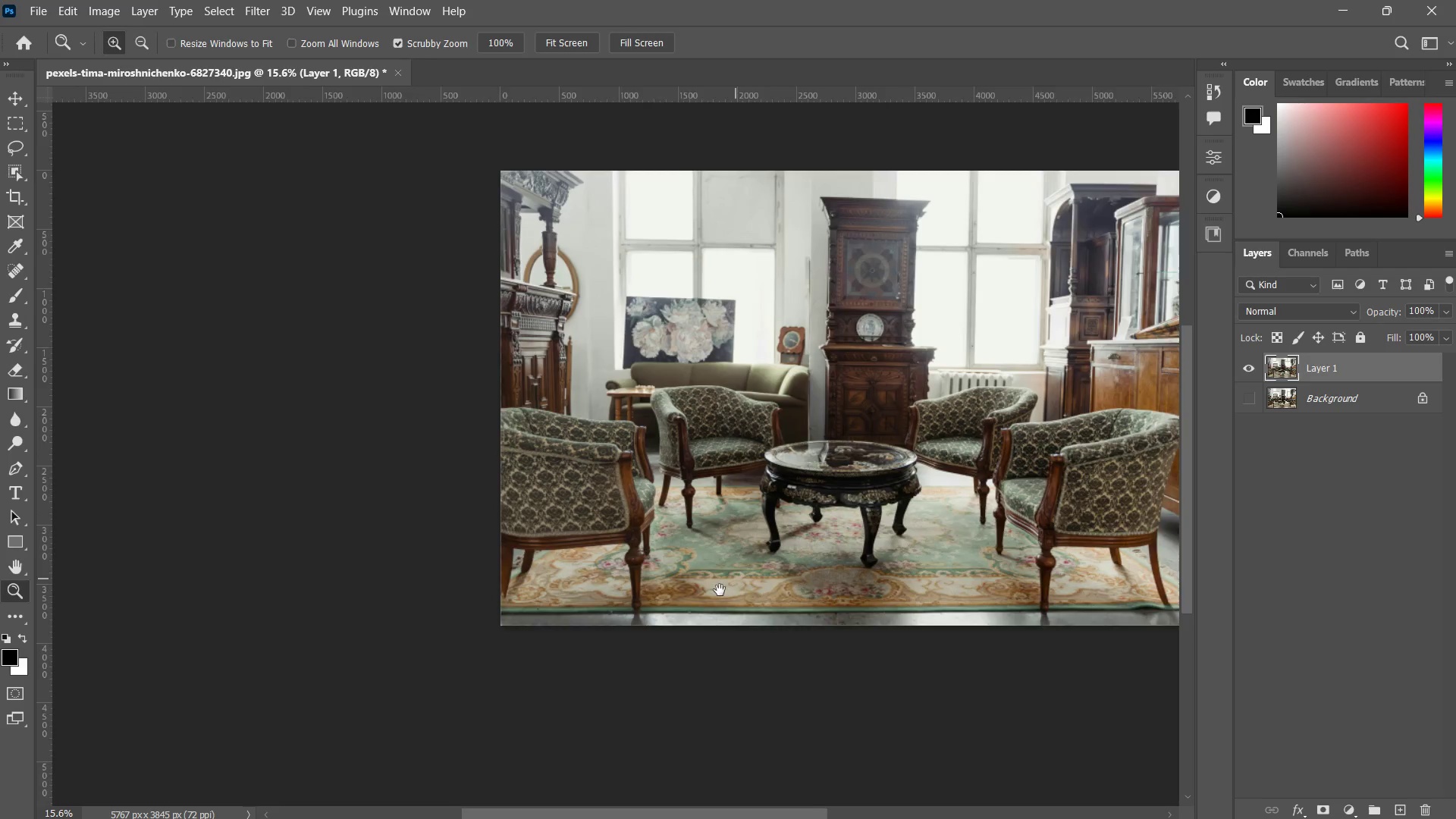 
left_click_drag(start_coordinate=[729, 585], to_coordinate=[513, 656])
 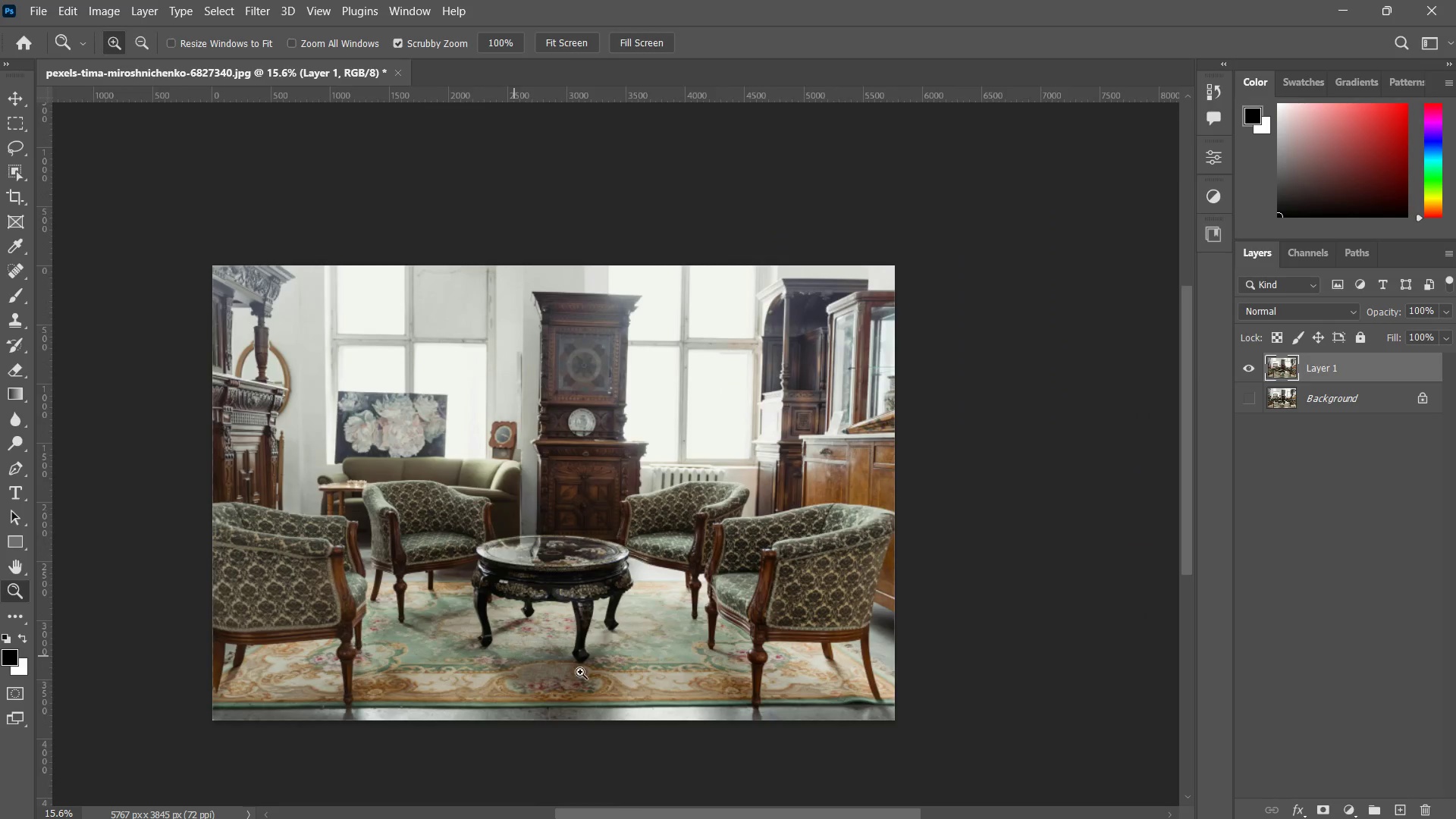 
left_click_drag(start_coordinate=[579, 672], to_coordinate=[630, 606])
 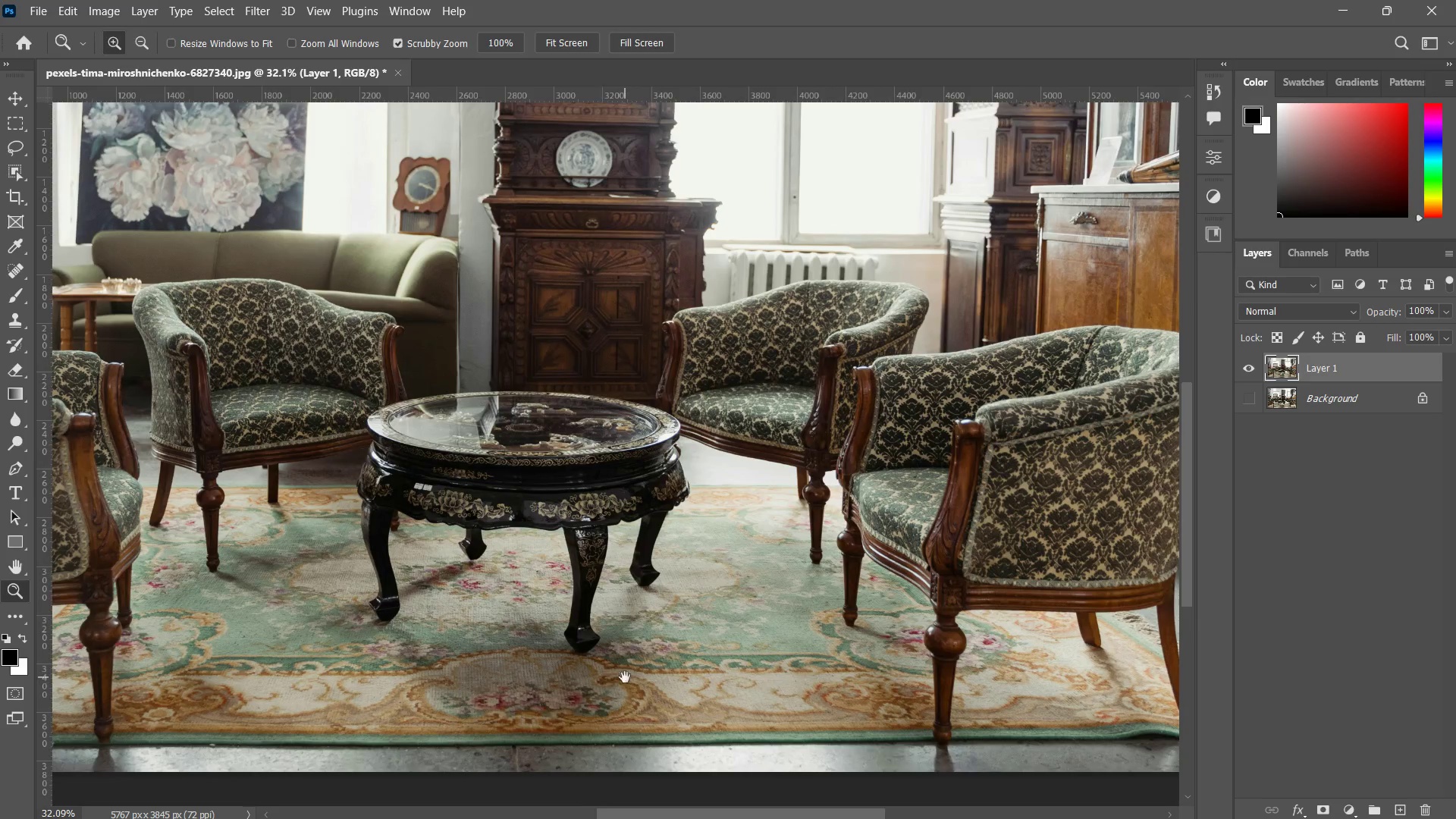 
left_click_drag(start_coordinate=[625, 668], to_coordinate=[493, 490])
 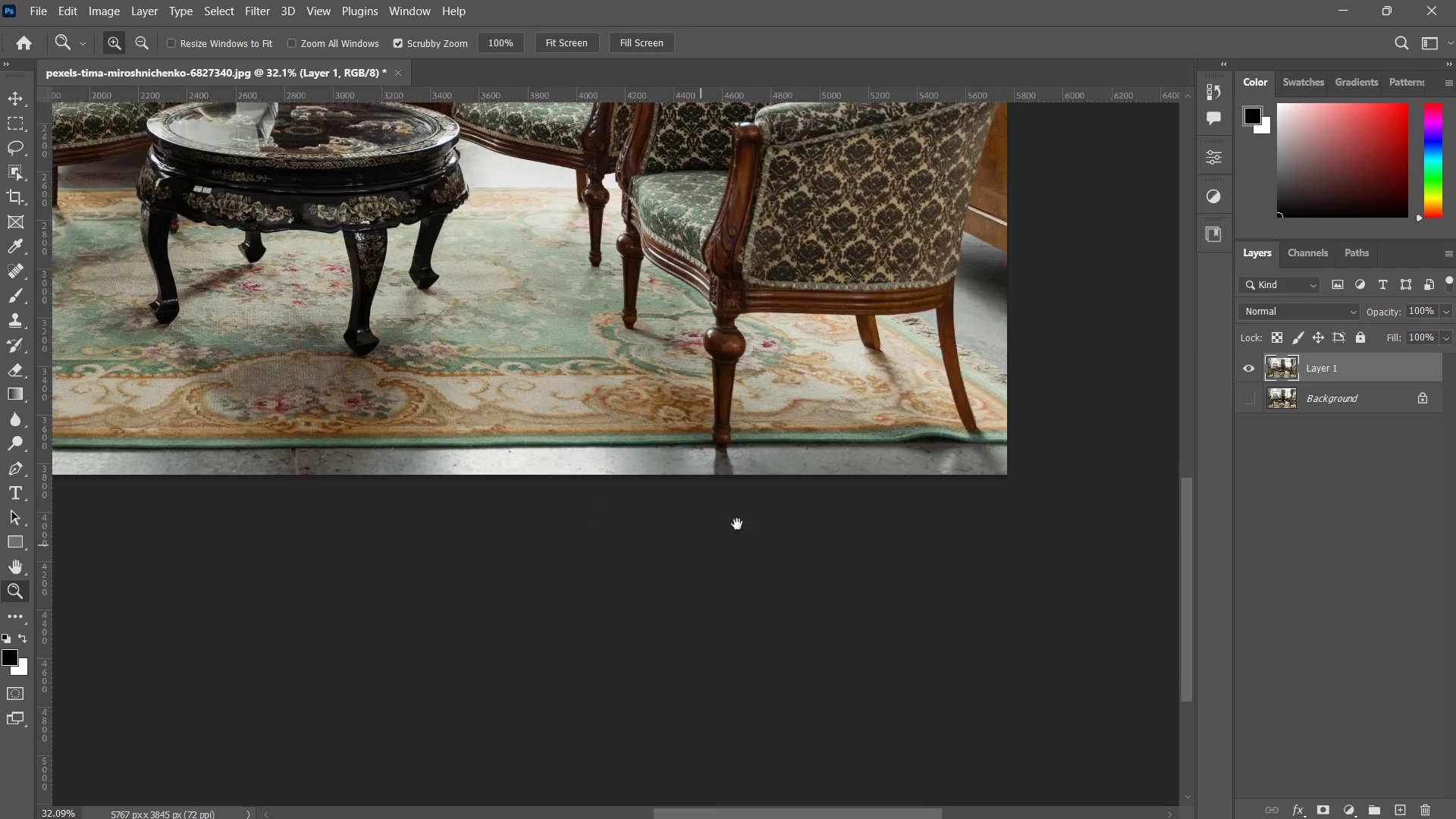 
left_click_drag(start_coordinate=[696, 549], to_coordinate=[847, 450])
 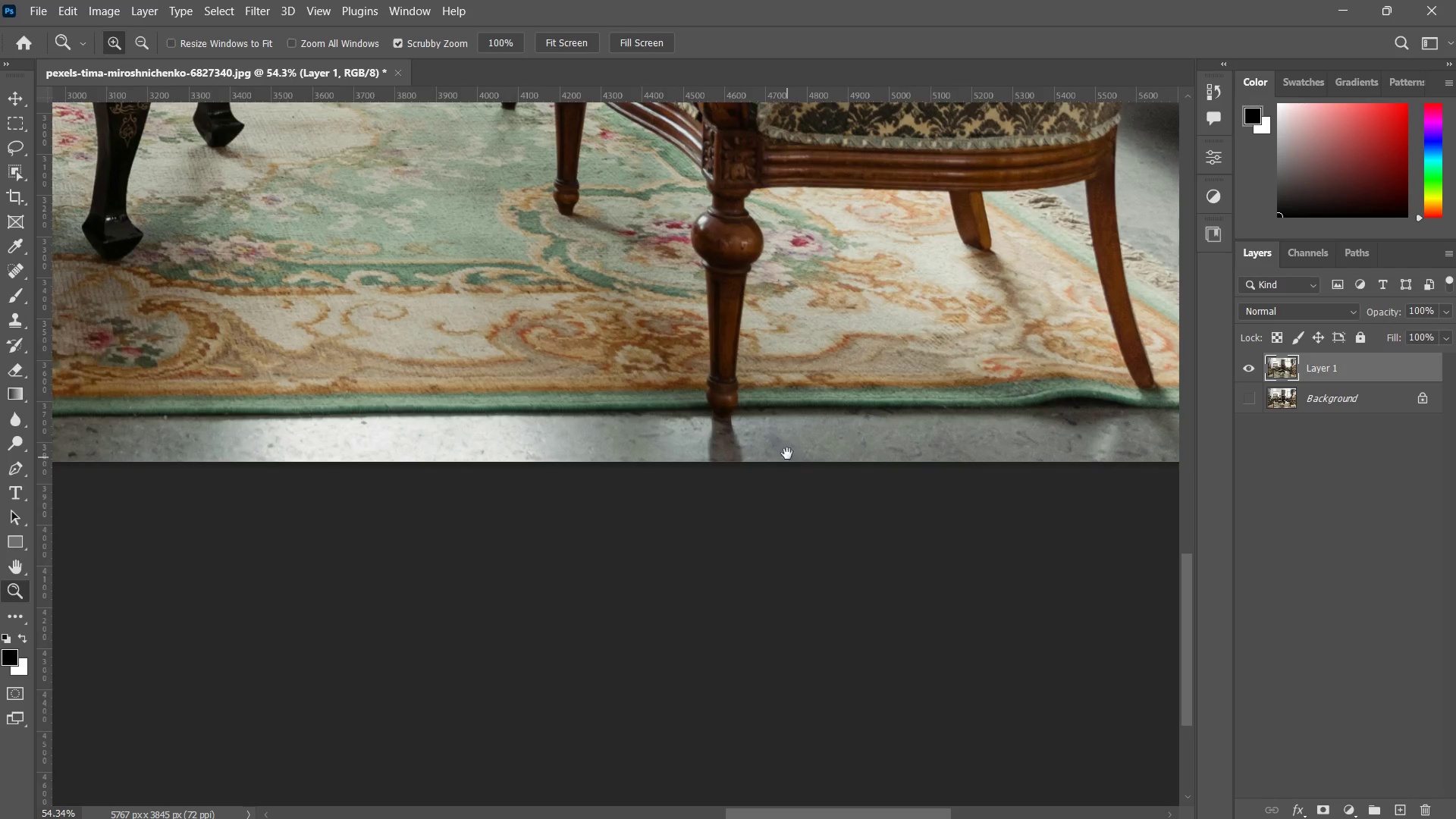 
left_click_drag(start_coordinate=[934, 352], to_coordinate=[794, 398])
 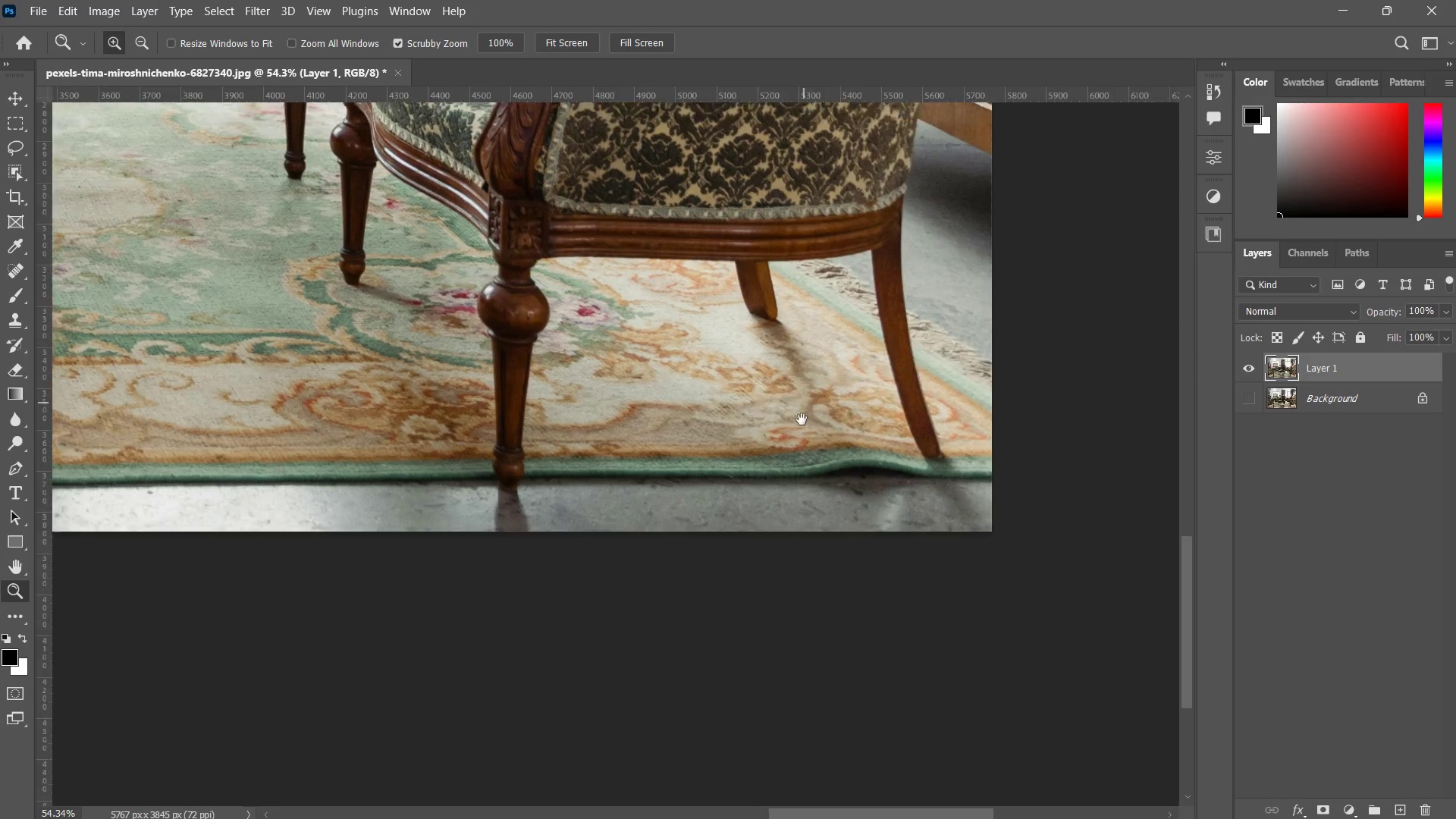 
left_click_drag(start_coordinate=[803, 398], to_coordinate=[778, 523])
 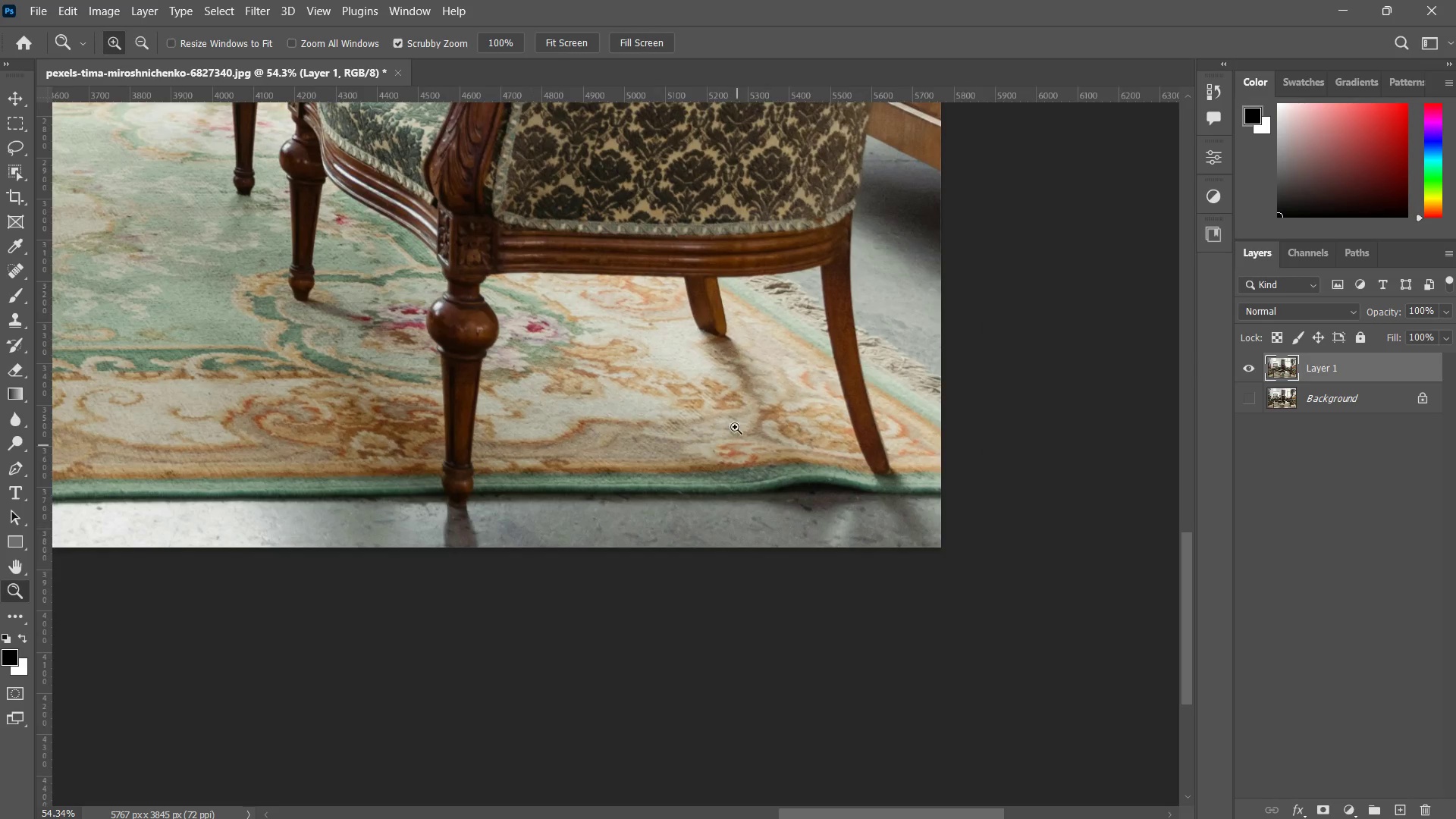 
left_click_drag(start_coordinate=[735, 427], to_coordinate=[745, 544])
 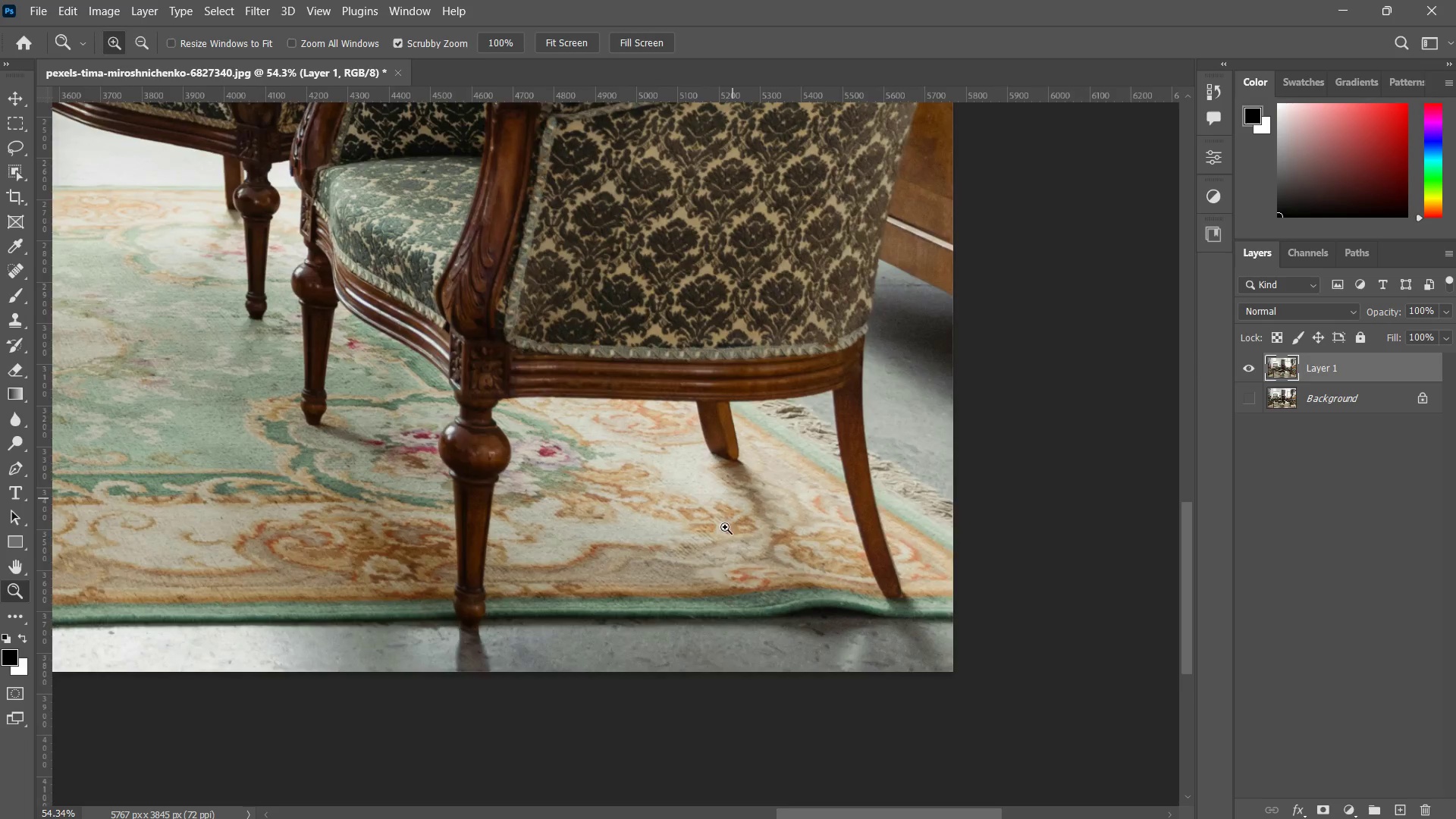 
left_click_drag(start_coordinate=[736, 489], to_coordinate=[717, 563])
 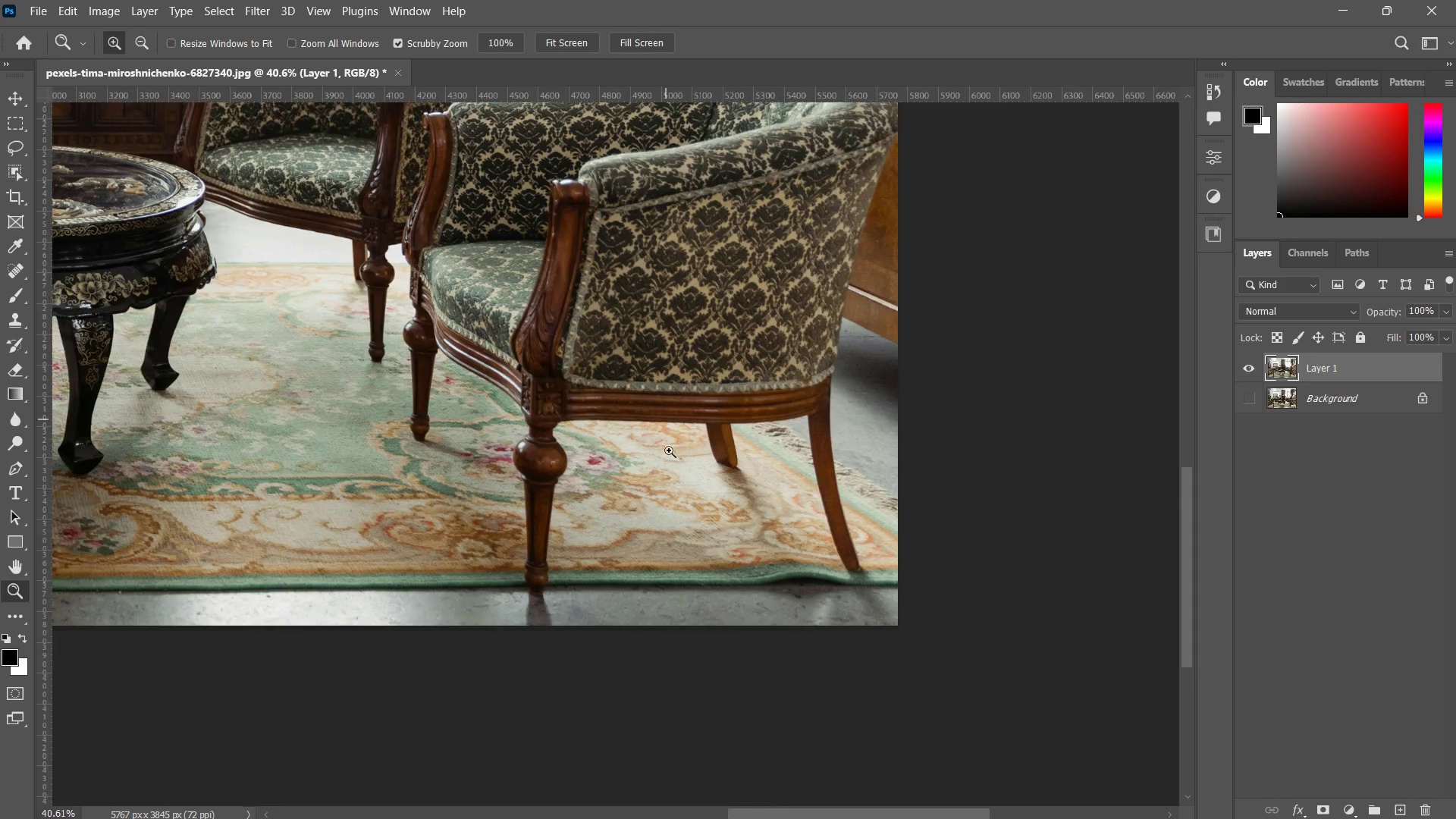 
left_click_drag(start_coordinate=[666, 414], to_coordinate=[674, 555])
 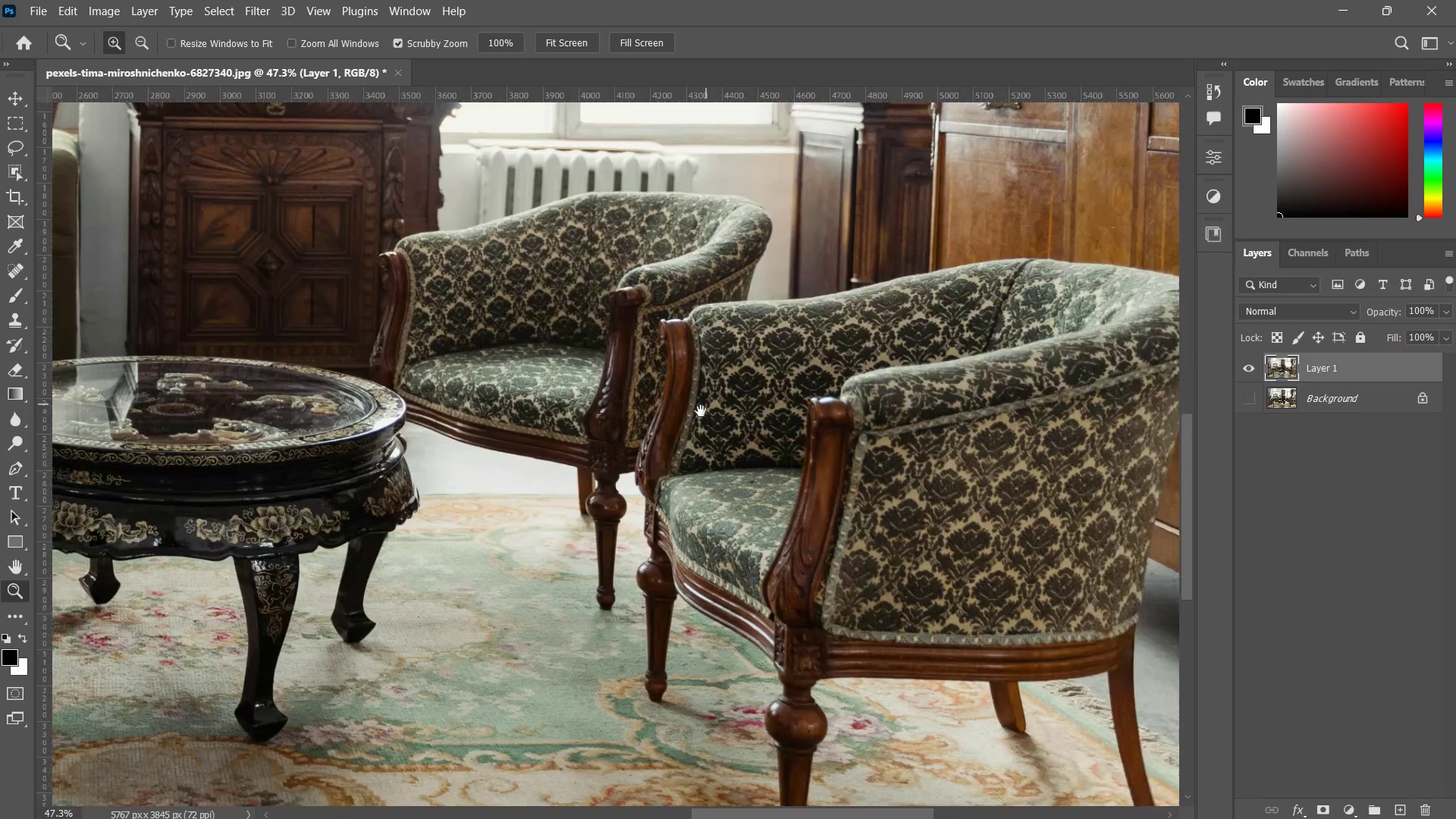 
left_click_drag(start_coordinate=[560, 391], to_coordinate=[697, 518])
 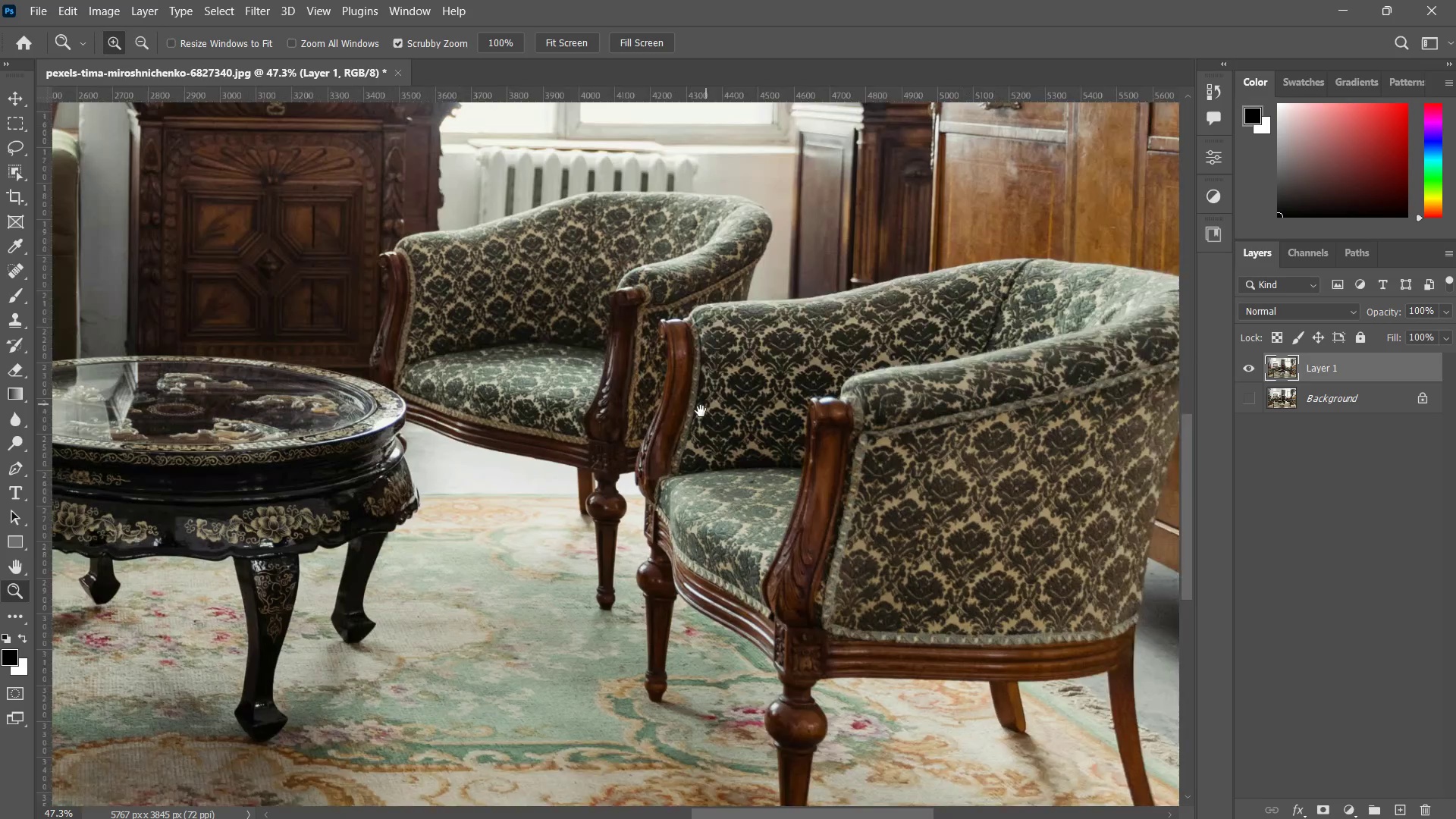 
left_click_drag(start_coordinate=[710, 397], to_coordinate=[629, 491])
 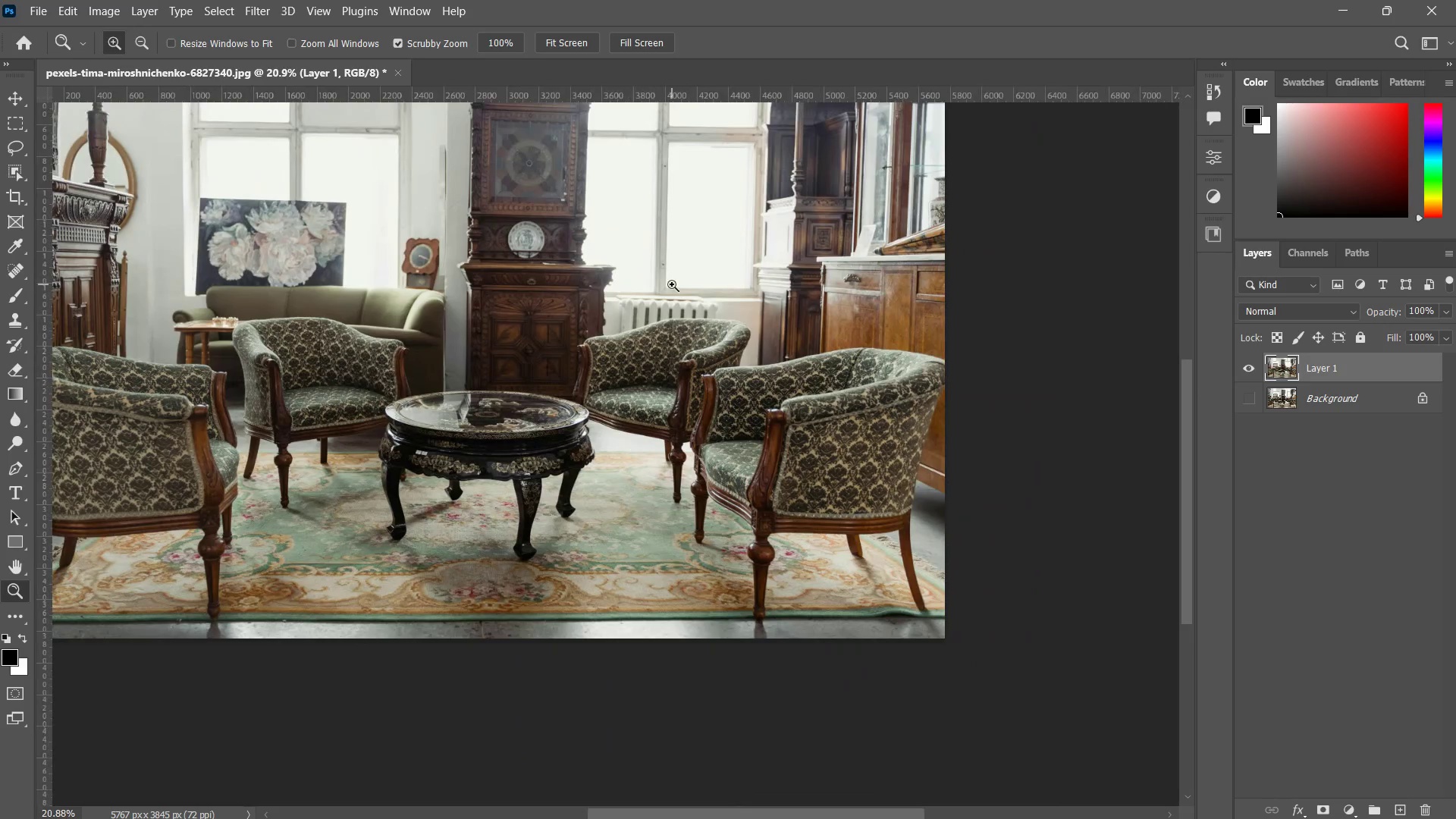 
left_click_drag(start_coordinate=[673, 284], to_coordinate=[724, 265])
 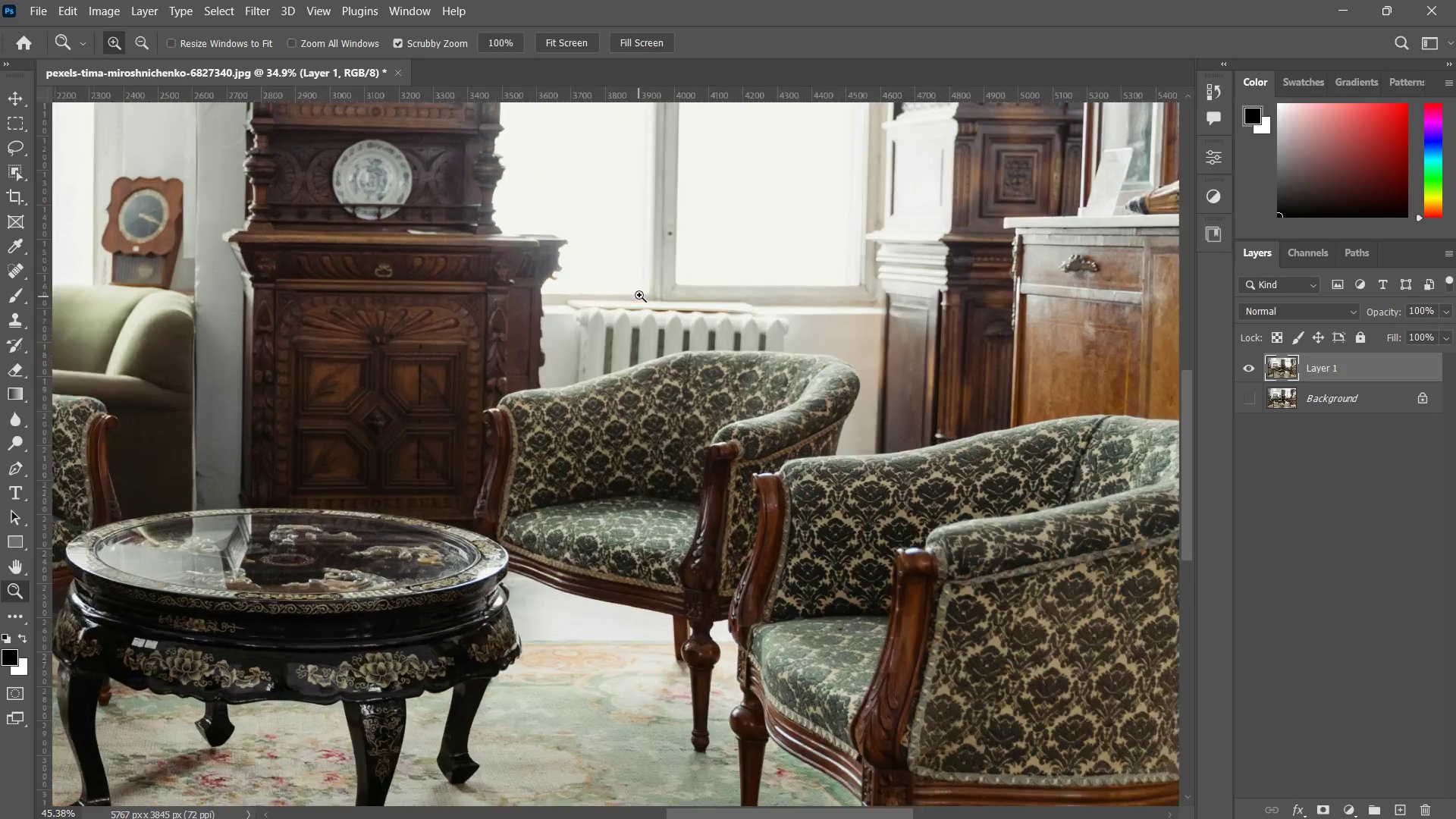 
left_click_drag(start_coordinate=[613, 312], to_coordinate=[574, 366])
 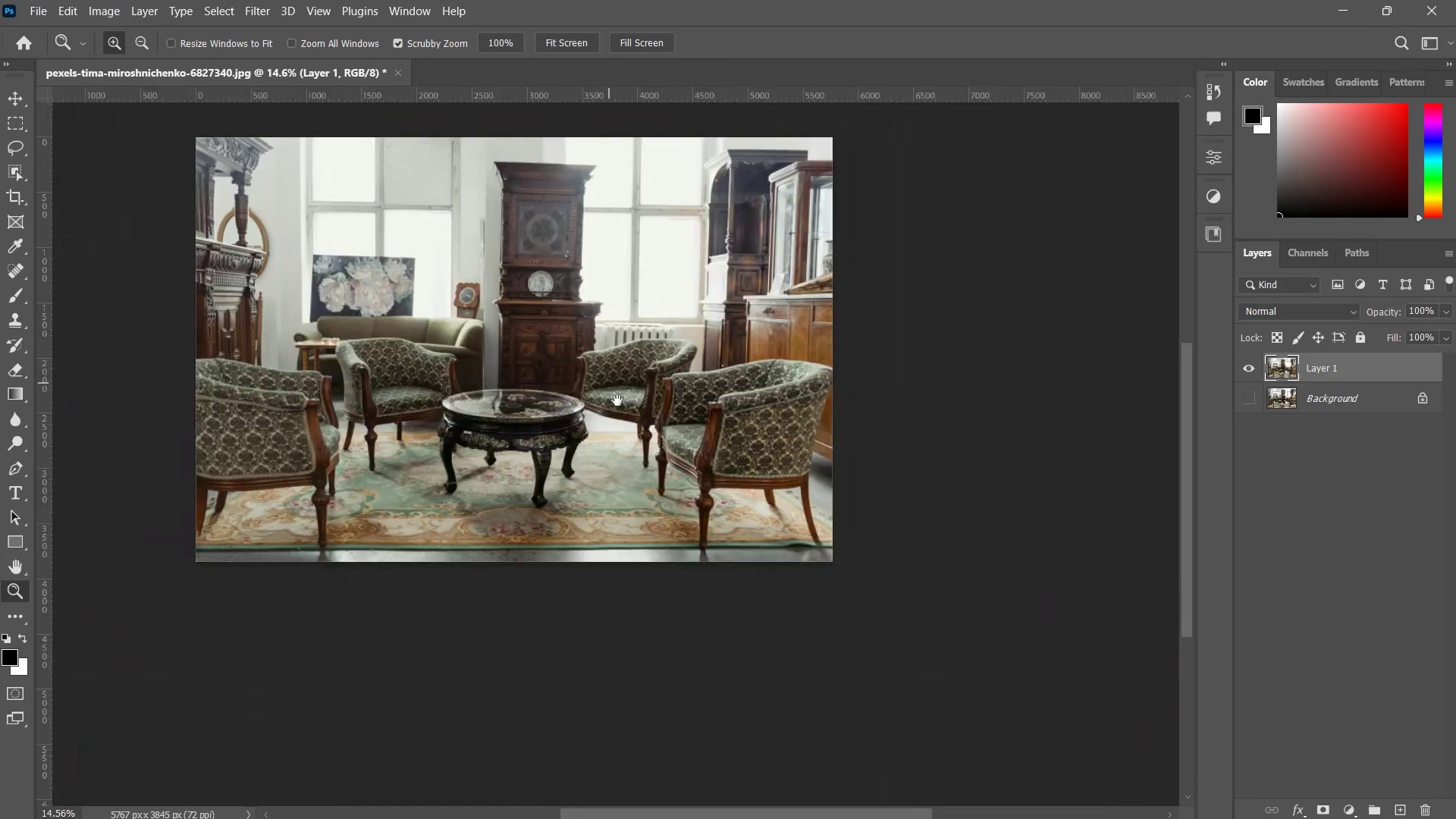 
left_click_drag(start_coordinate=[588, 315], to_coordinate=[620, 415])
 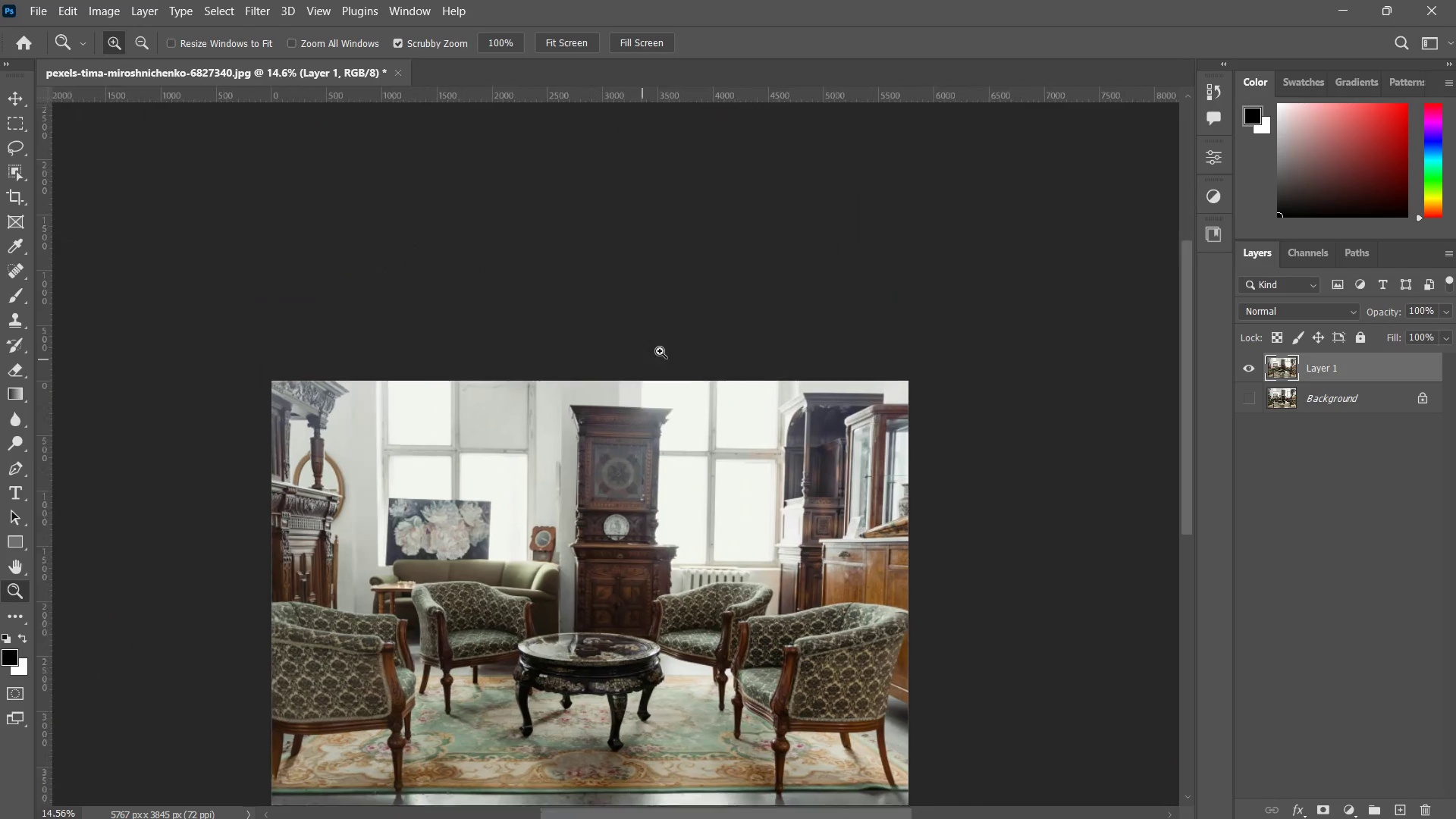 
left_click_drag(start_coordinate=[624, 375], to_coordinate=[686, 342])
 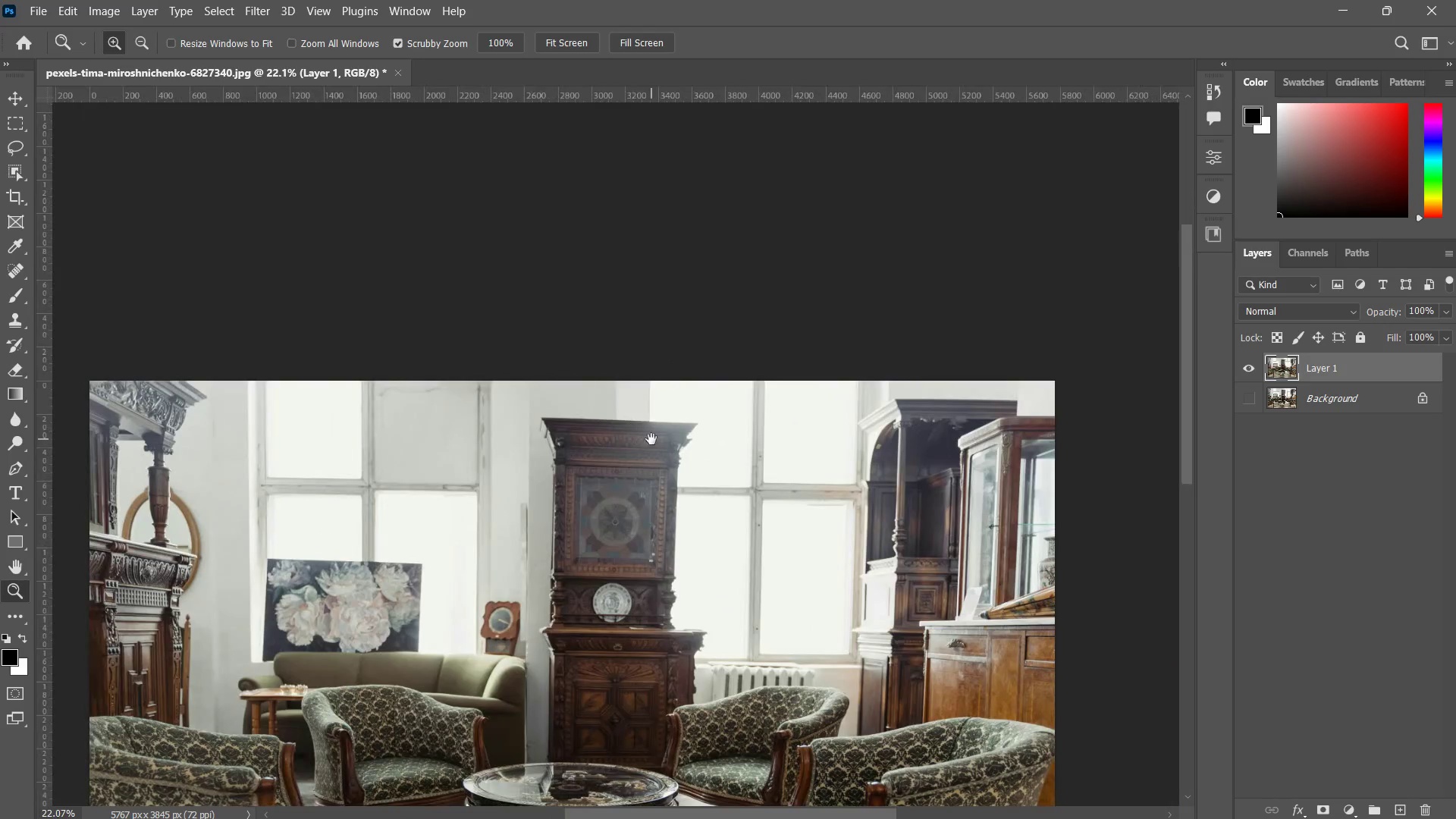 
left_click_drag(start_coordinate=[654, 435], to_coordinate=[666, 421])
 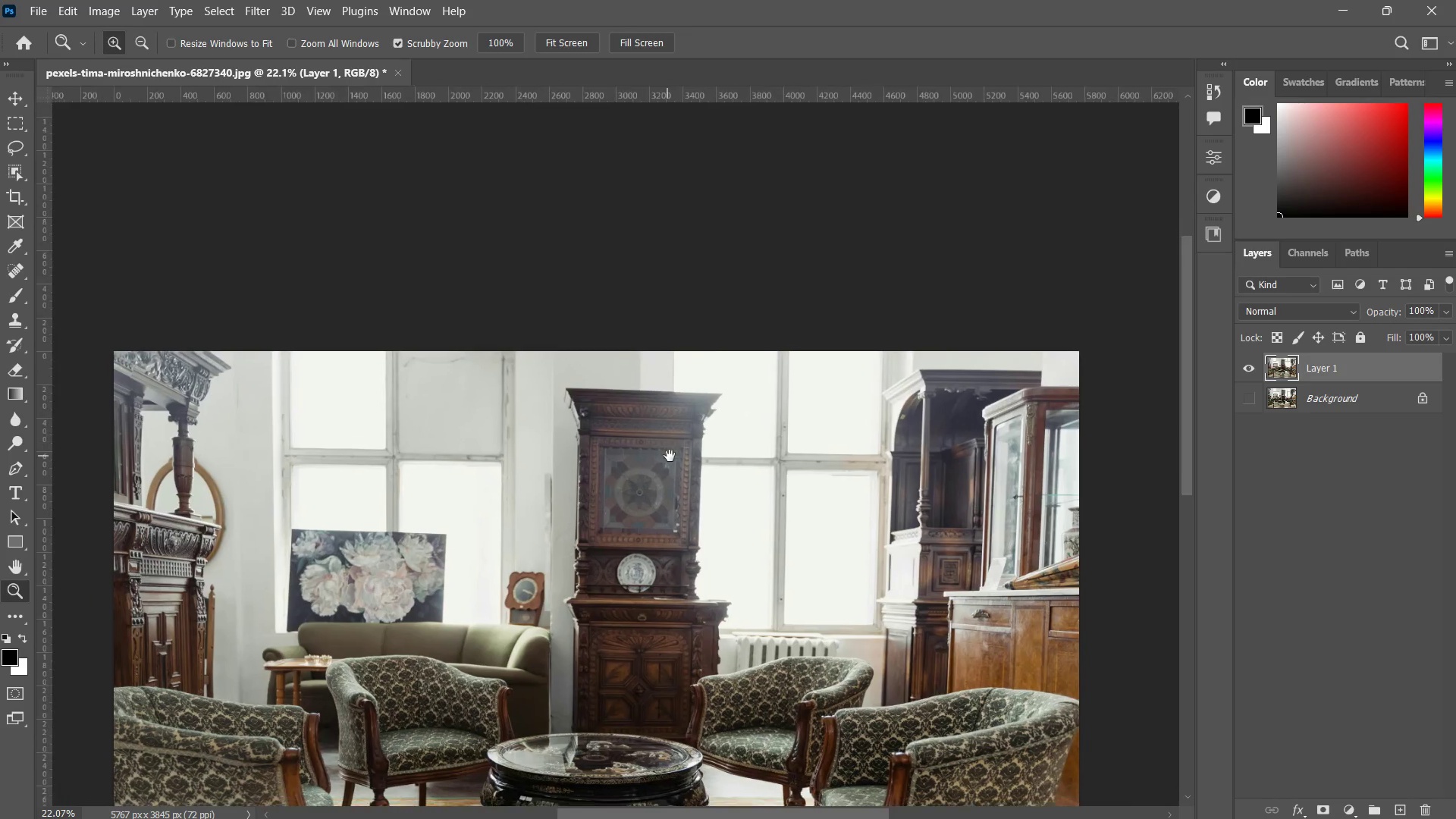 
left_click_drag(start_coordinate=[670, 456], to_coordinate=[695, 403])
 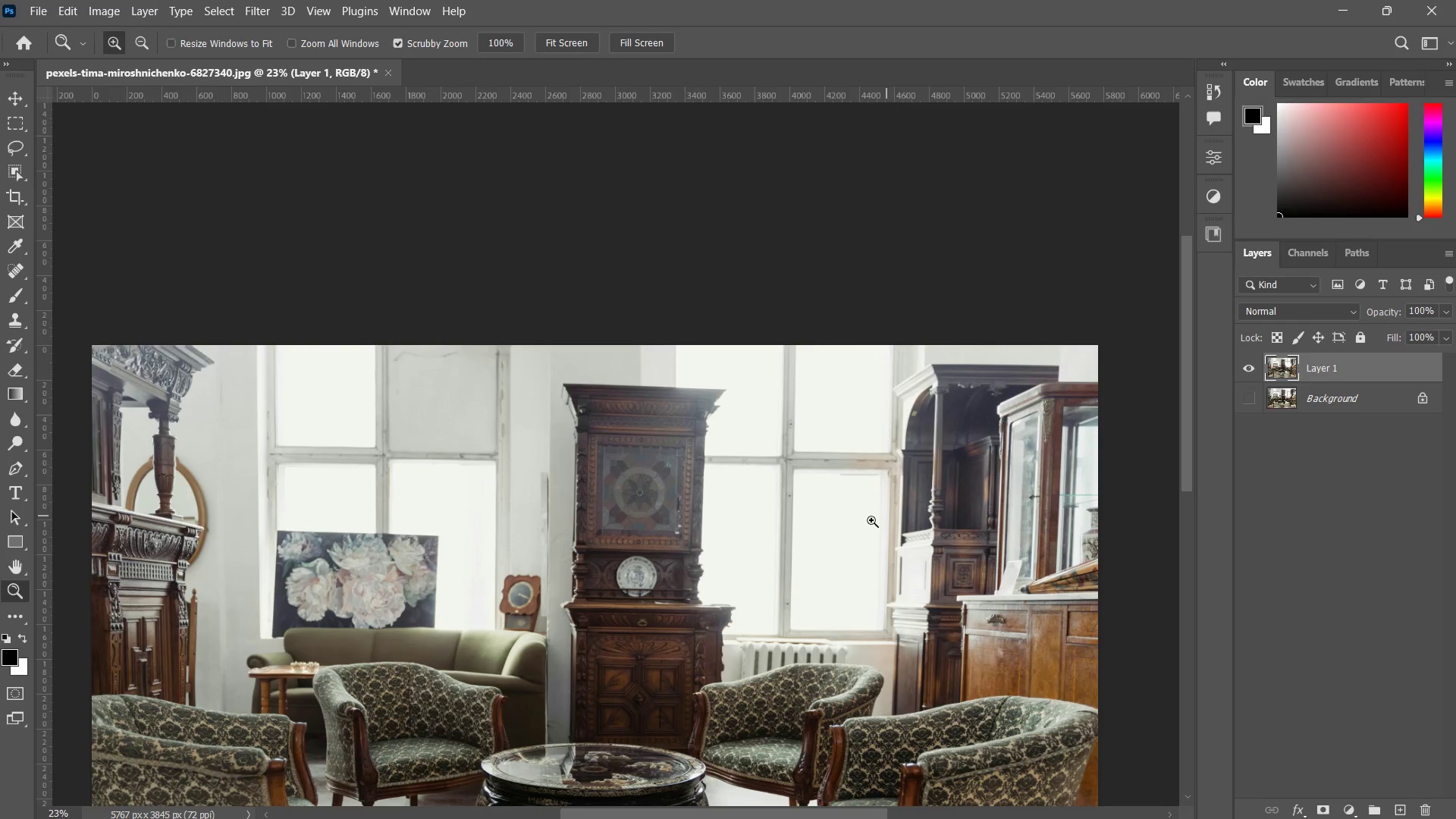 
left_click_drag(start_coordinate=[798, 524], to_coordinate=[787, 544])
 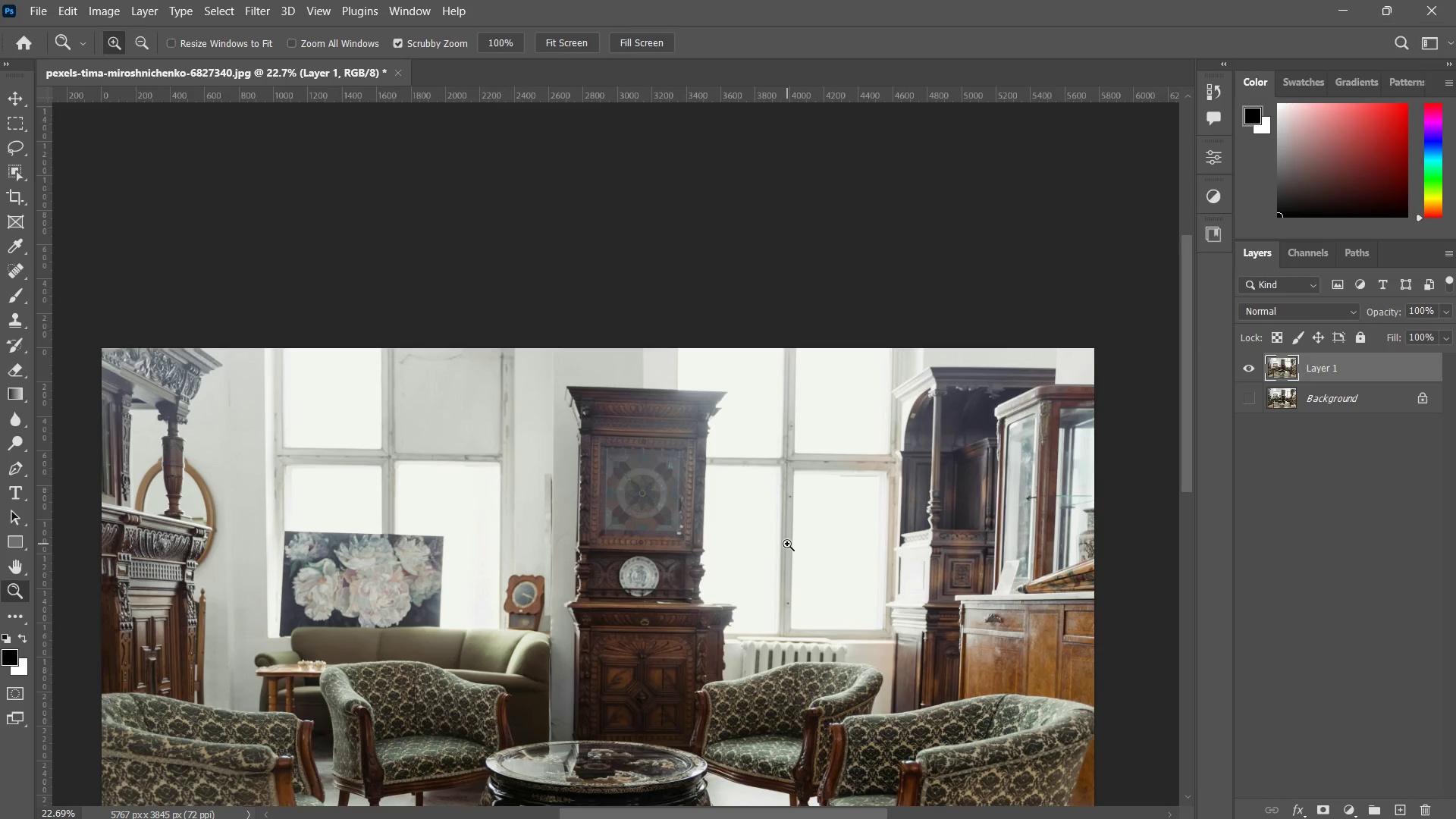 
hold_key(key=Space, duration=0.7)
 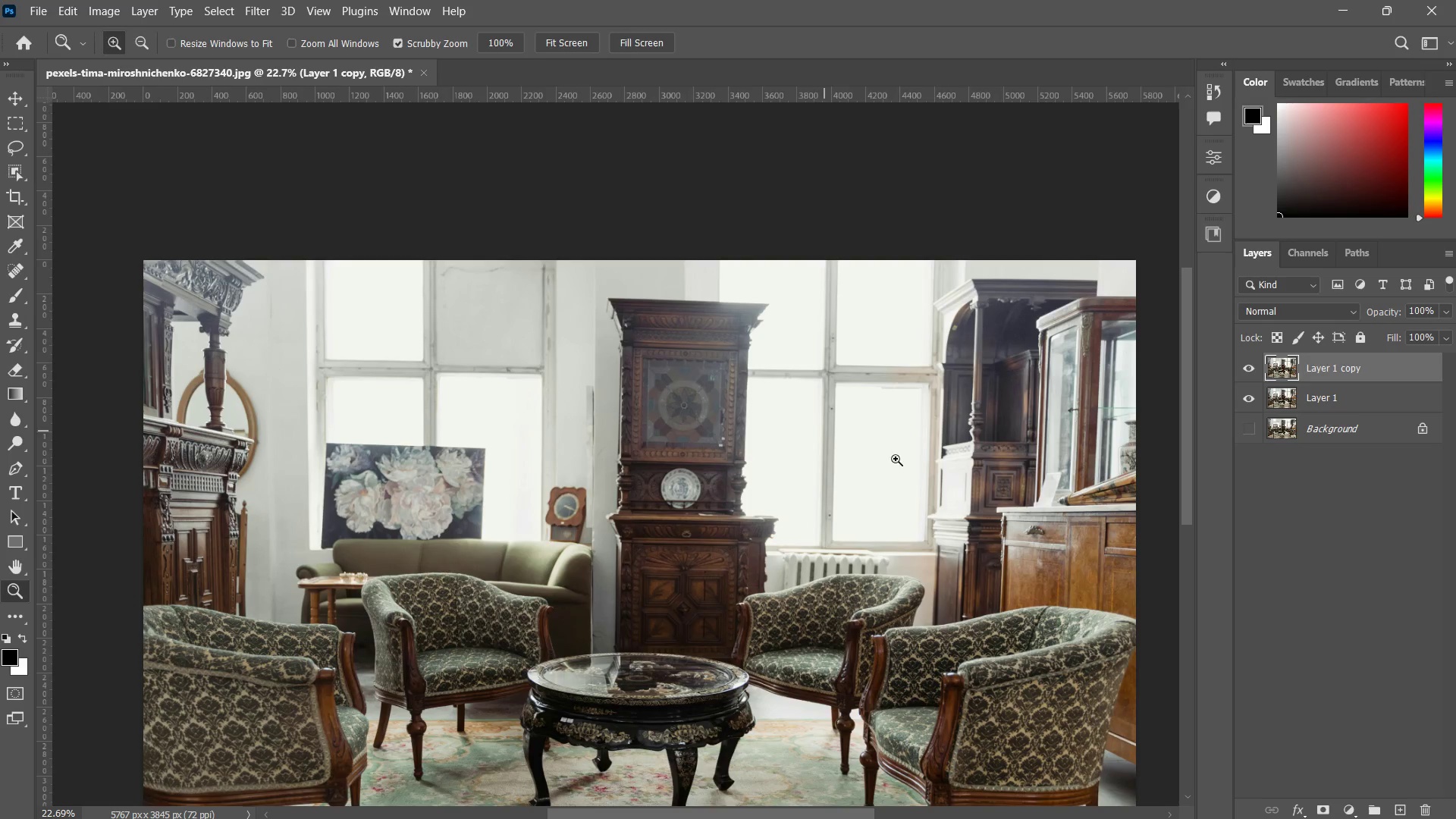 
left_click_drag(start_coordinate=[783, 519], to_coordinate=[824, 431])
 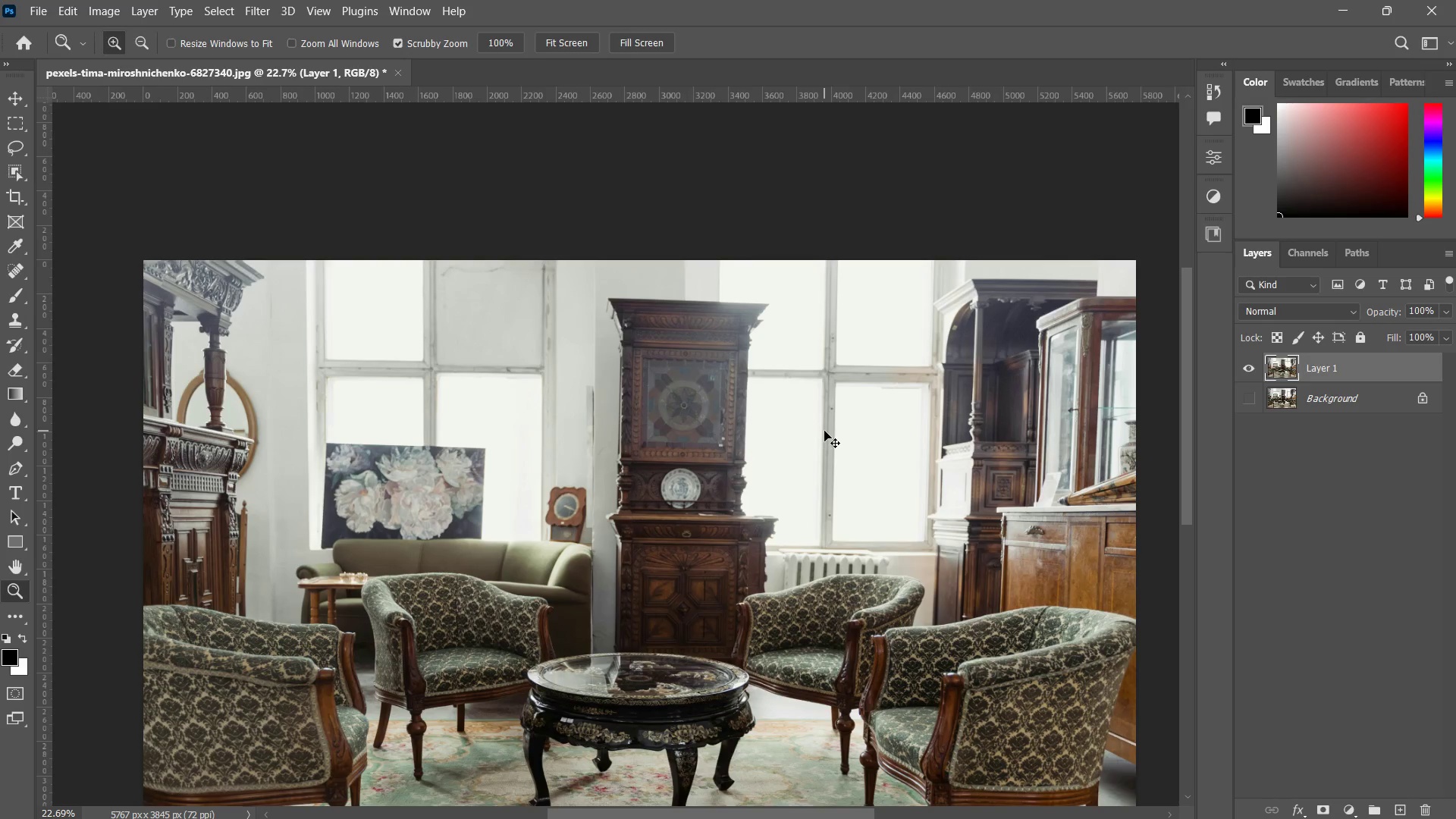 
key(Control+J)
 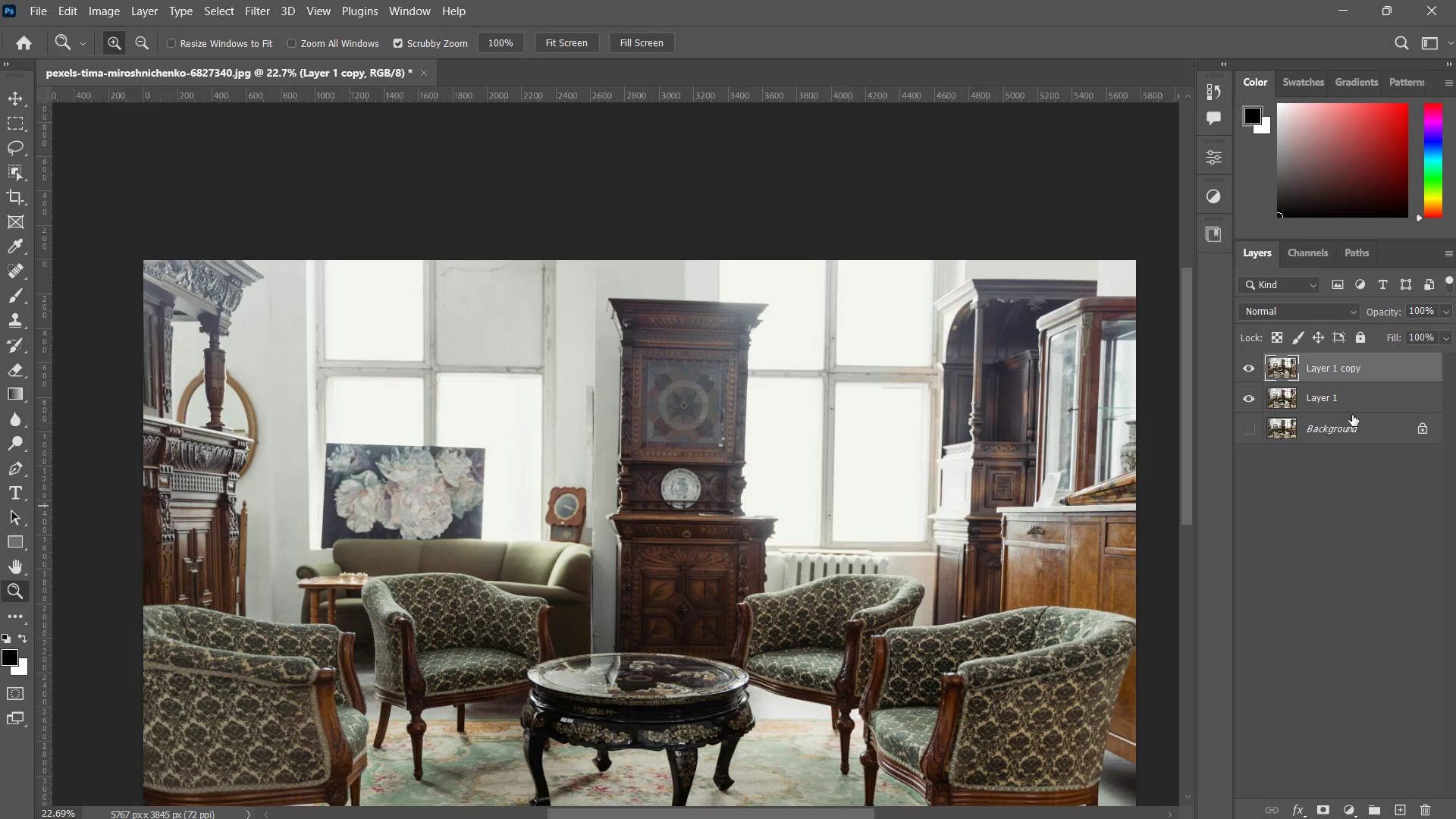 
left_click([1356, 397])
 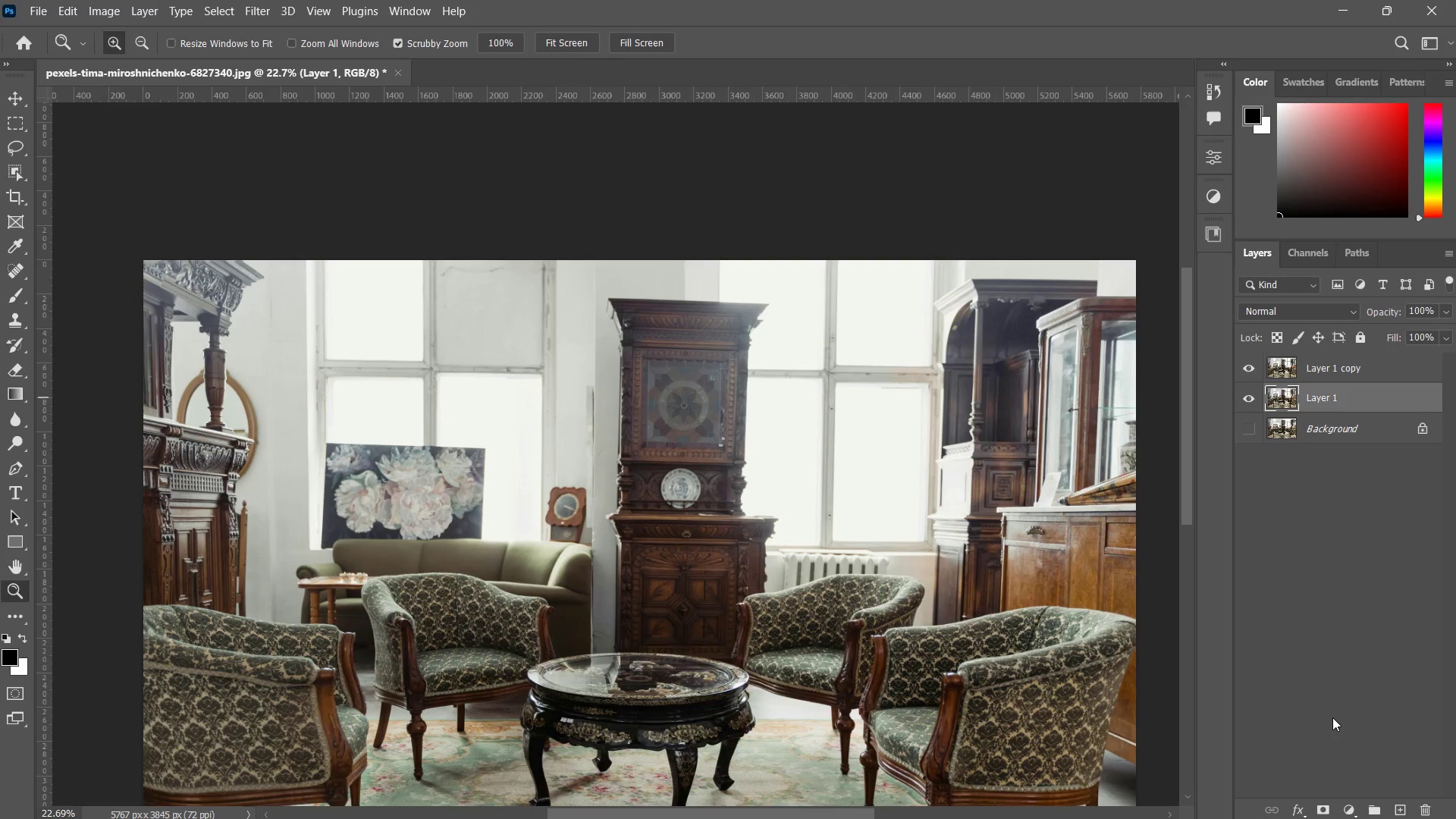 
wait(11.14)
 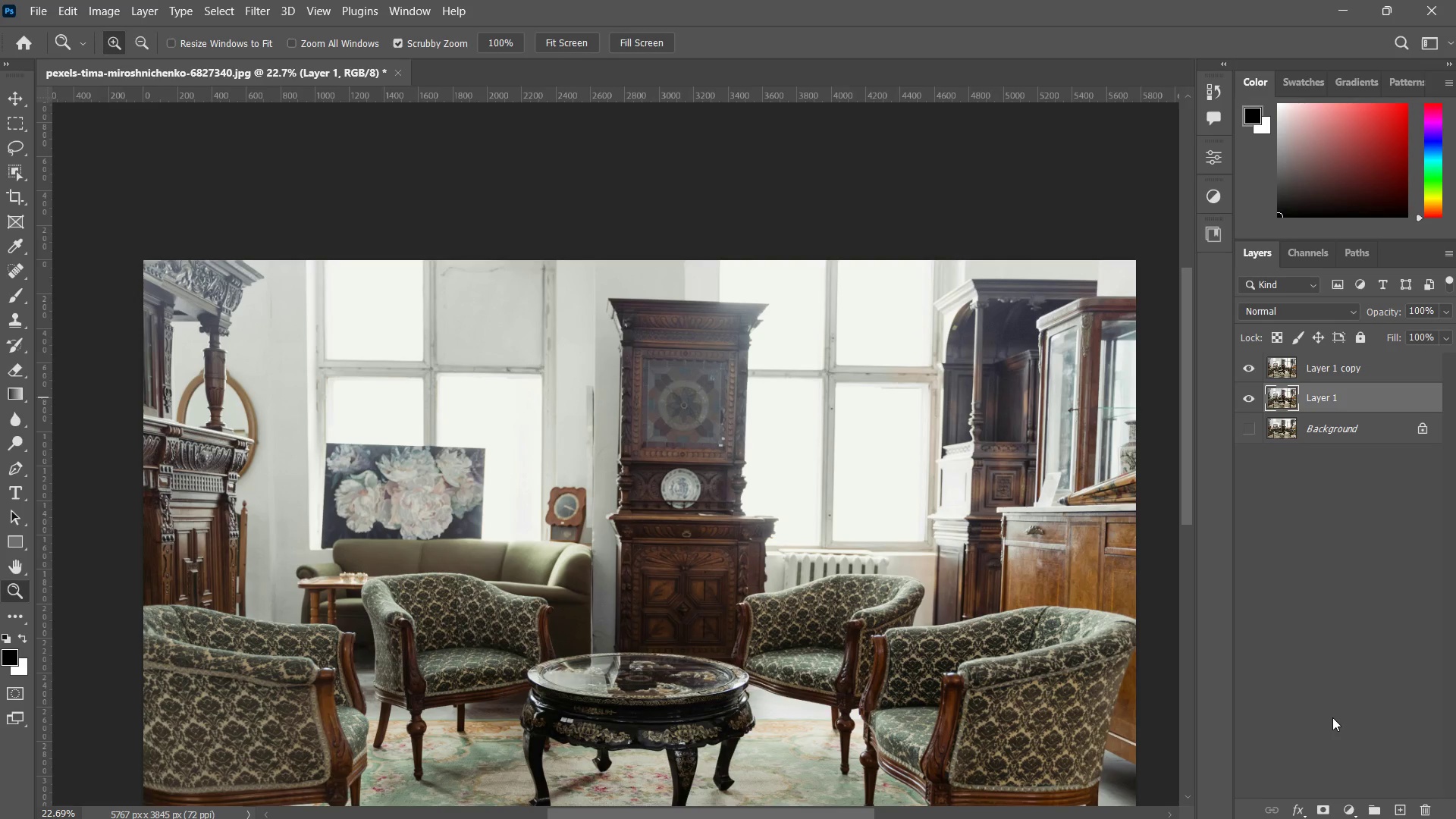 
key(Alt+AltLeft)
 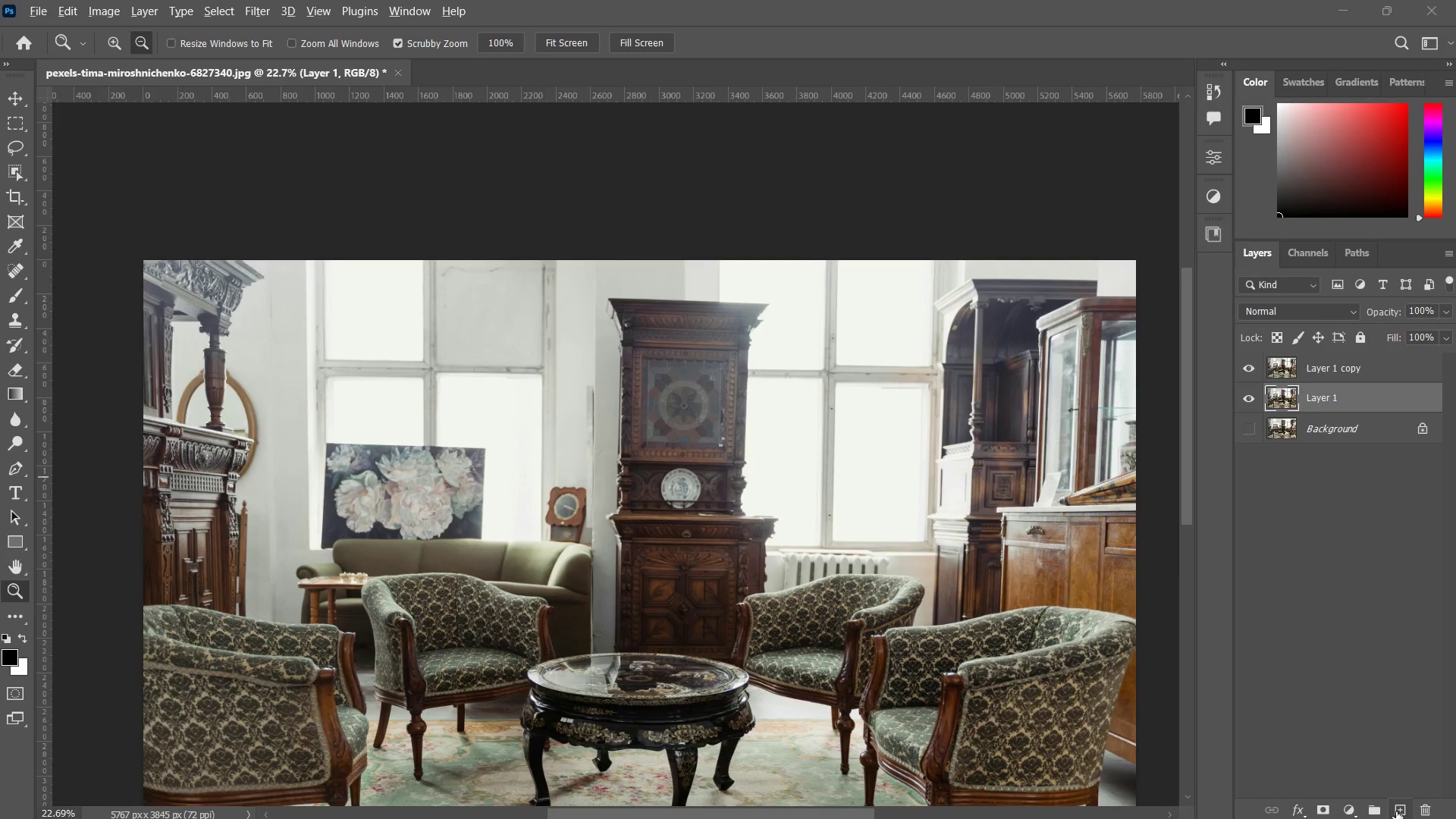 
key(Alt+Tab)
 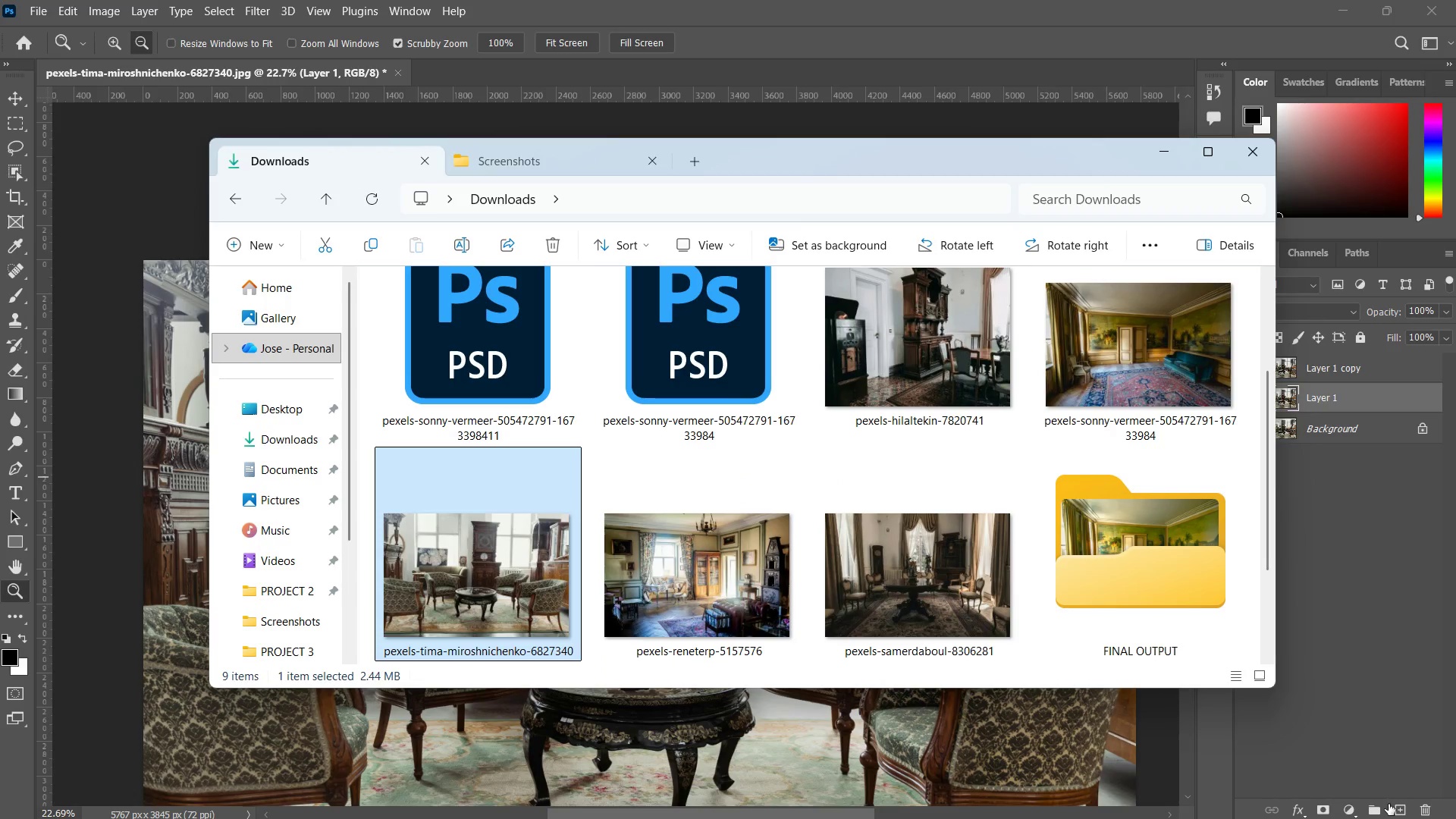 
key(Alt+AltLeft)
 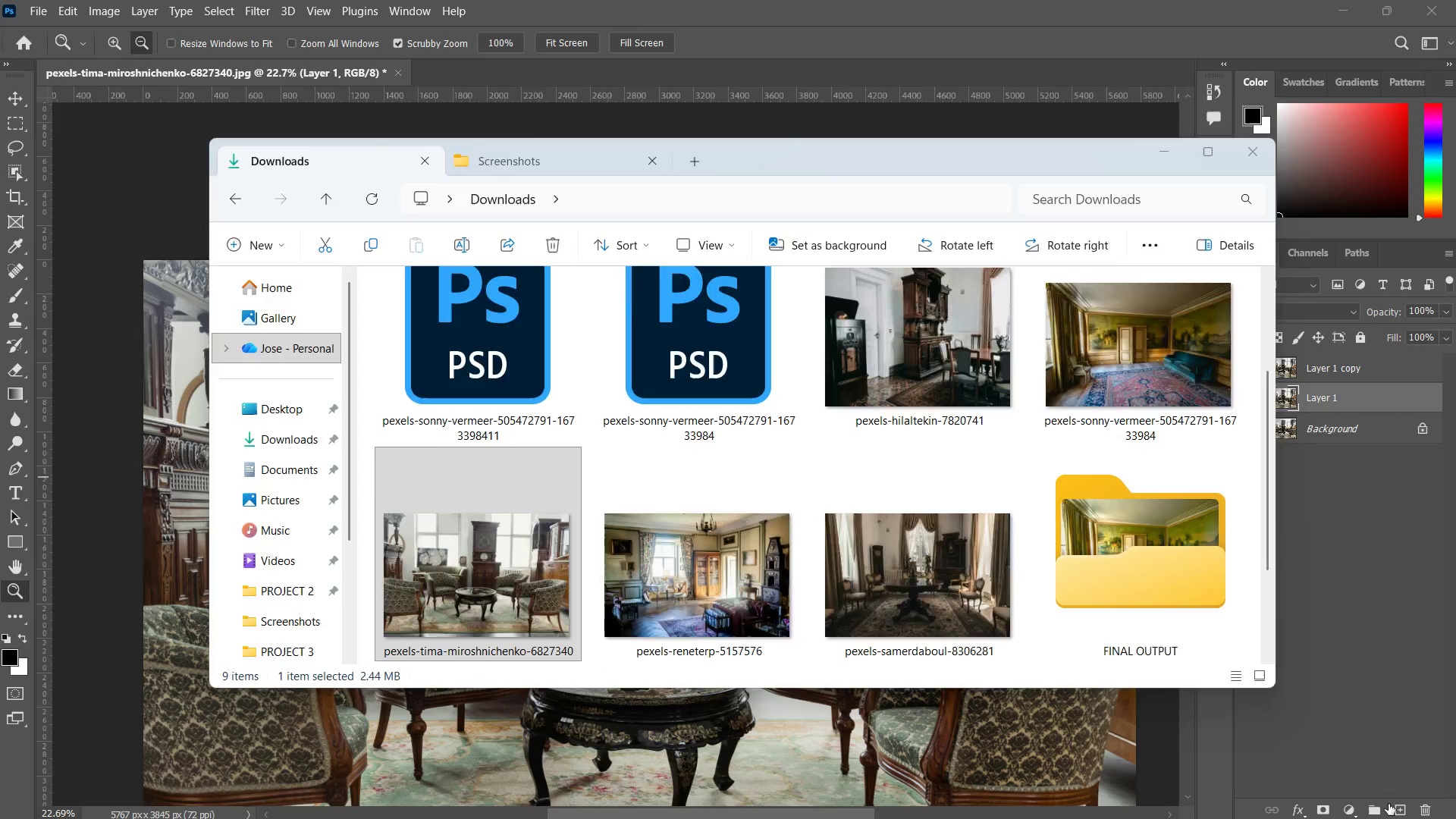 
key(Alt+Tab)
 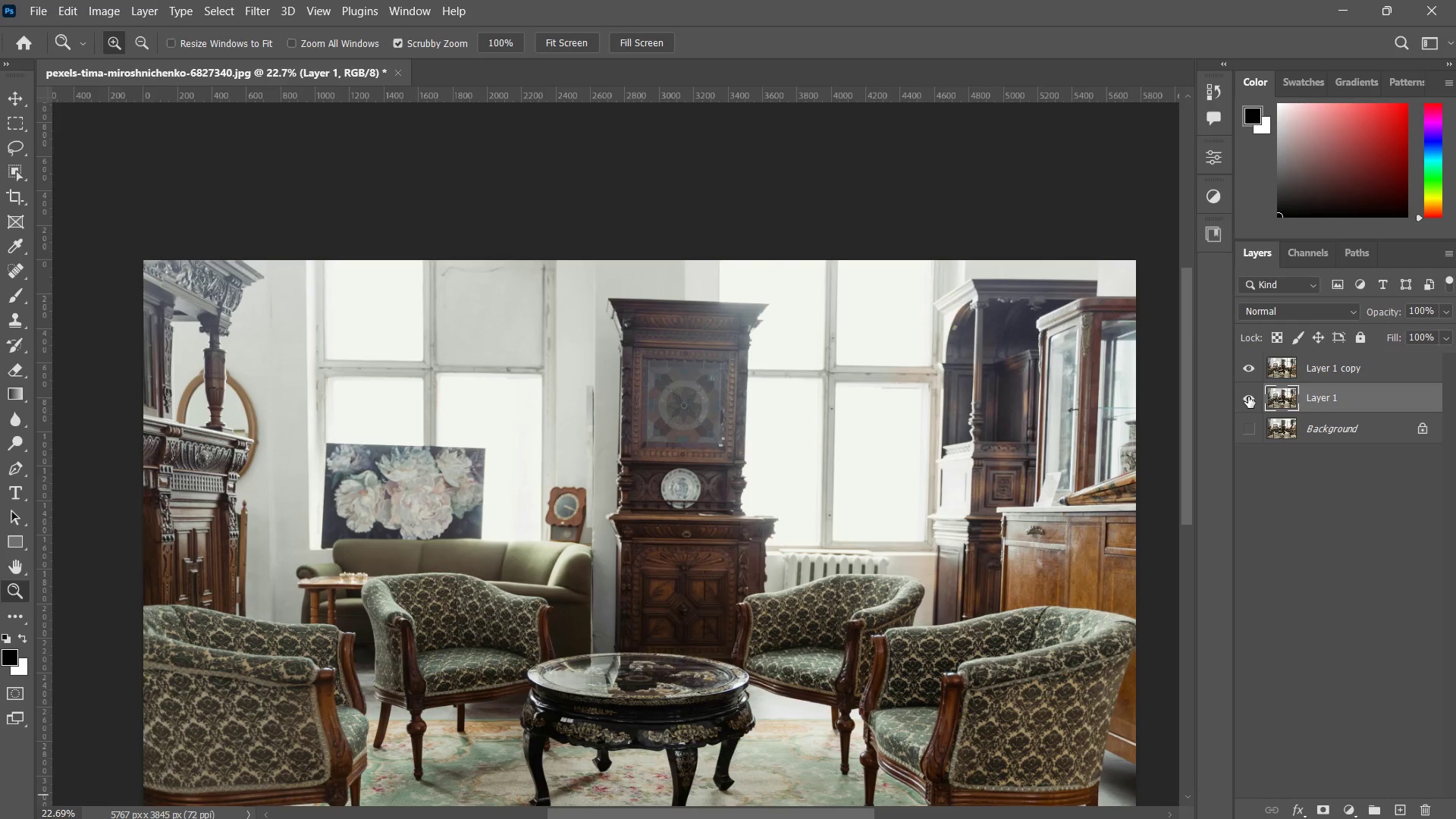 
double_click([1248, 395])
 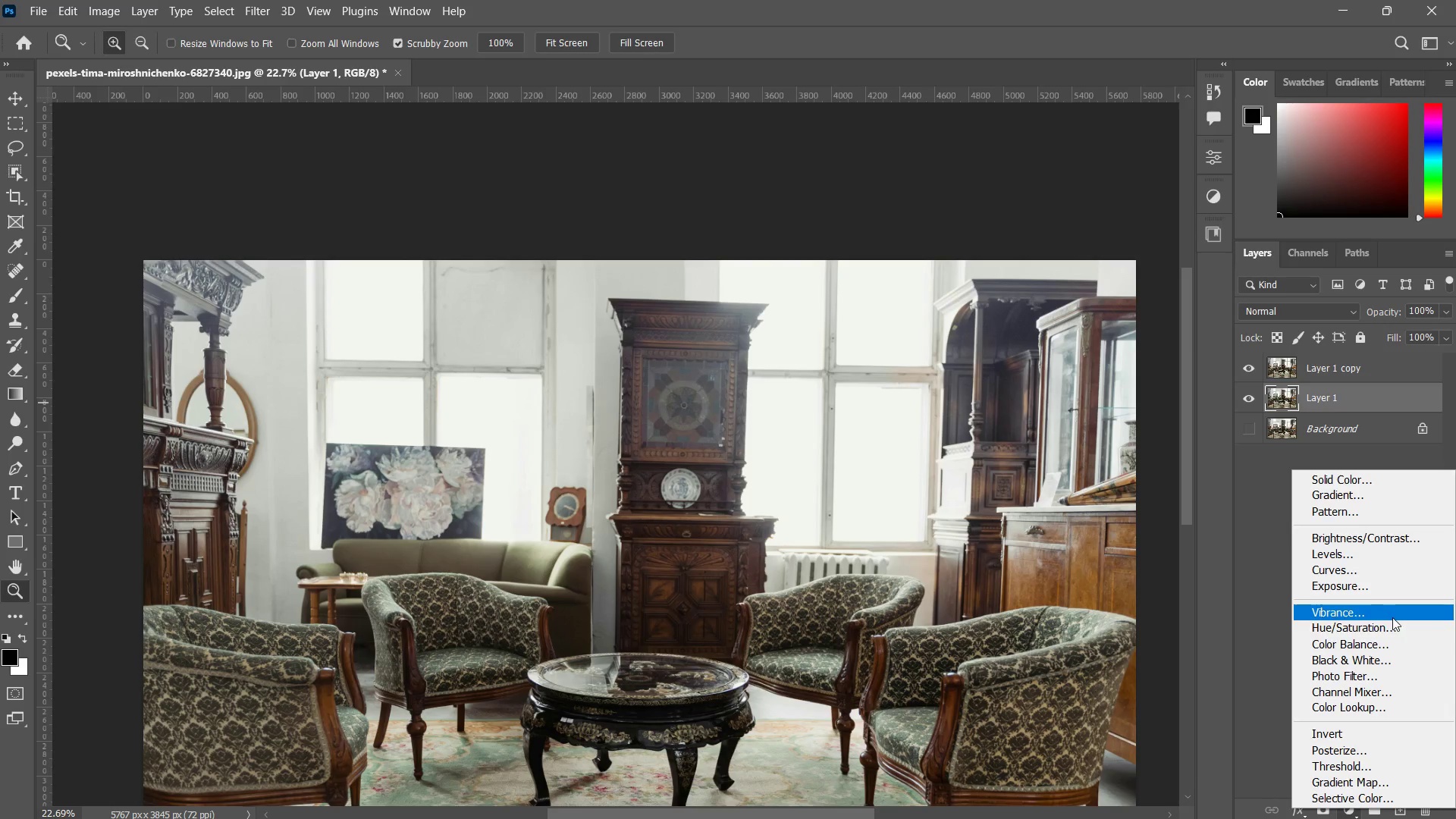 
wait(6.06)
 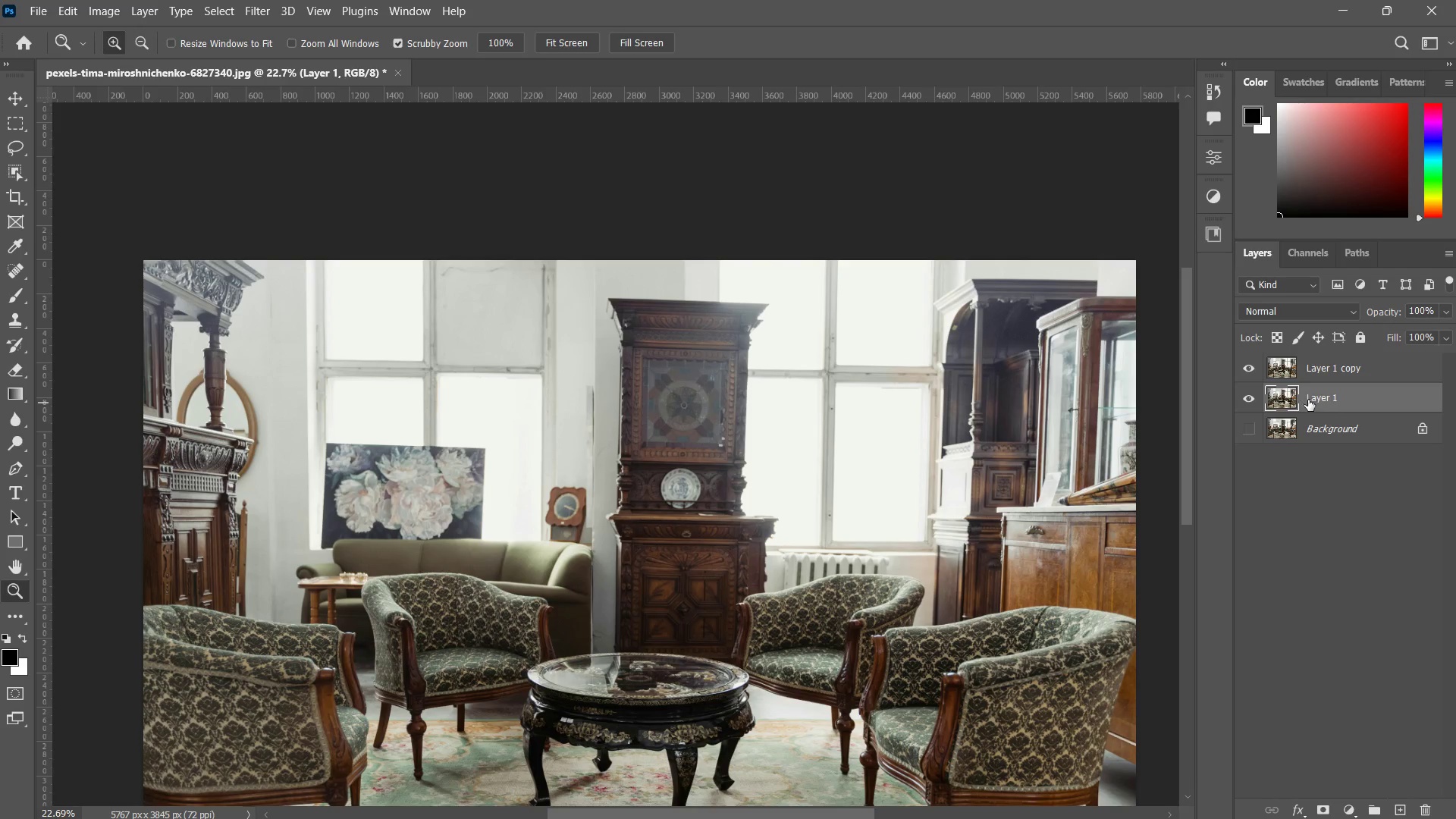 
left_click([1373, 541])
 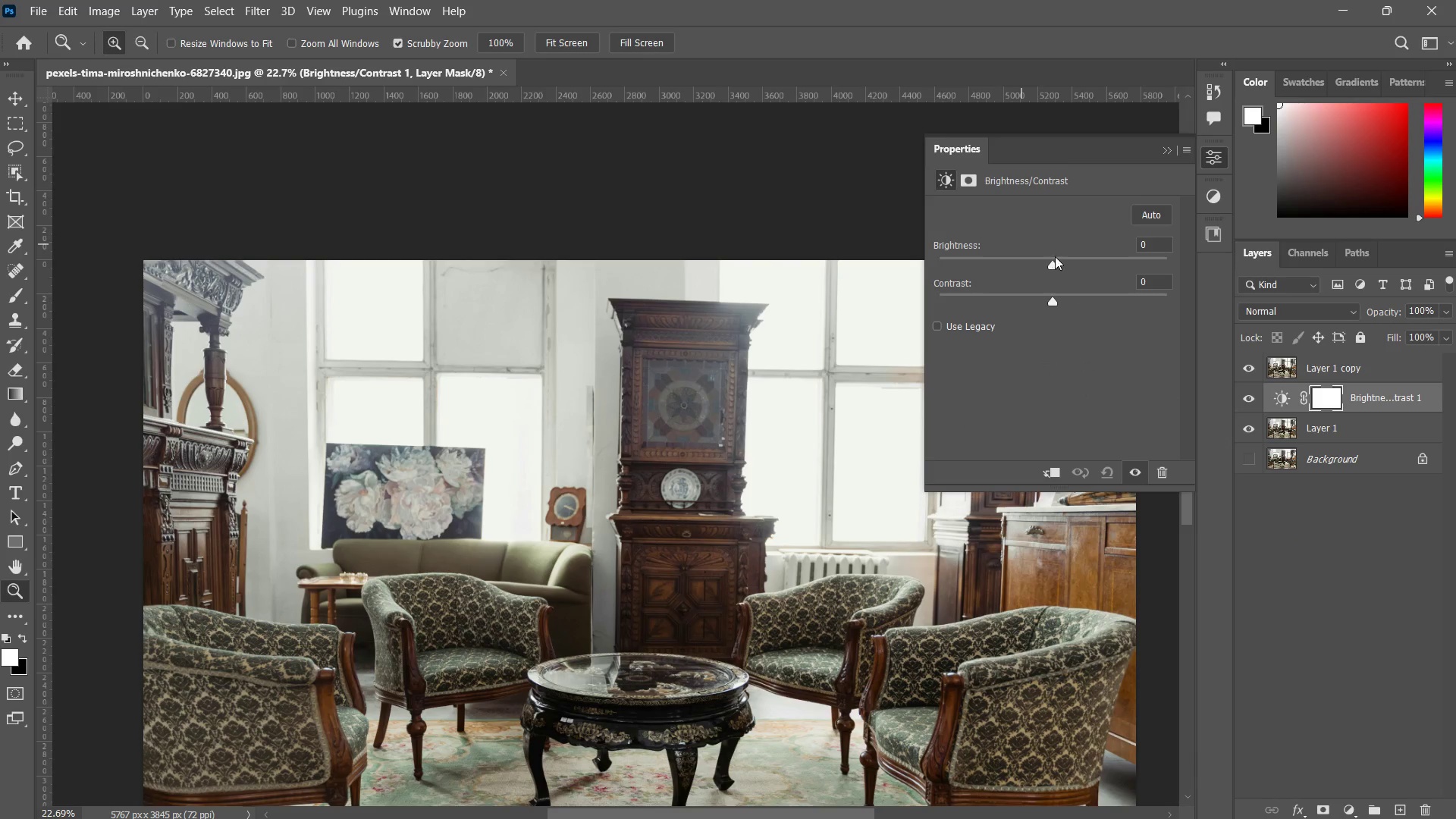 
left_click_drag(start_coordinate=[1043, 260], to_coordinate=[950, 274])
 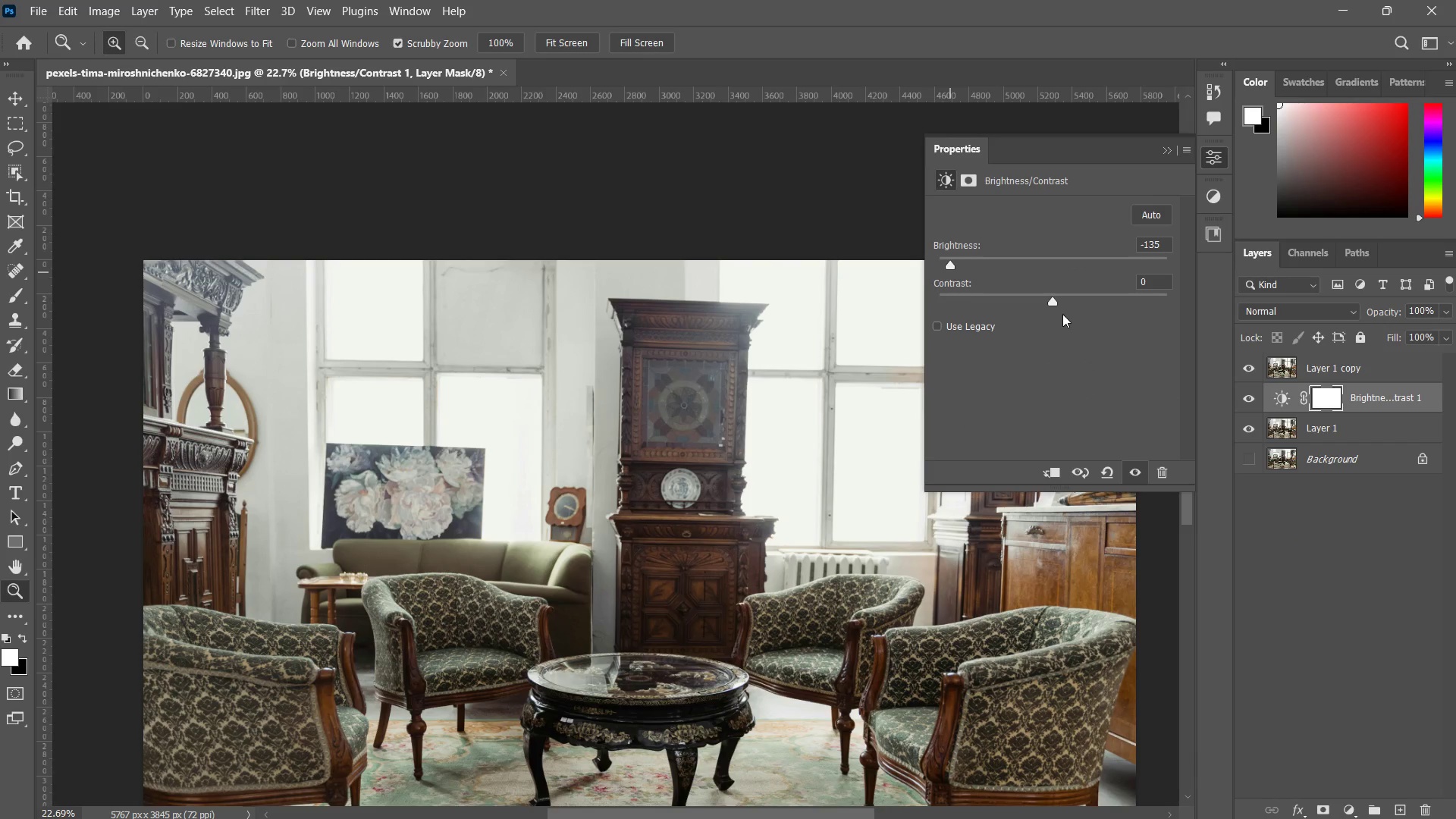 
left_click_drag(start_coordinate=[1050, 301], to_coordinate=[1089, 291])
 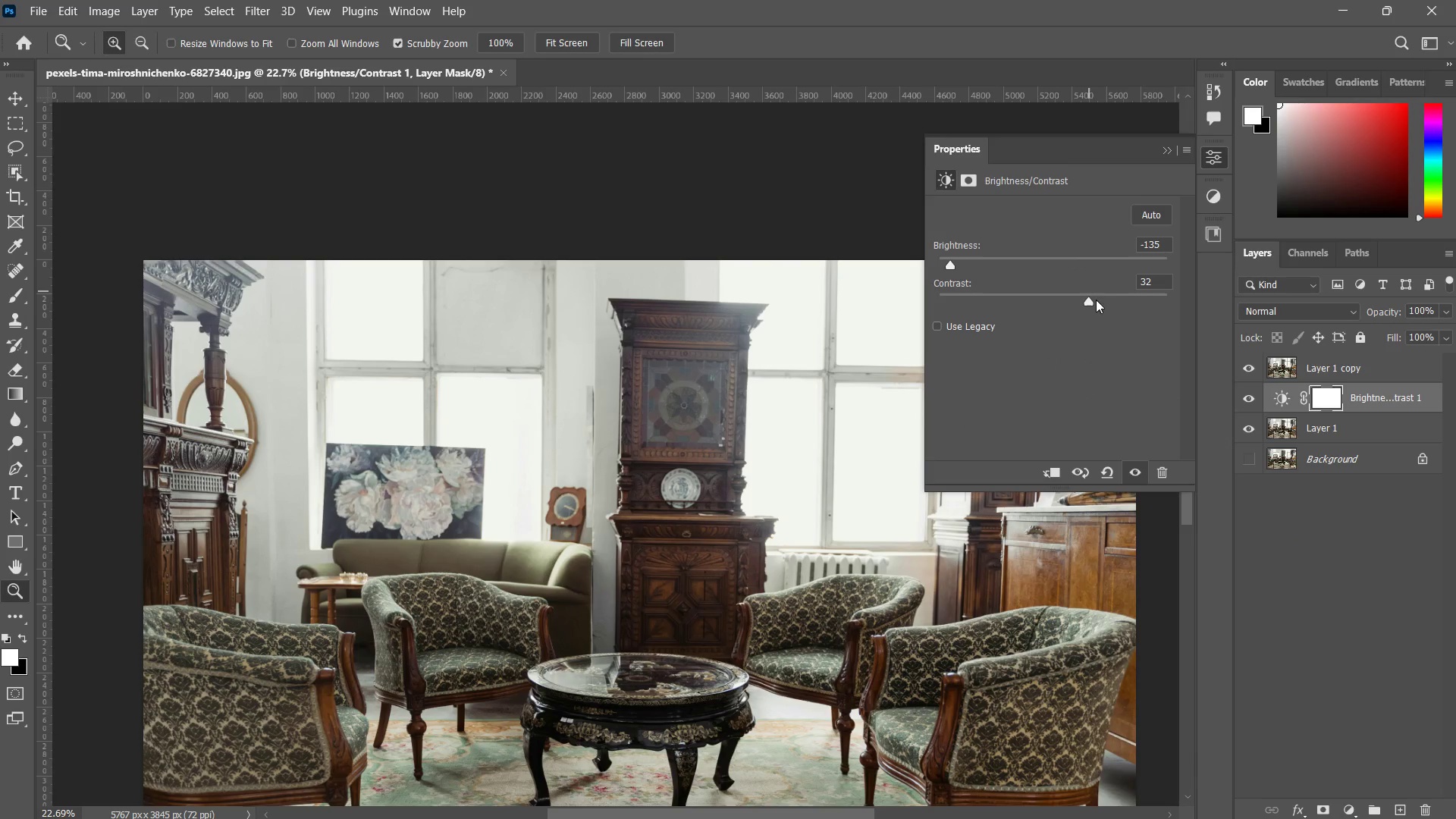 
left_click_drag(start_coordinate=[1073, 300], to_coordinate=[1049, 304])
 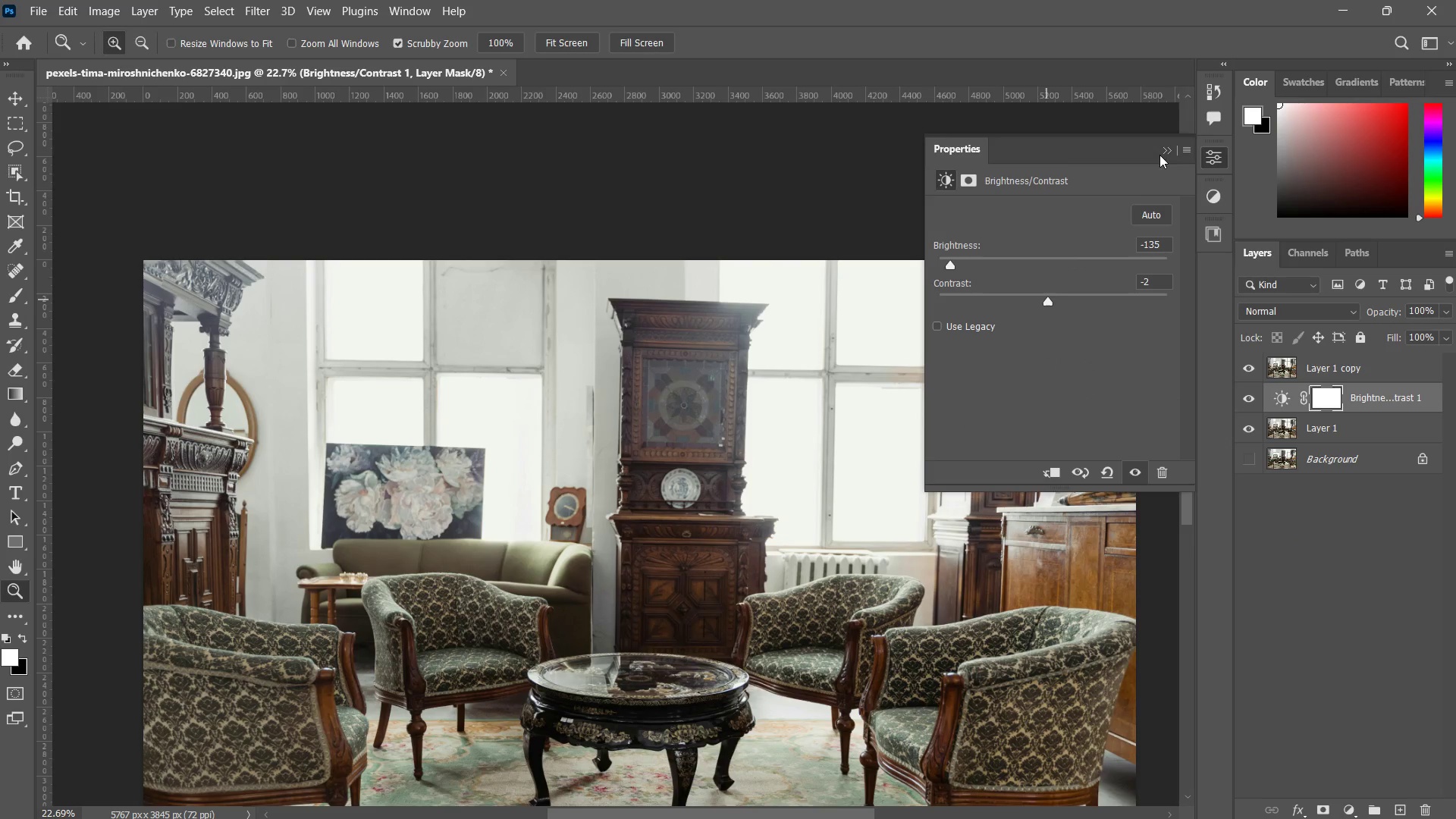 
left_click([1160, 152])
 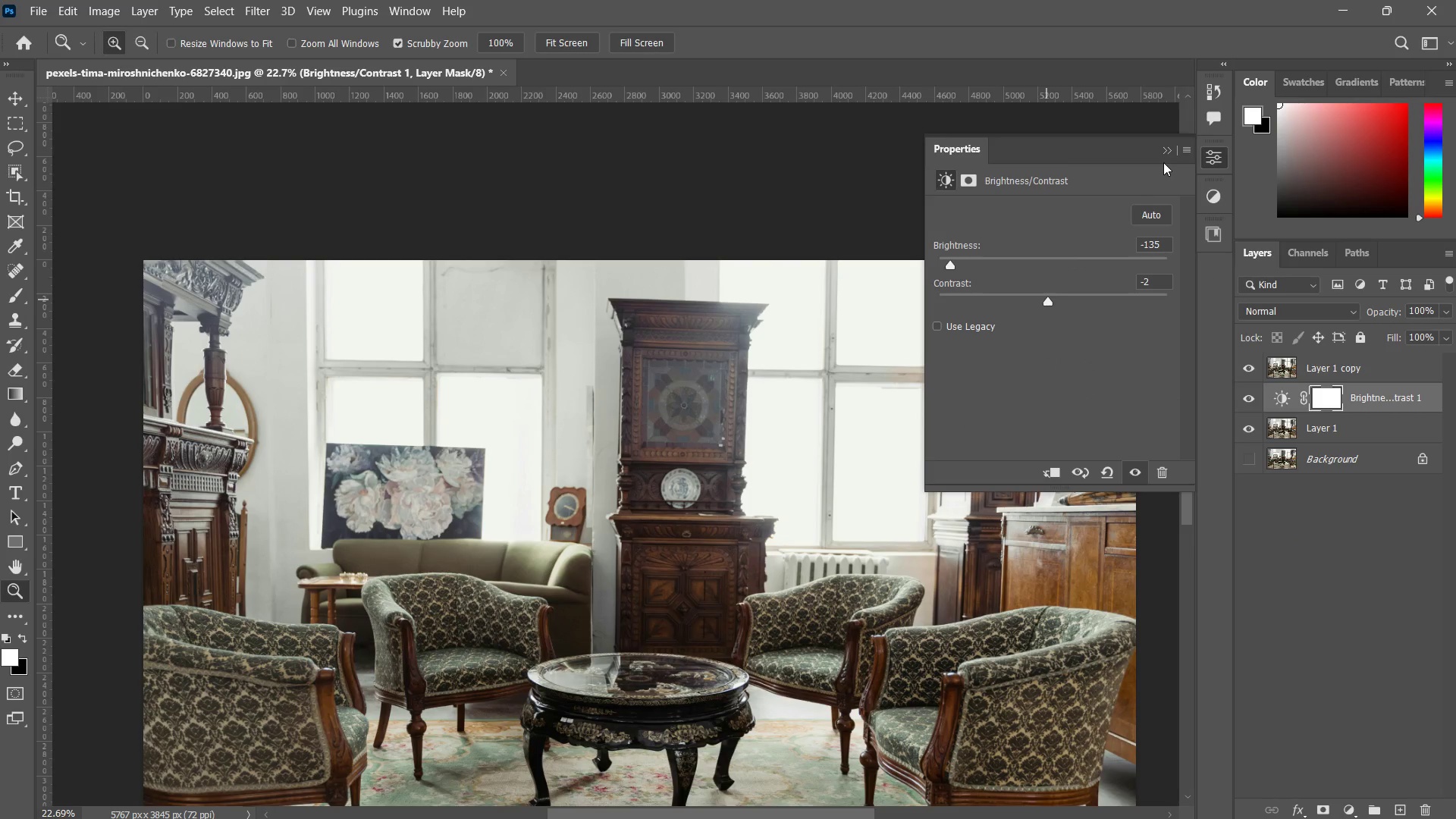 
left_click([1163, 149])
 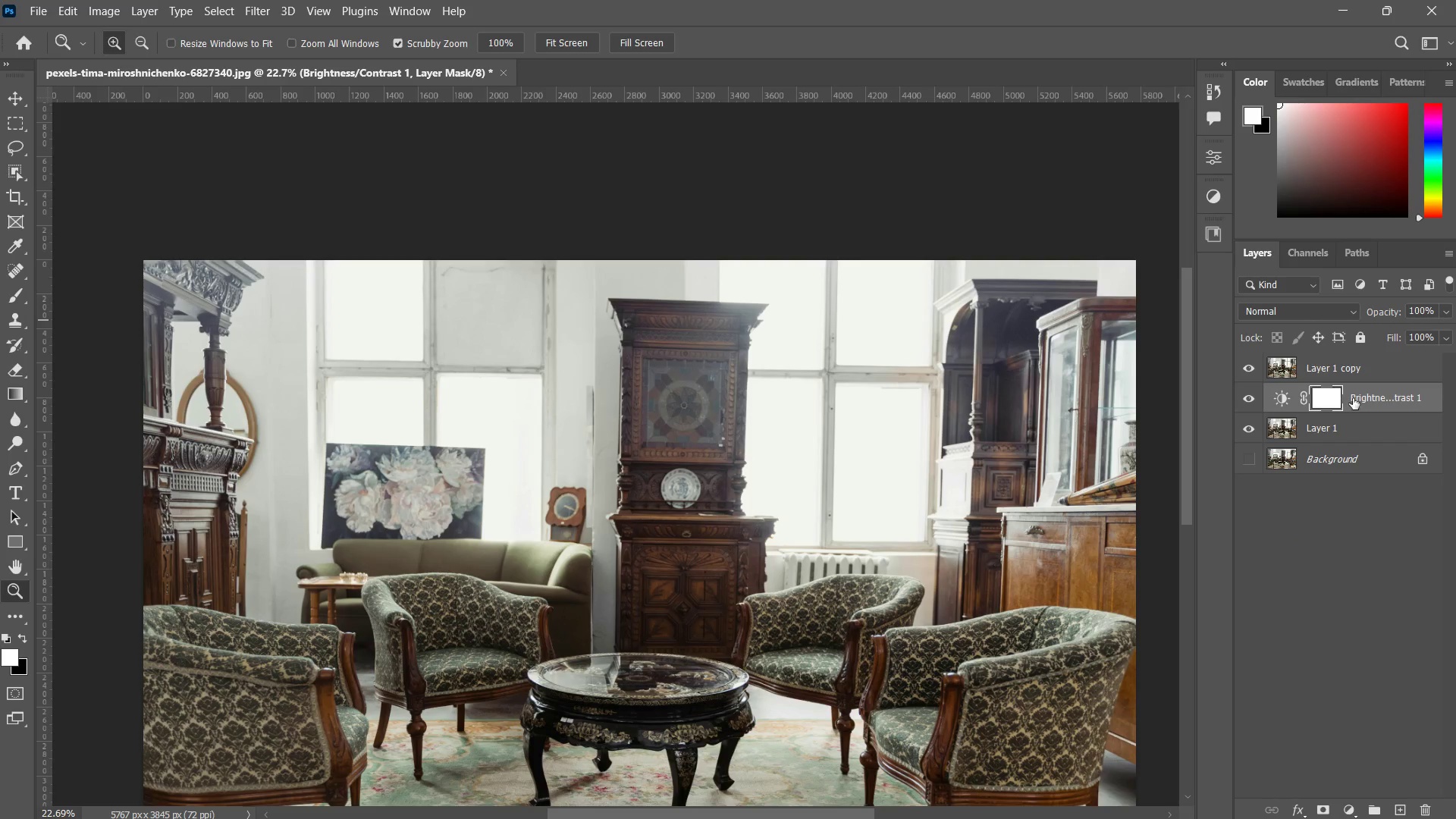 
left_click_drag(start_coordinate=[1360, 403], to_coordinate=[1357, 359])
 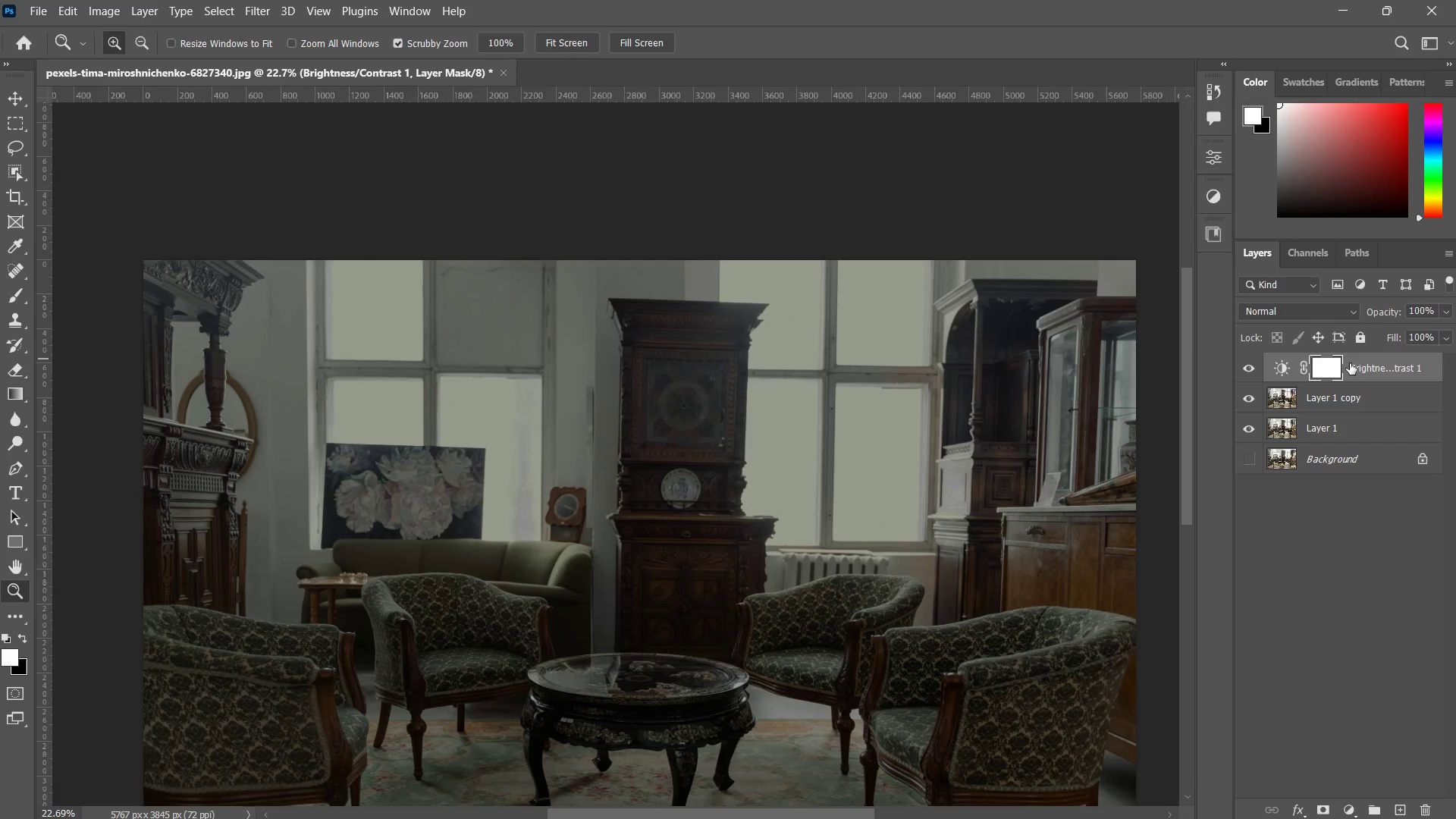 
type(zz)
 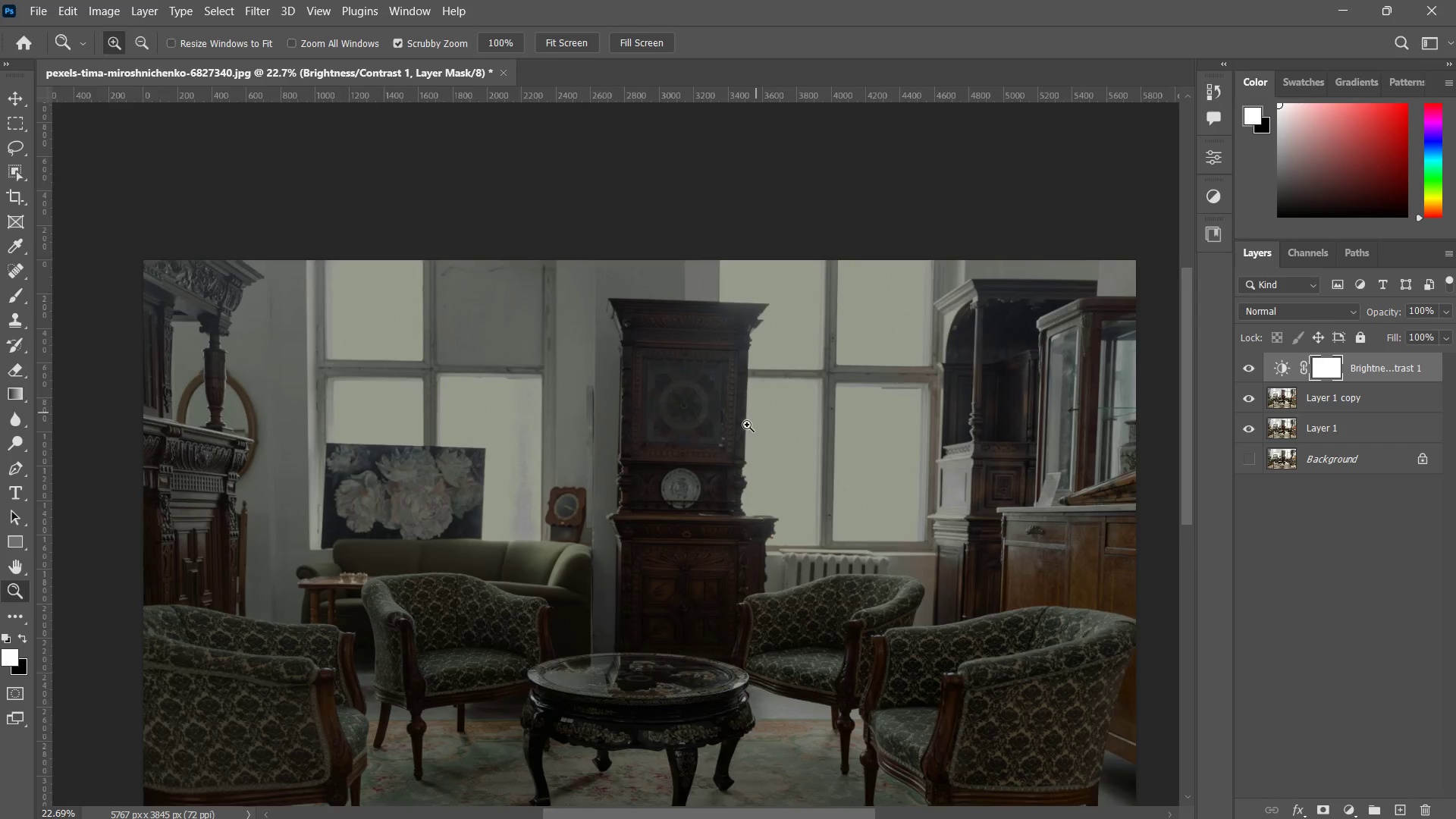 
left_click_drag(start_coordinate=[761, 400], to_coordinate=[730, 439])
 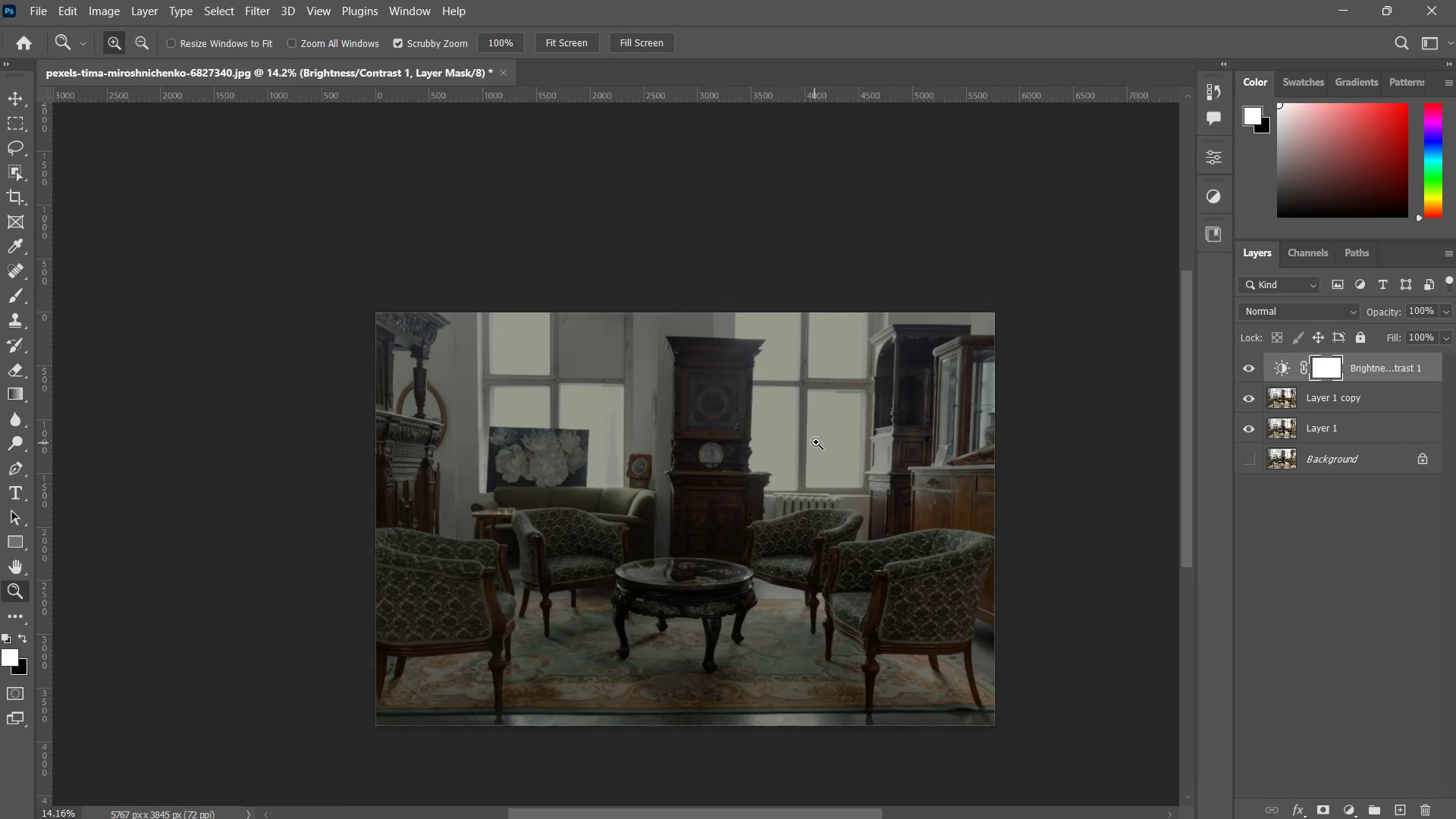 
left_click_drag(start_coordinate=[814, 443], to_coordinate=[841, 438])
 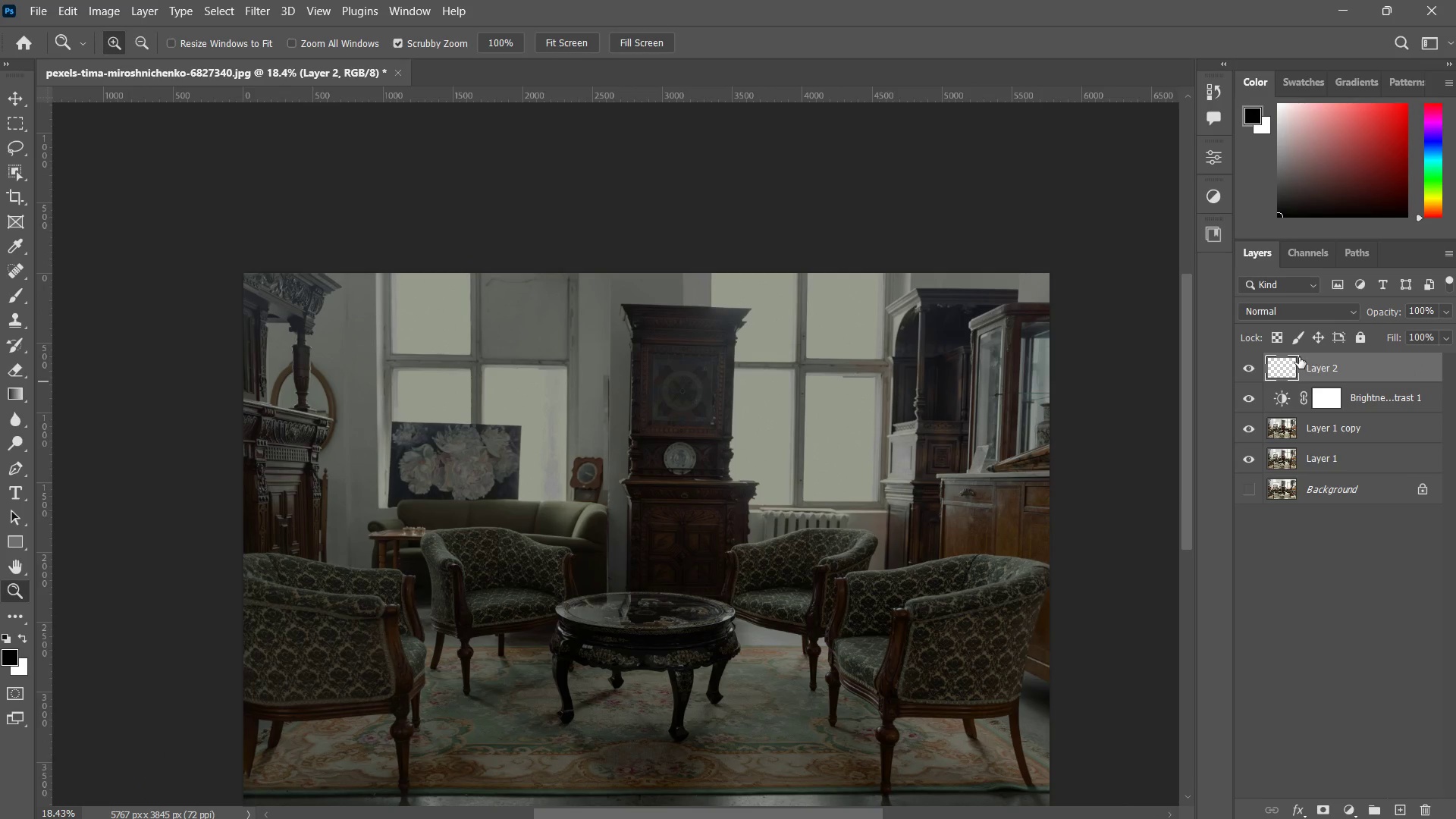 
key(Control+Z)
 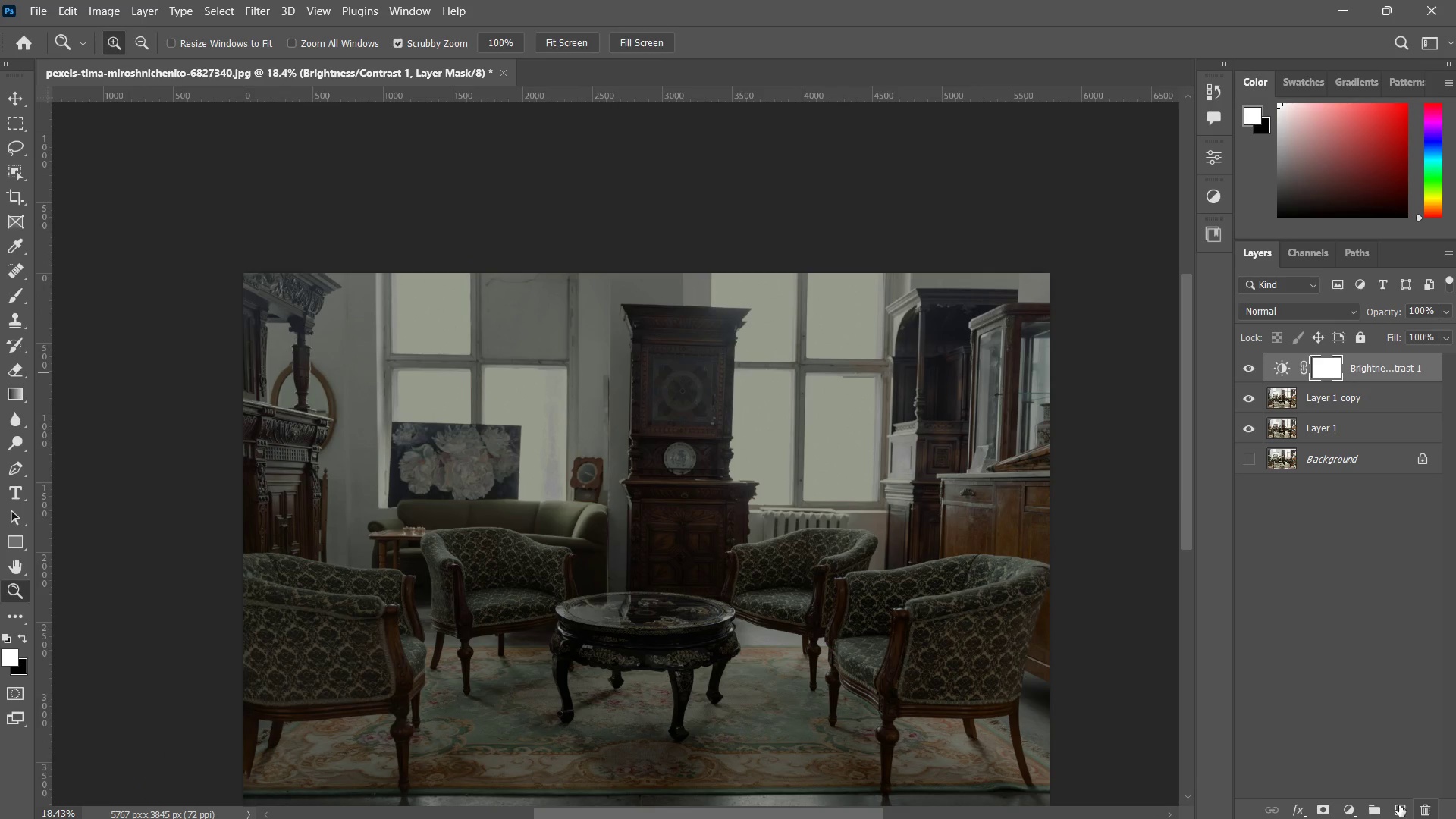 
left_click([1395, 807])
 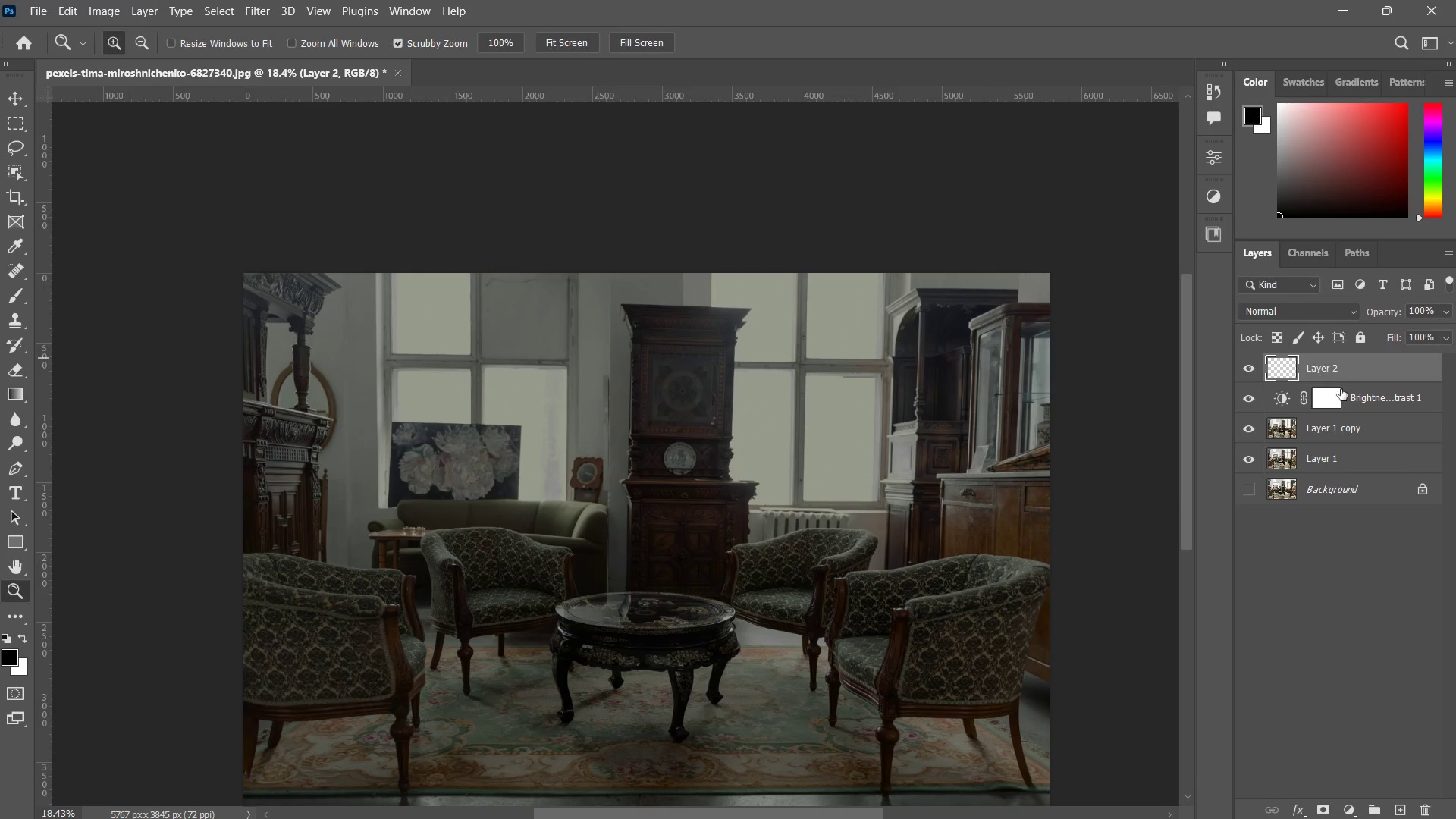 
key(Control+ControlLeft)
 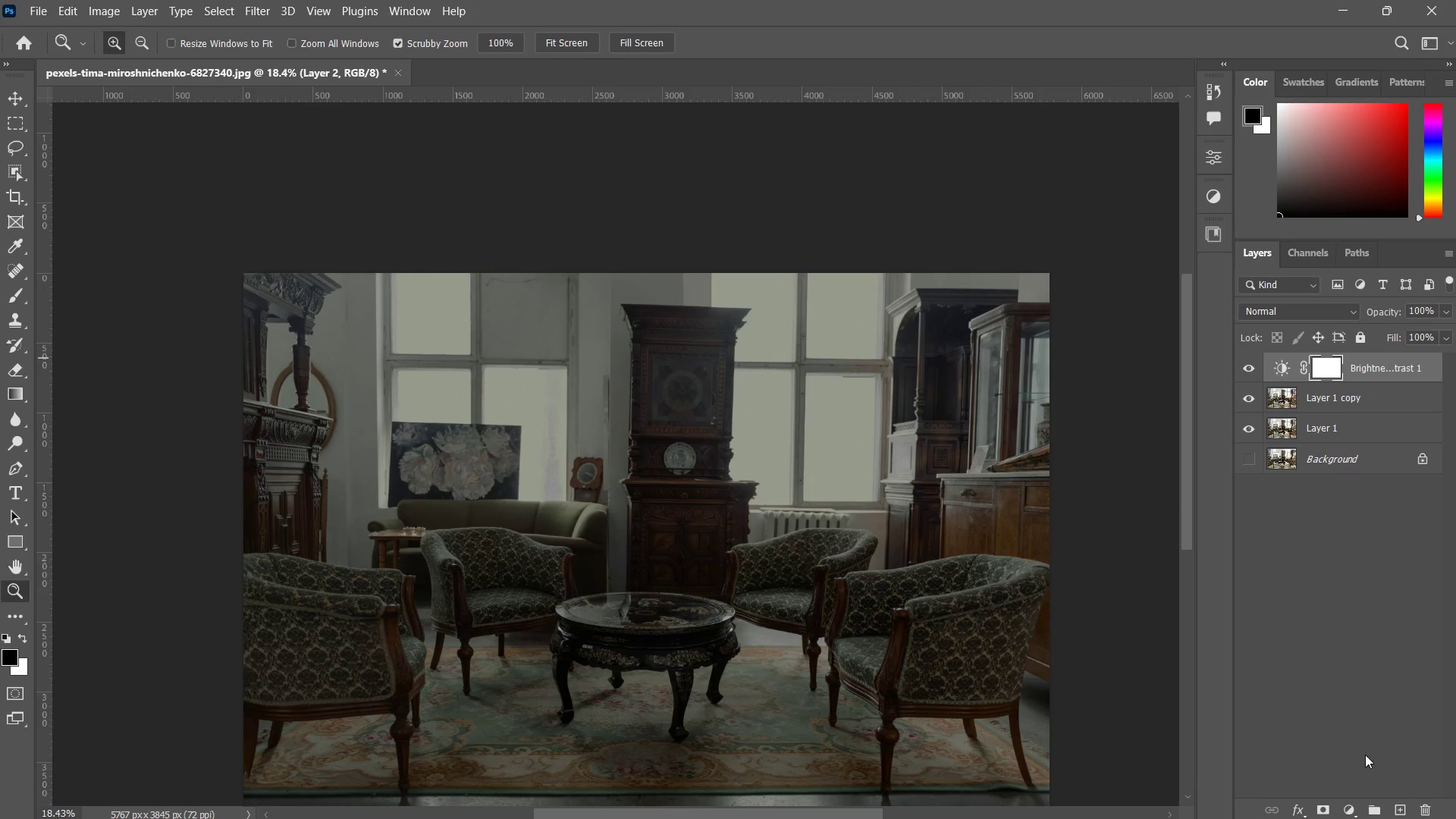 
key(Control+Z)
 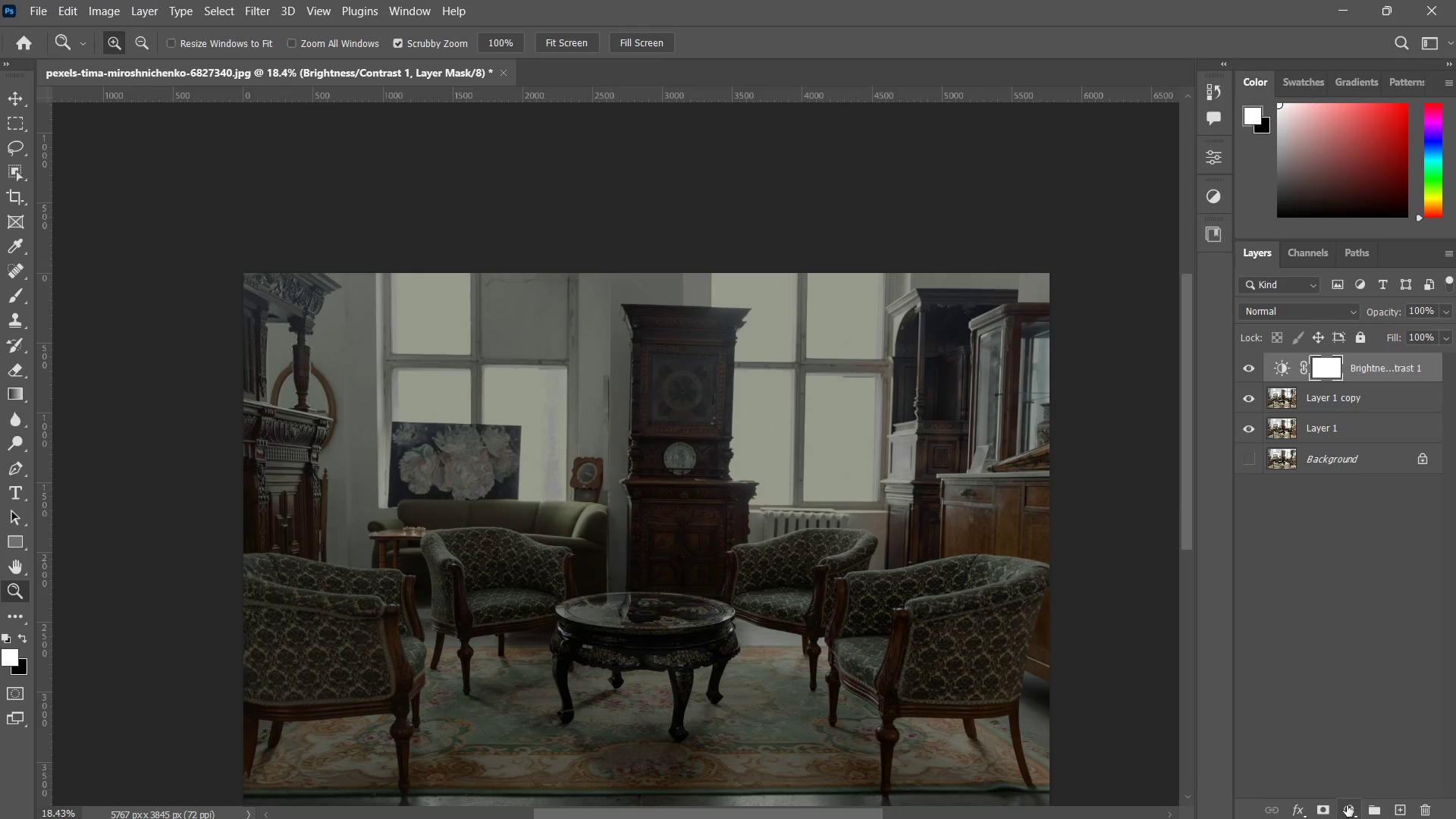 
left_click([1347, 805])
 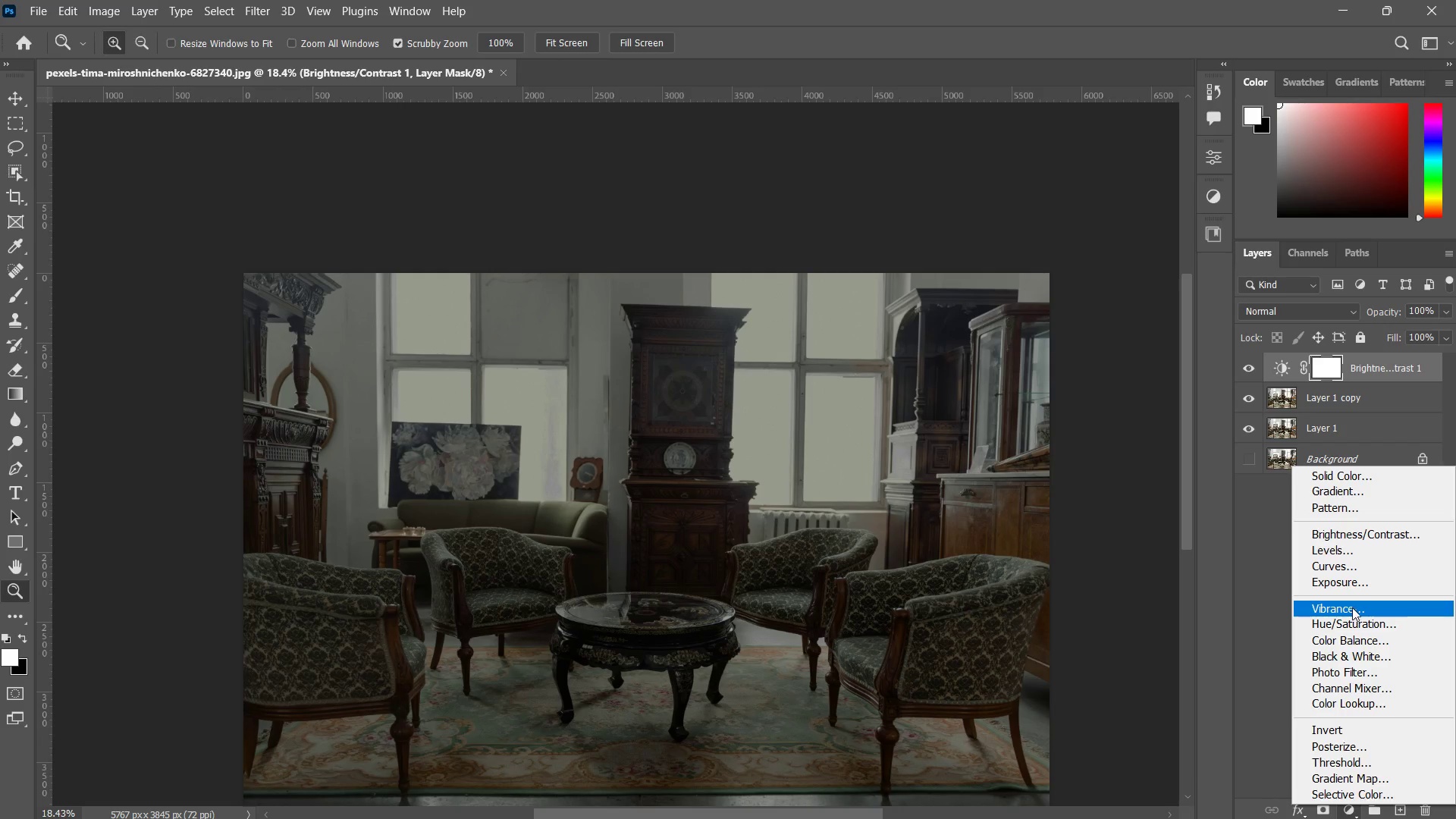 
left_click([1338, 550])
 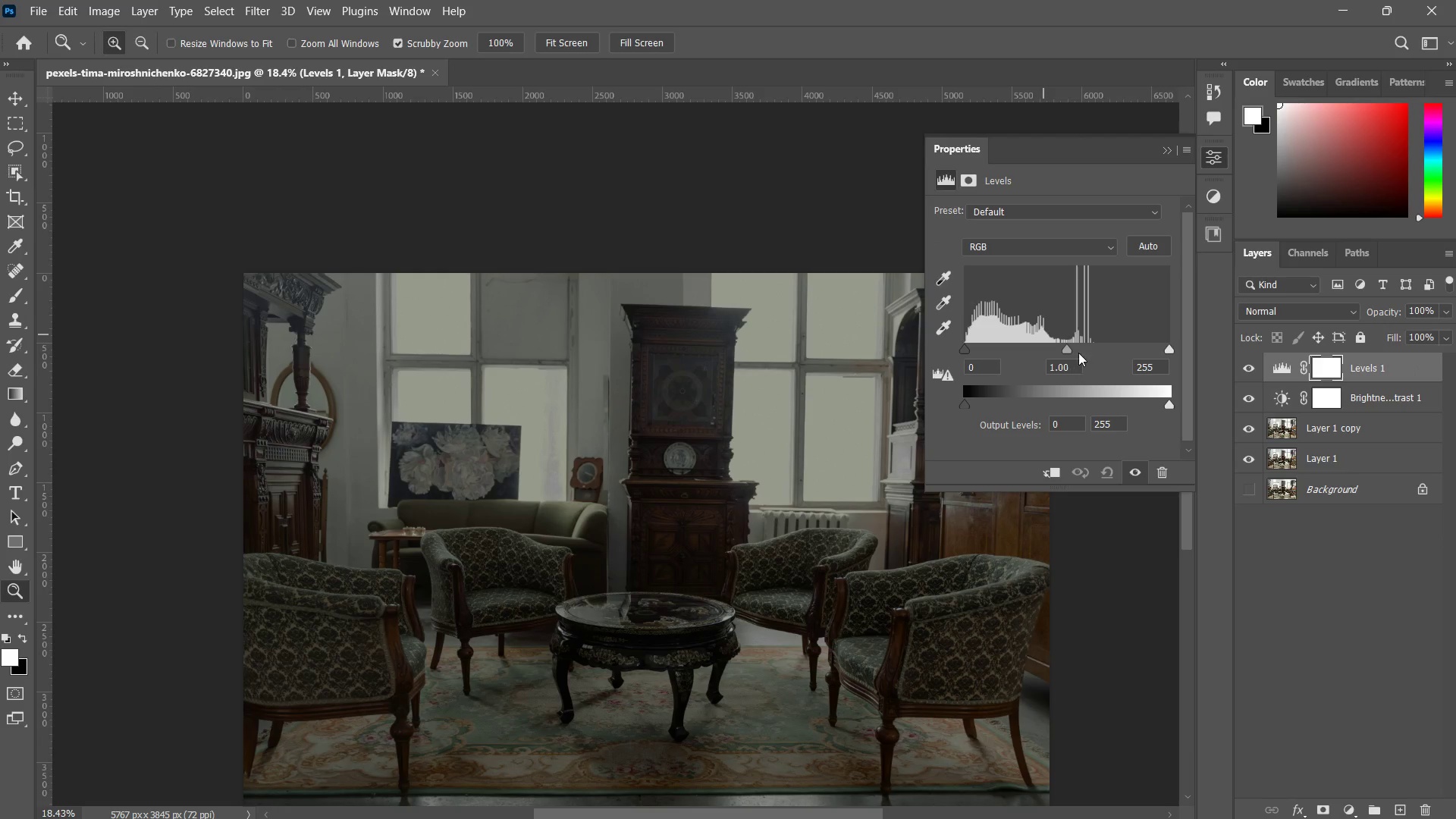 
left_click_drag(start_coordinate=[1063, 338], to_coordinate=[1044, 331])
 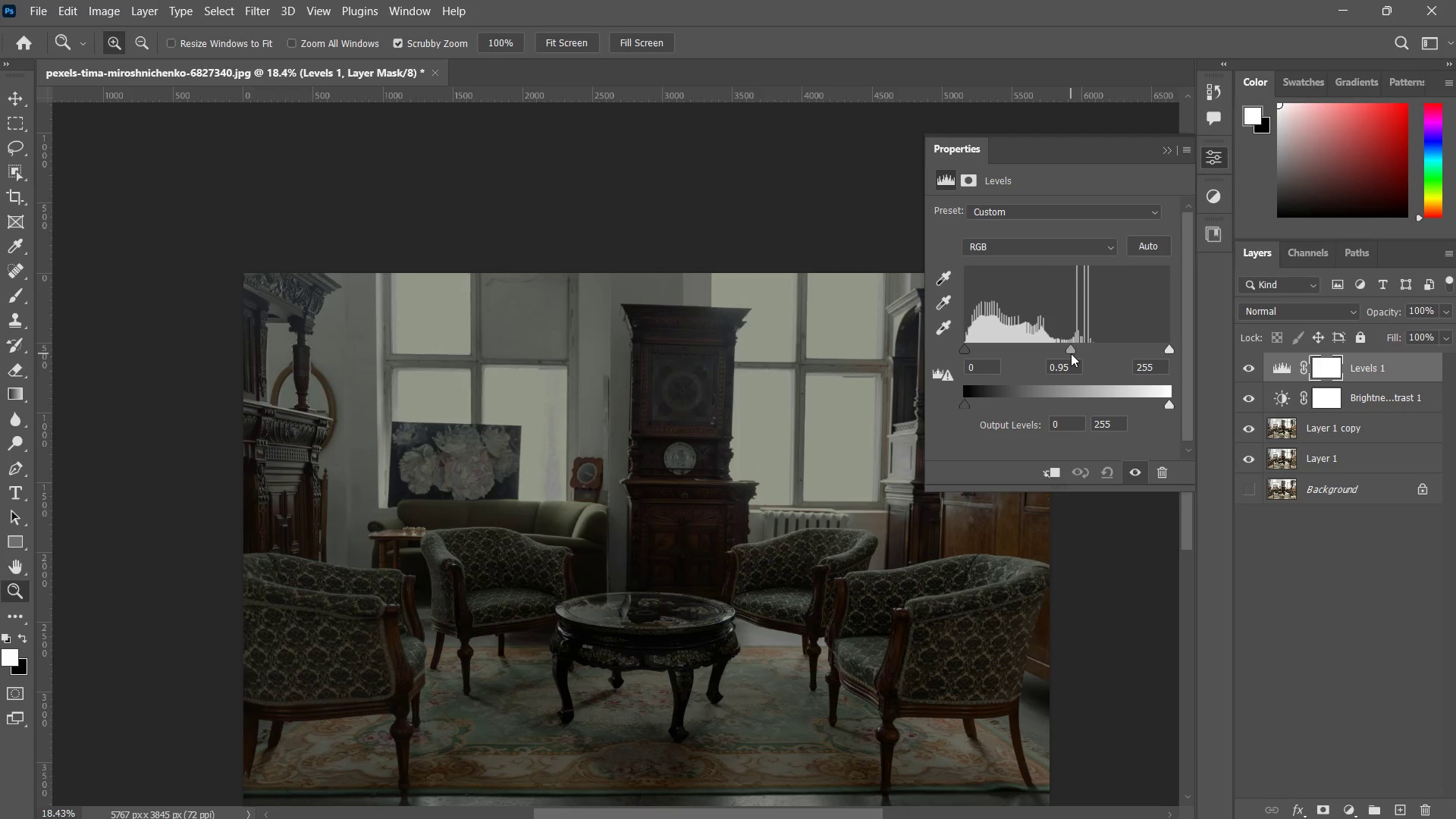 
left_click_drag(start_coordinate=[1165, 348], to_coordinate=[1211, 360])
 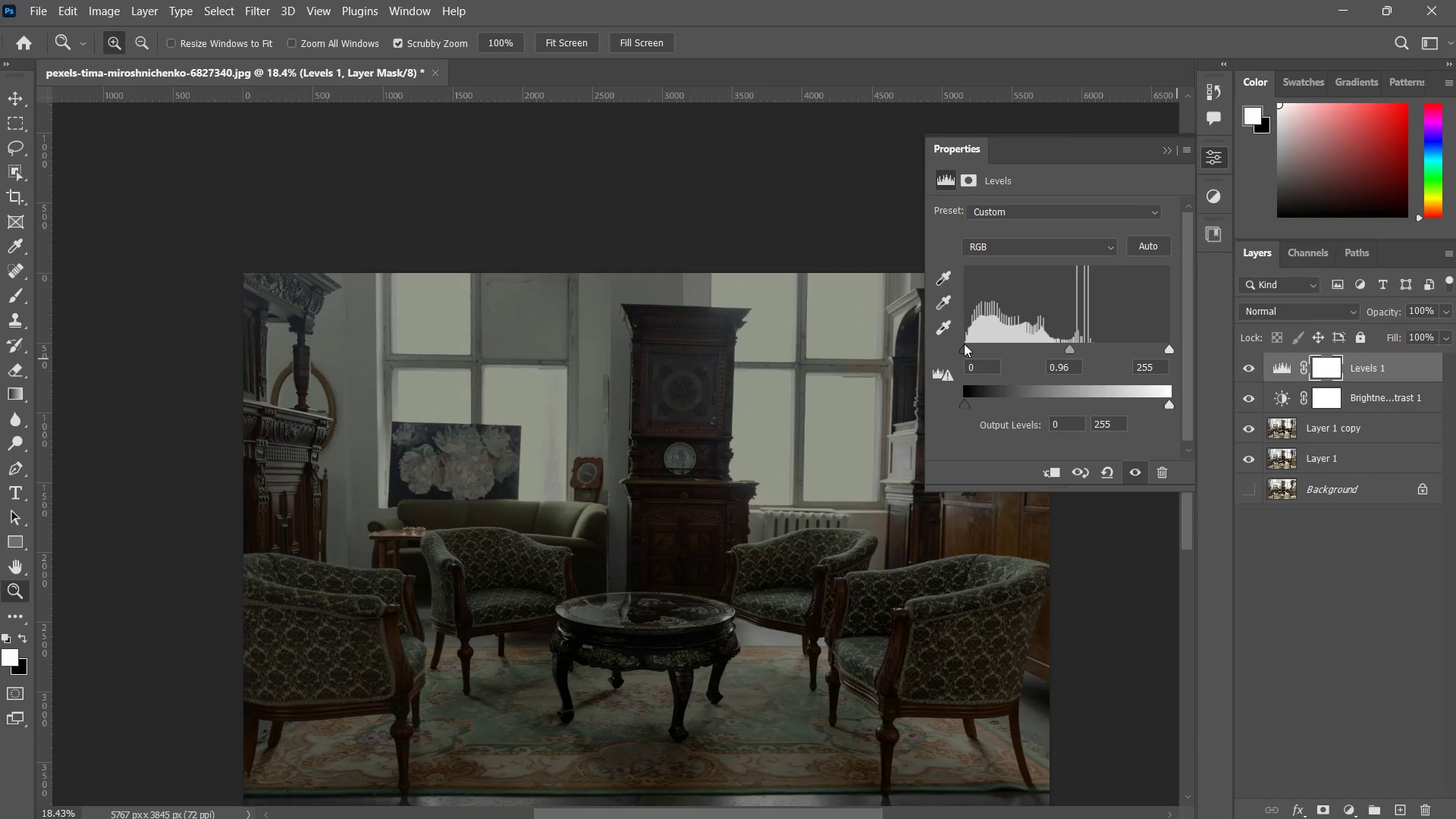 
left_click_drag(start_coordinate=[964, 344], to_coordinate=[960, 345])
 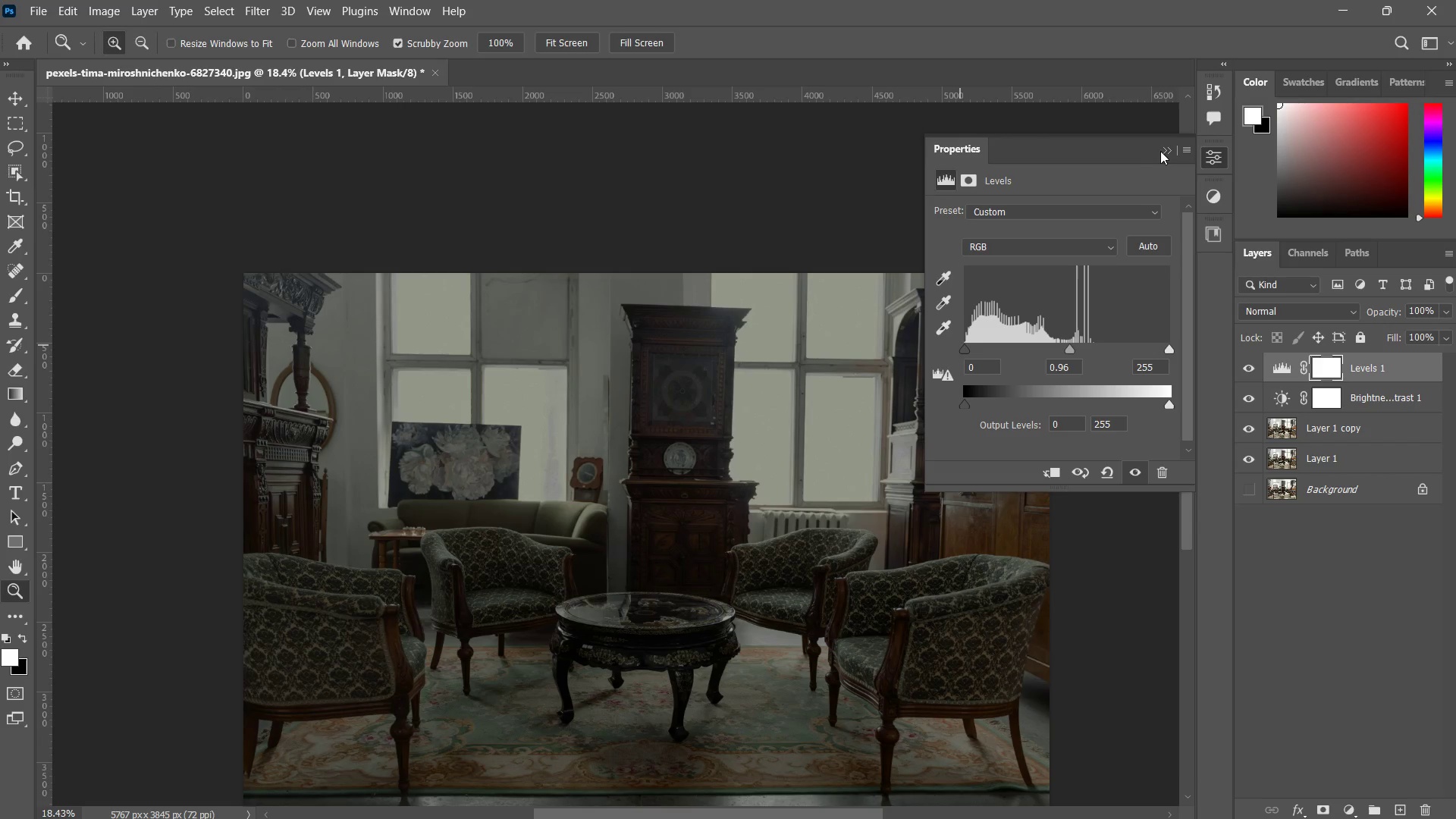 
left_click([1164, 149])
 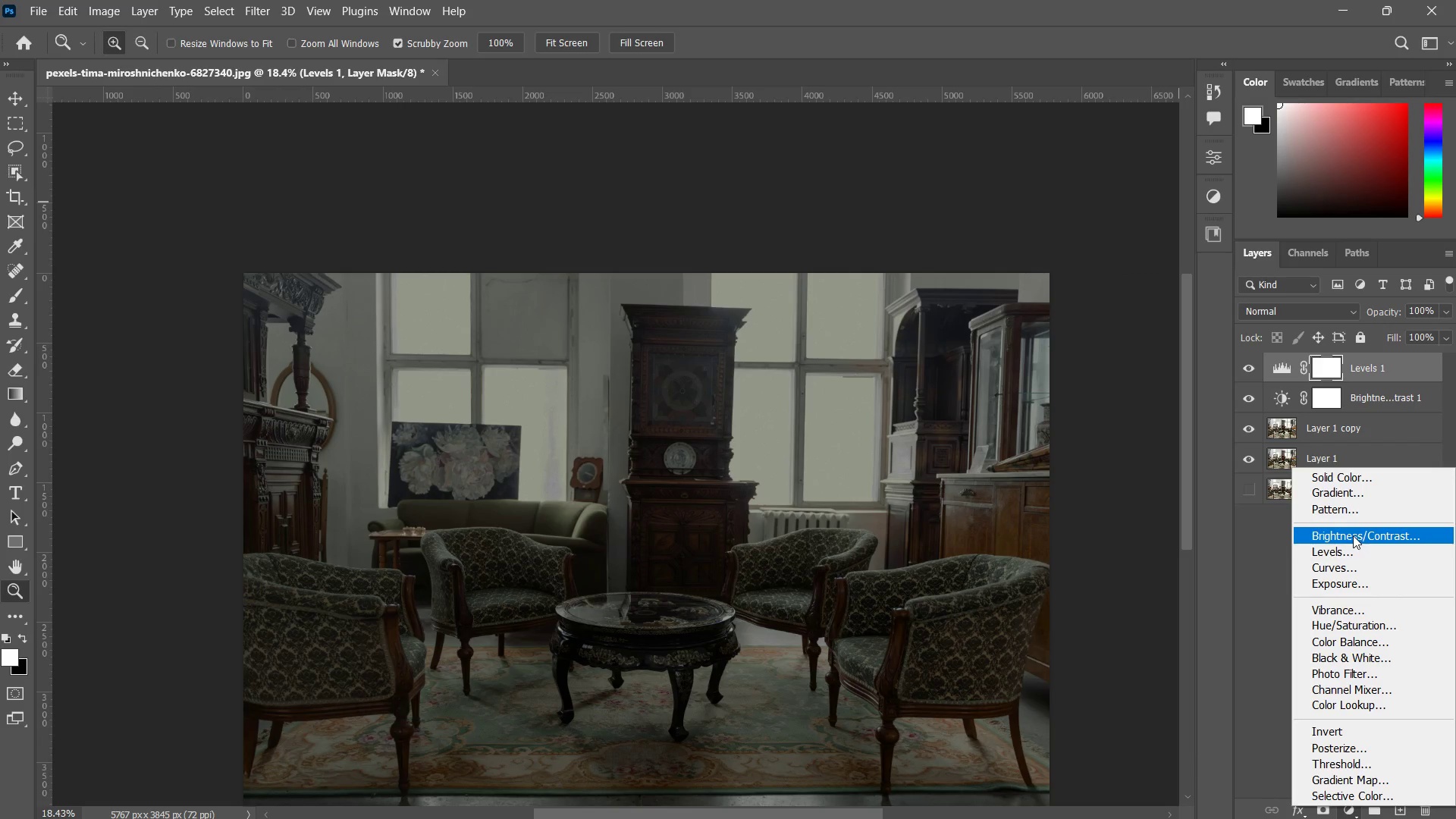 
left_click([1349, 573])
 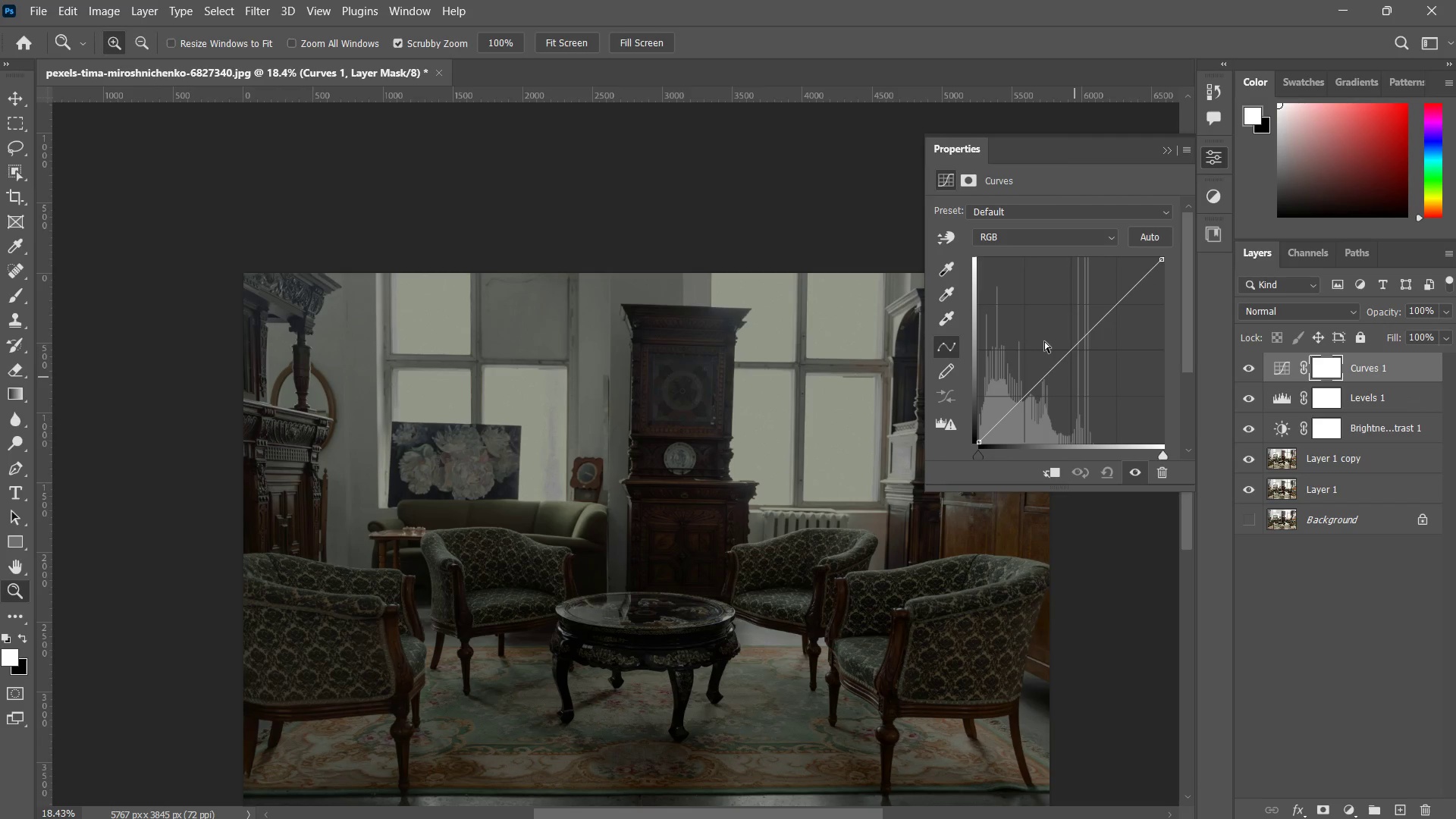 
left_click_drag(start_coordinate=[1042, 360], to_coordinate=[1056, 374])
 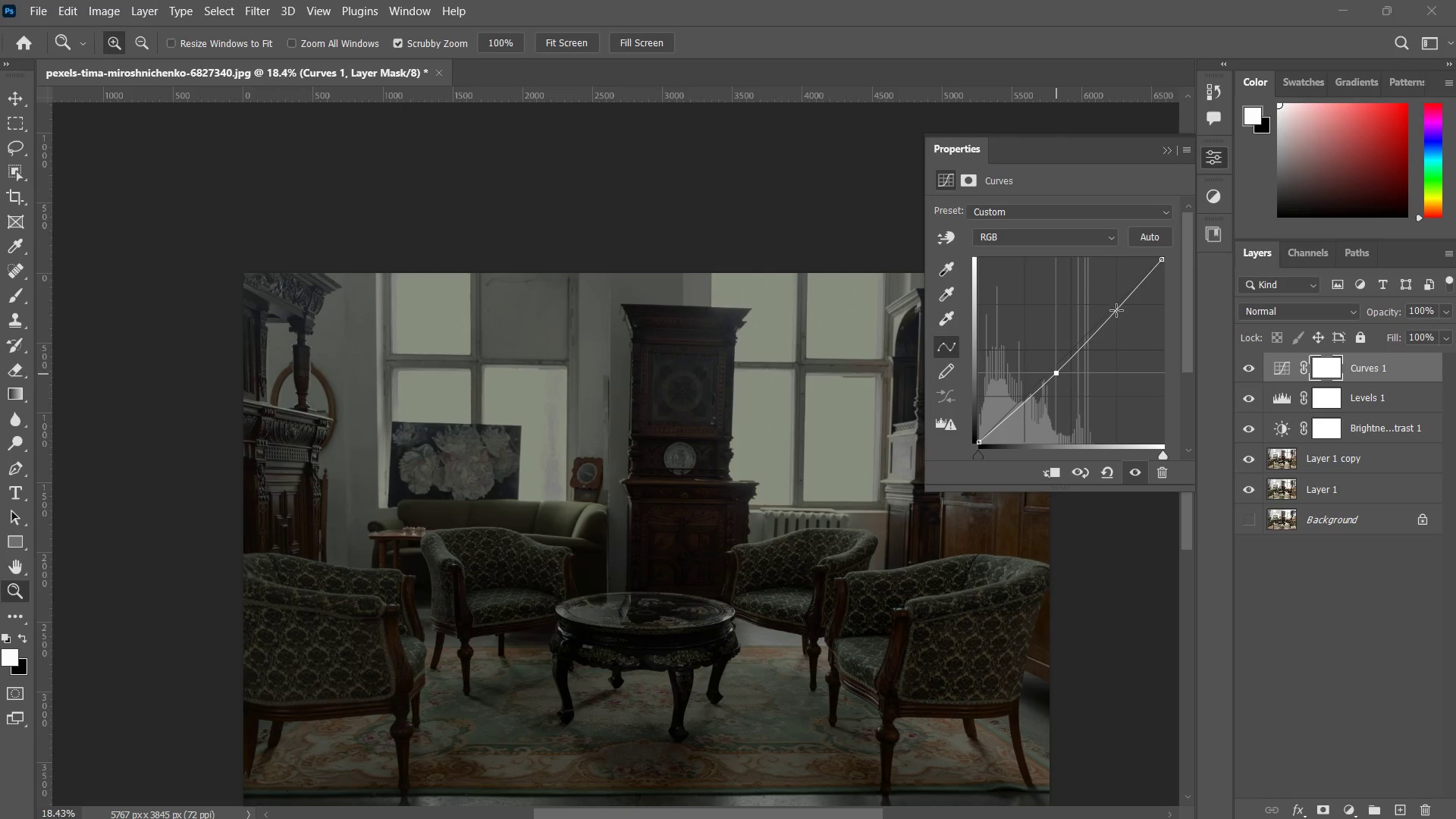 
left_click_drag(start_coordinate=[1116, 310], to_coordinate=[1116, 300])
 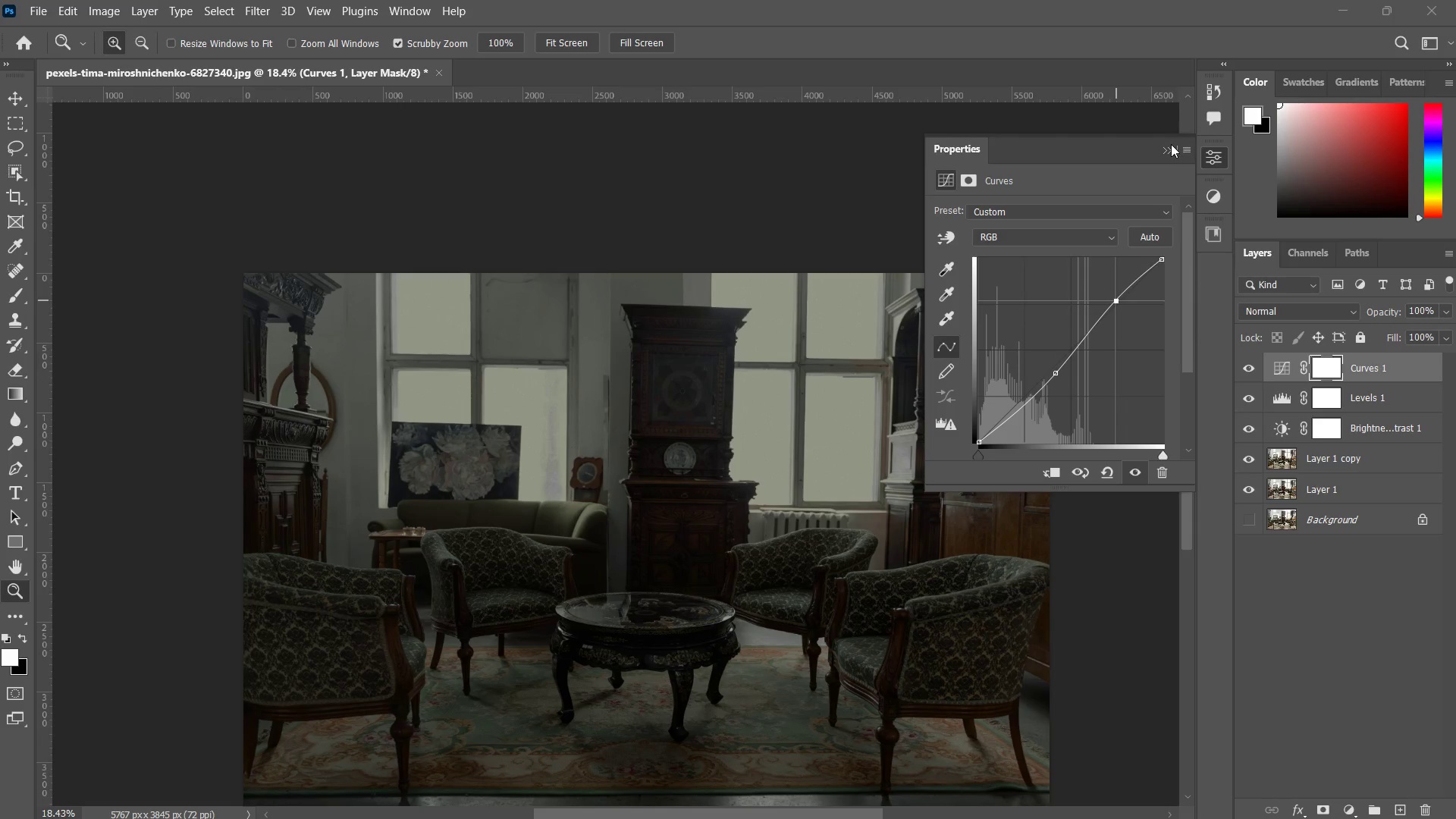 
left_click([1170, 144])
 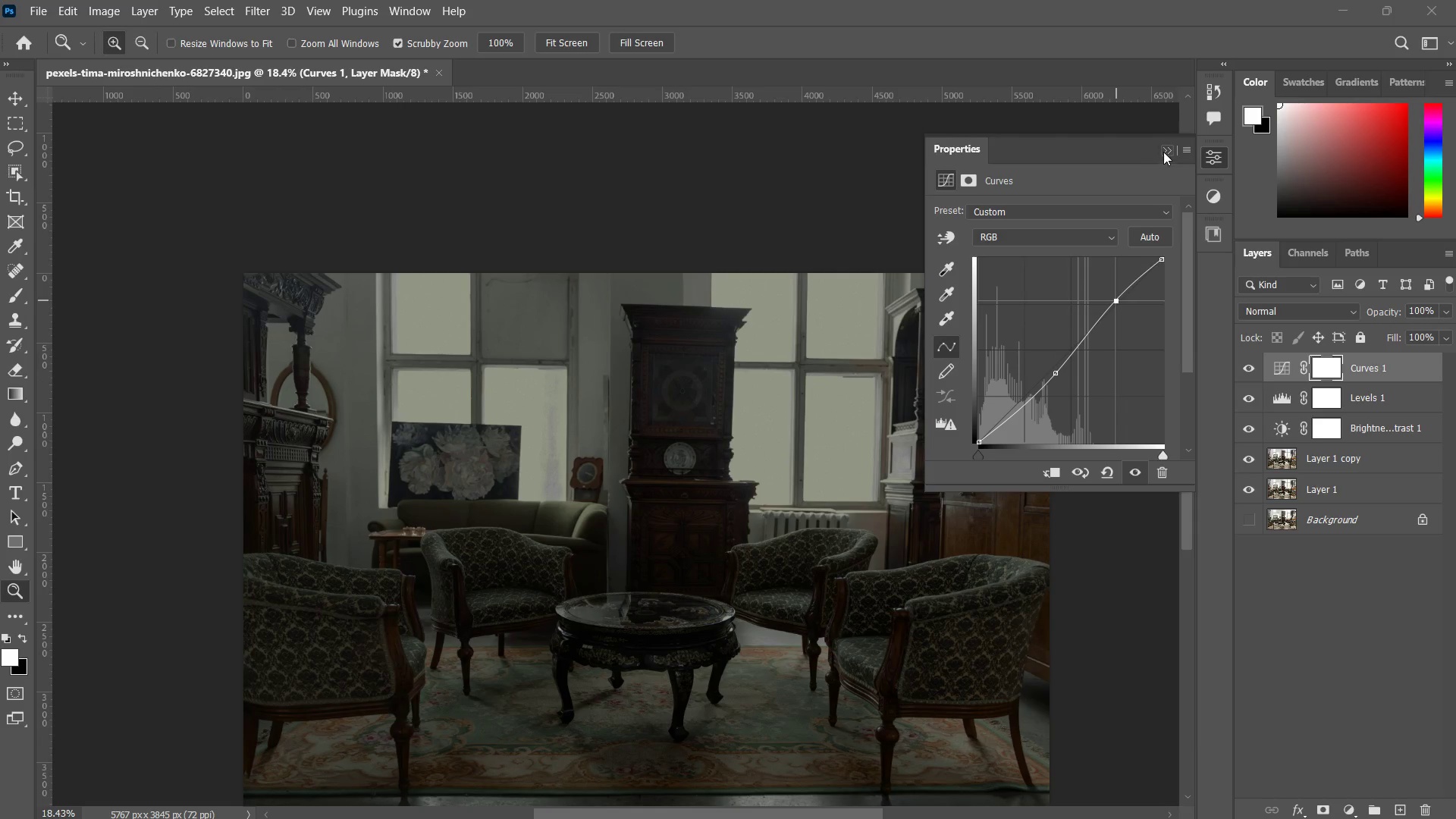 
left_click([1165, 146])
 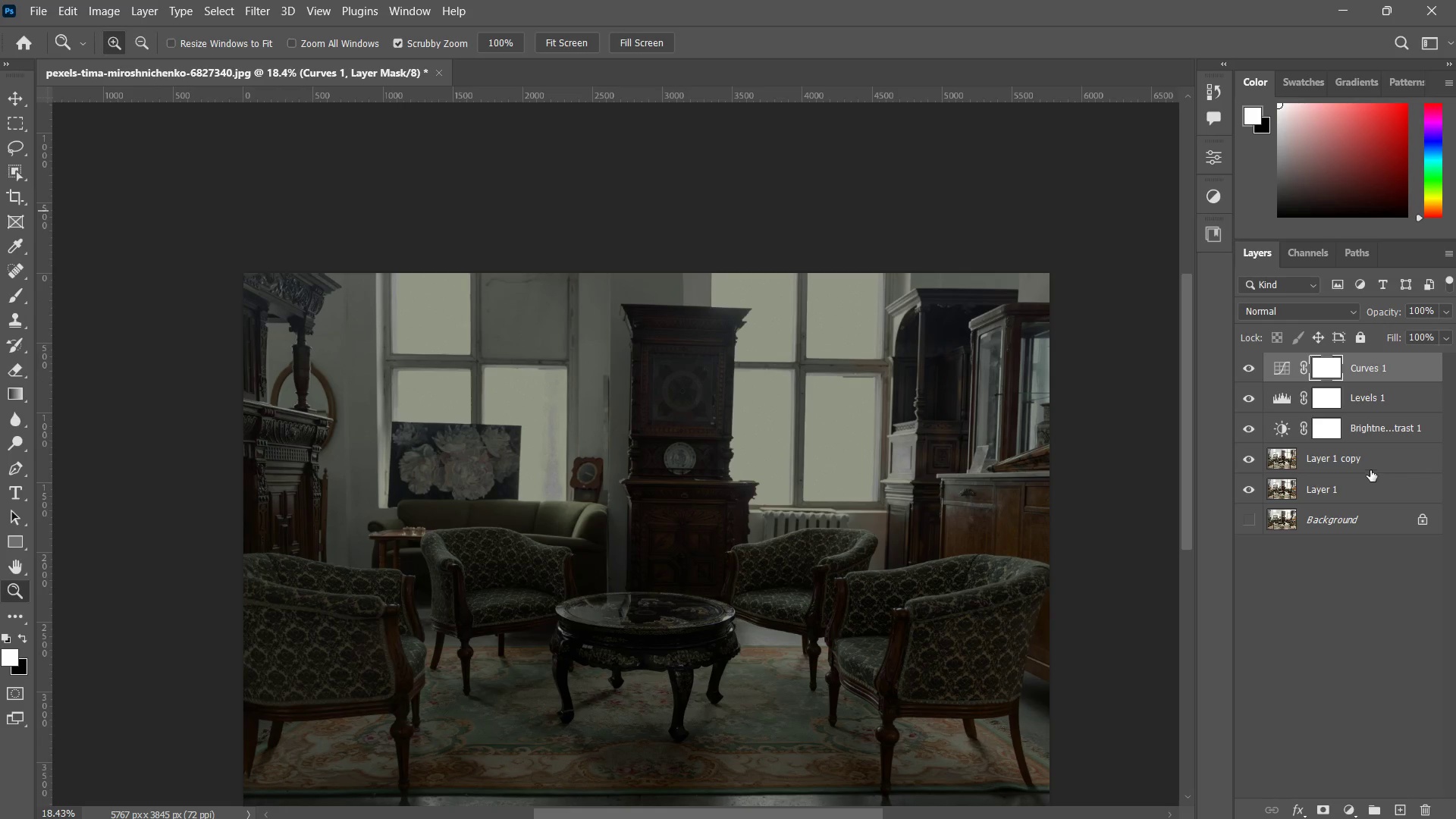 
left_click([1365, 455])
 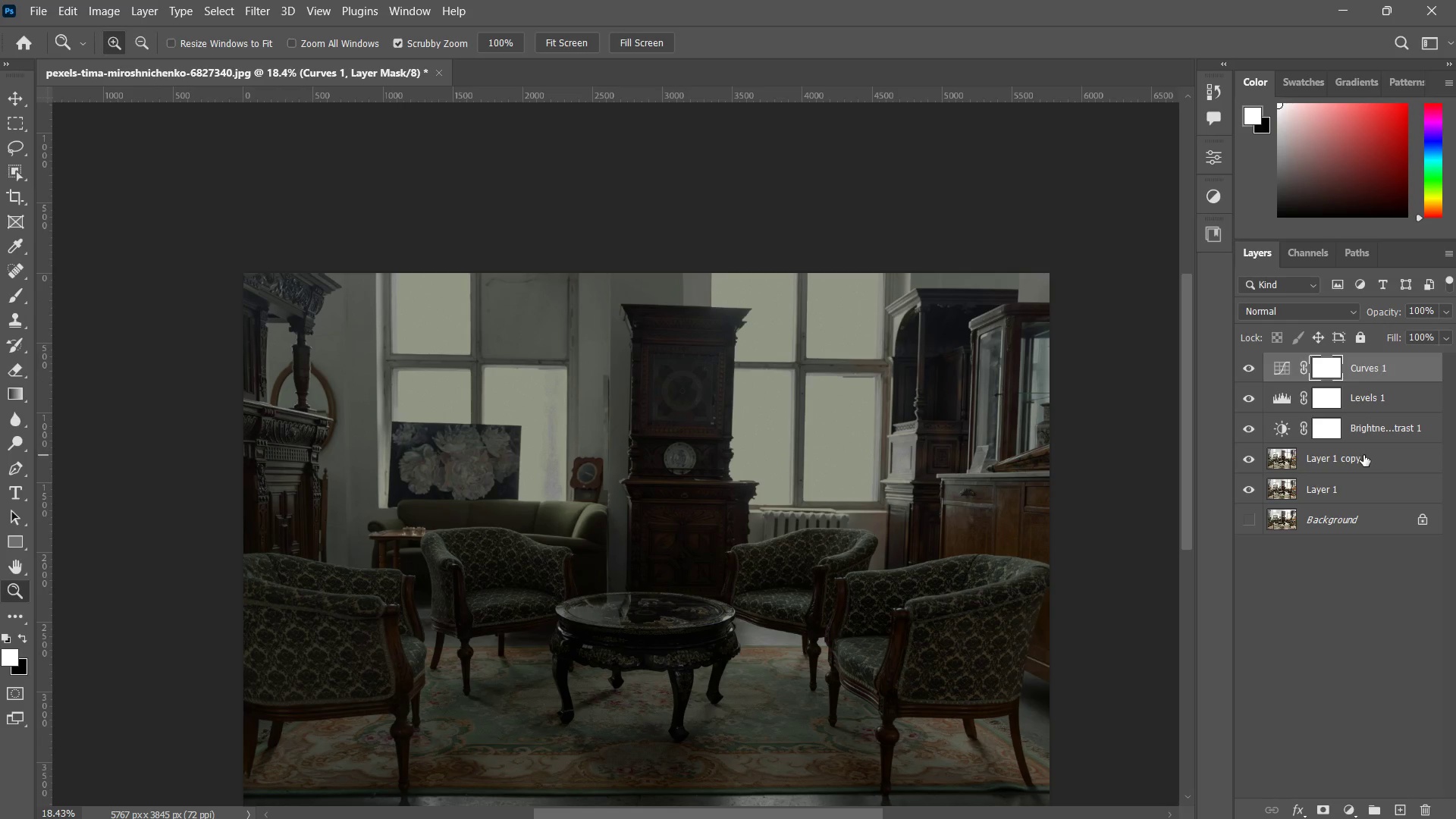 
hold_key(key=ShiftLeft, duration=0.72)
 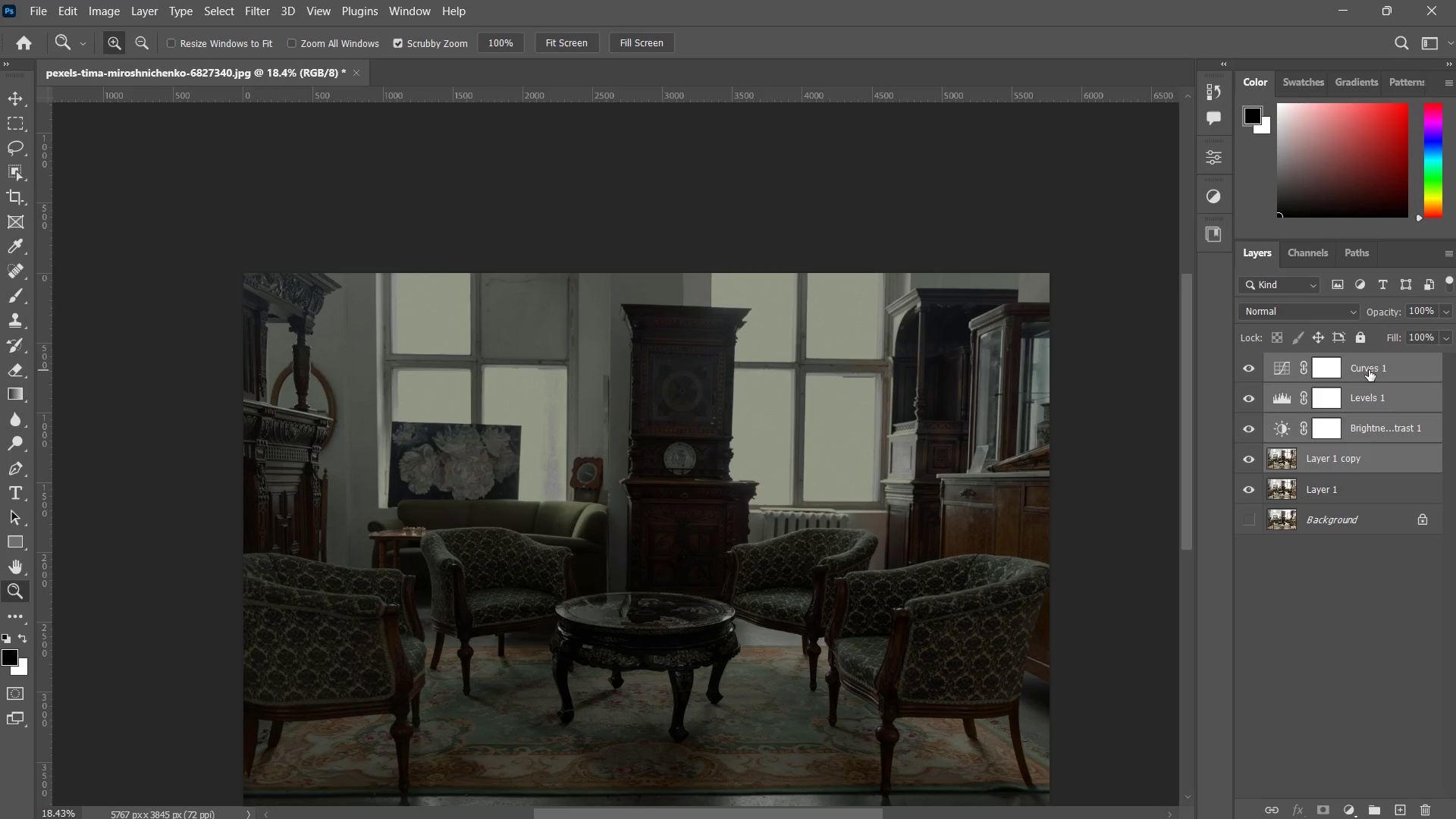 
key(Control+G)
 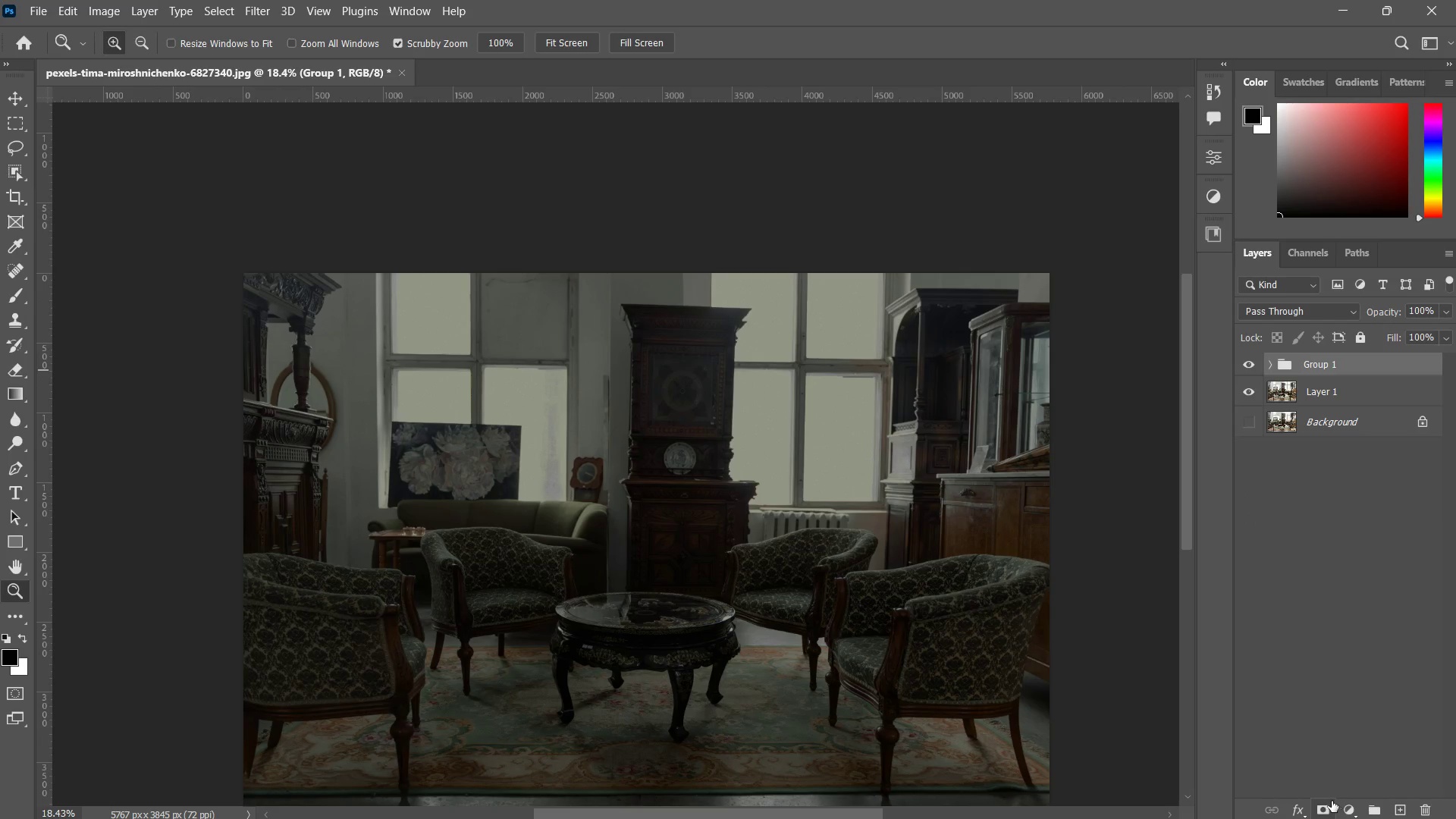 
hold_key(key=AltLeft, duration=0.44)
left_click([1325, 806])
 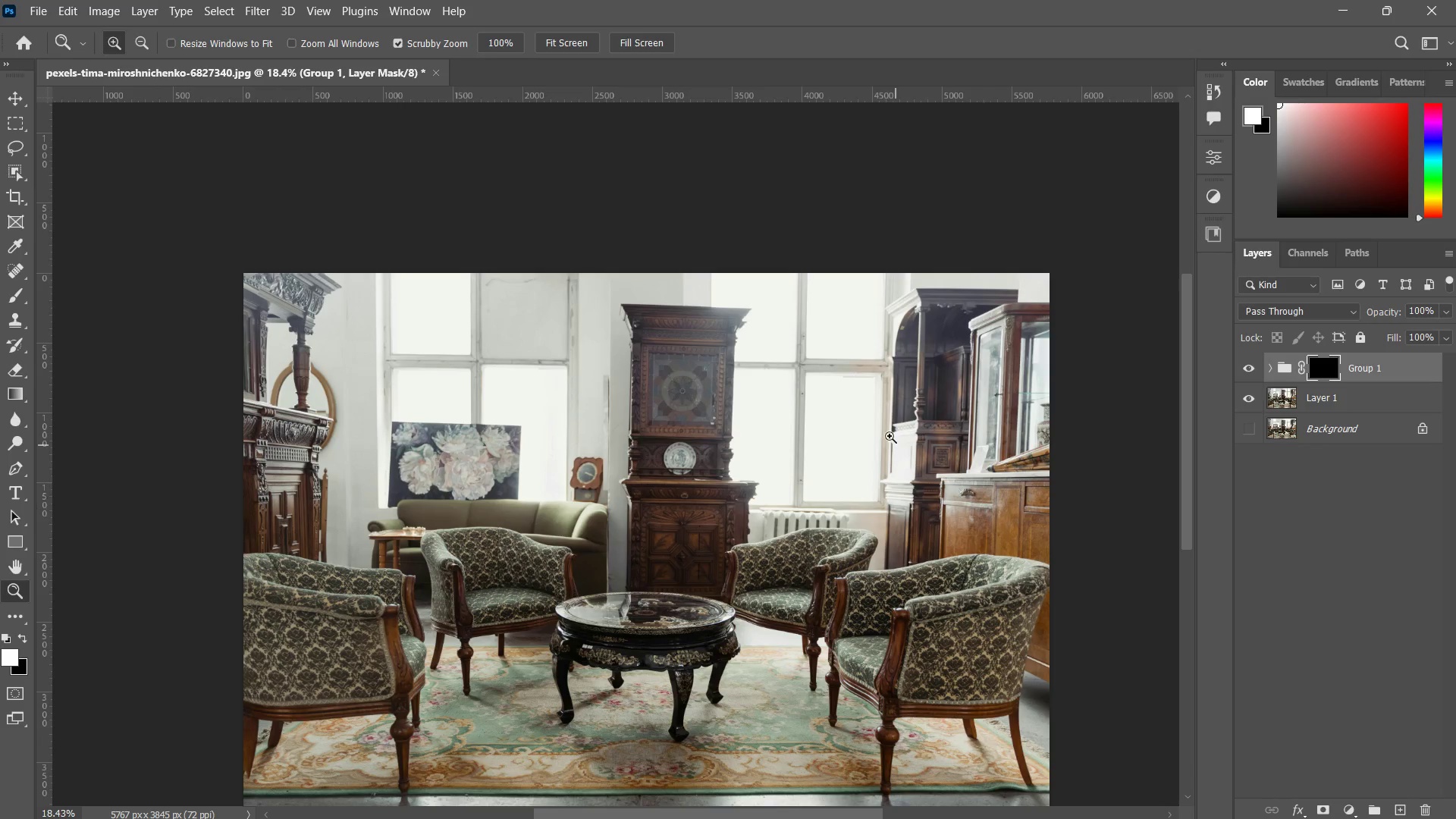 
type(zb)
 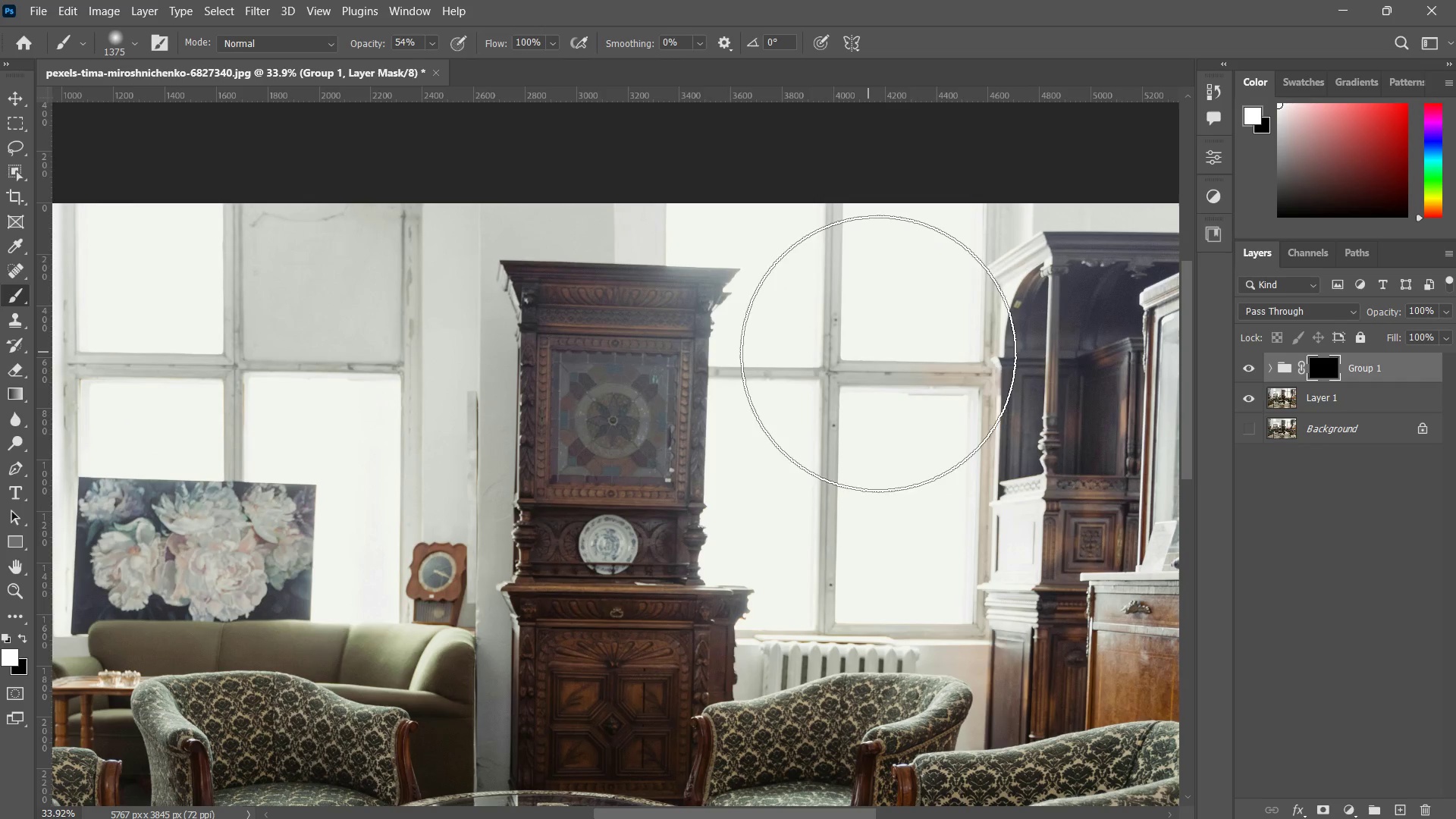 
left_click_drag(start_coordinate=[765, 356], to_coordinate=[834, 281])
 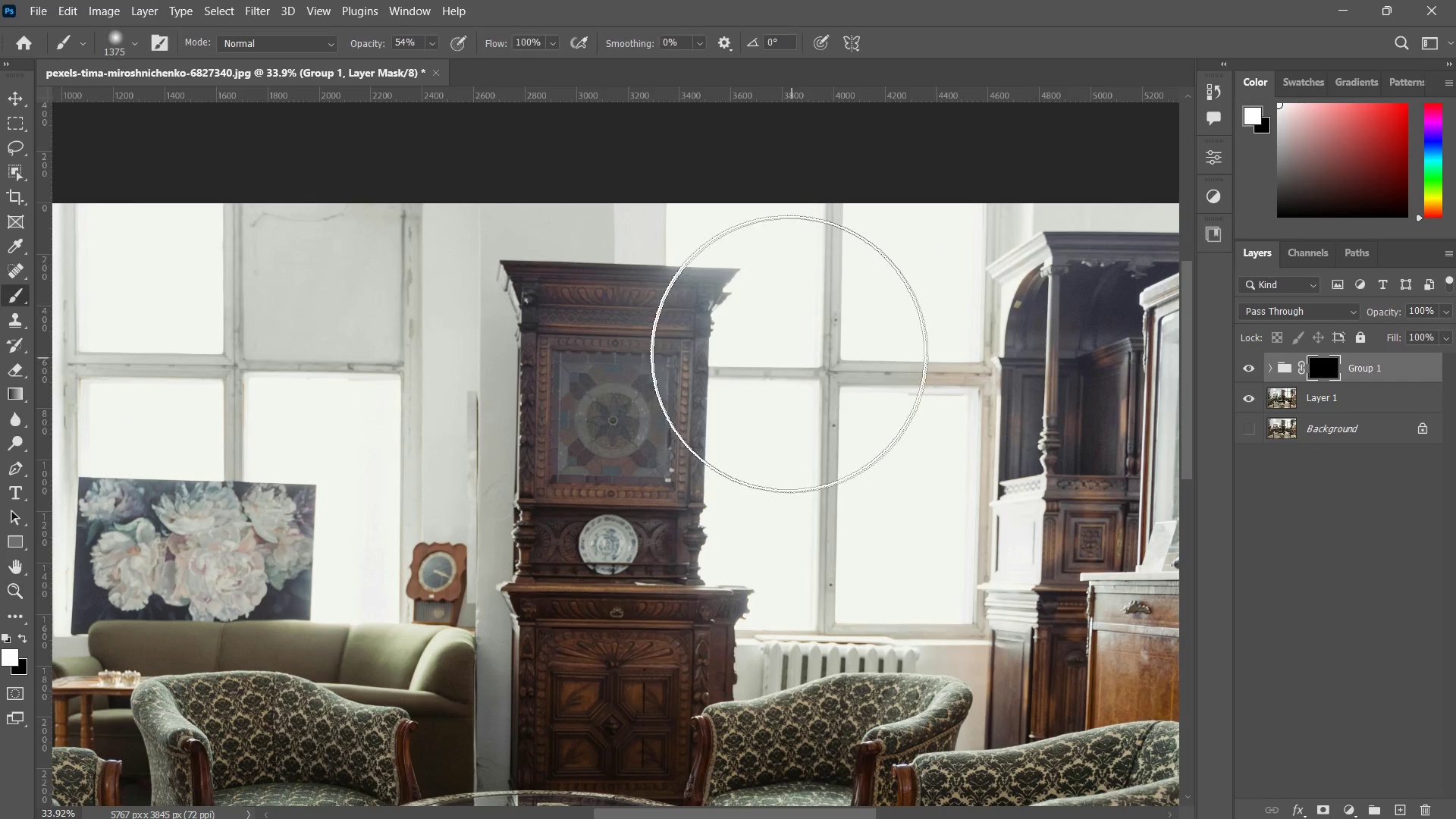 
left_click_drag(start_coordinate=[877, 355], to_coordinate=[828, 438])
 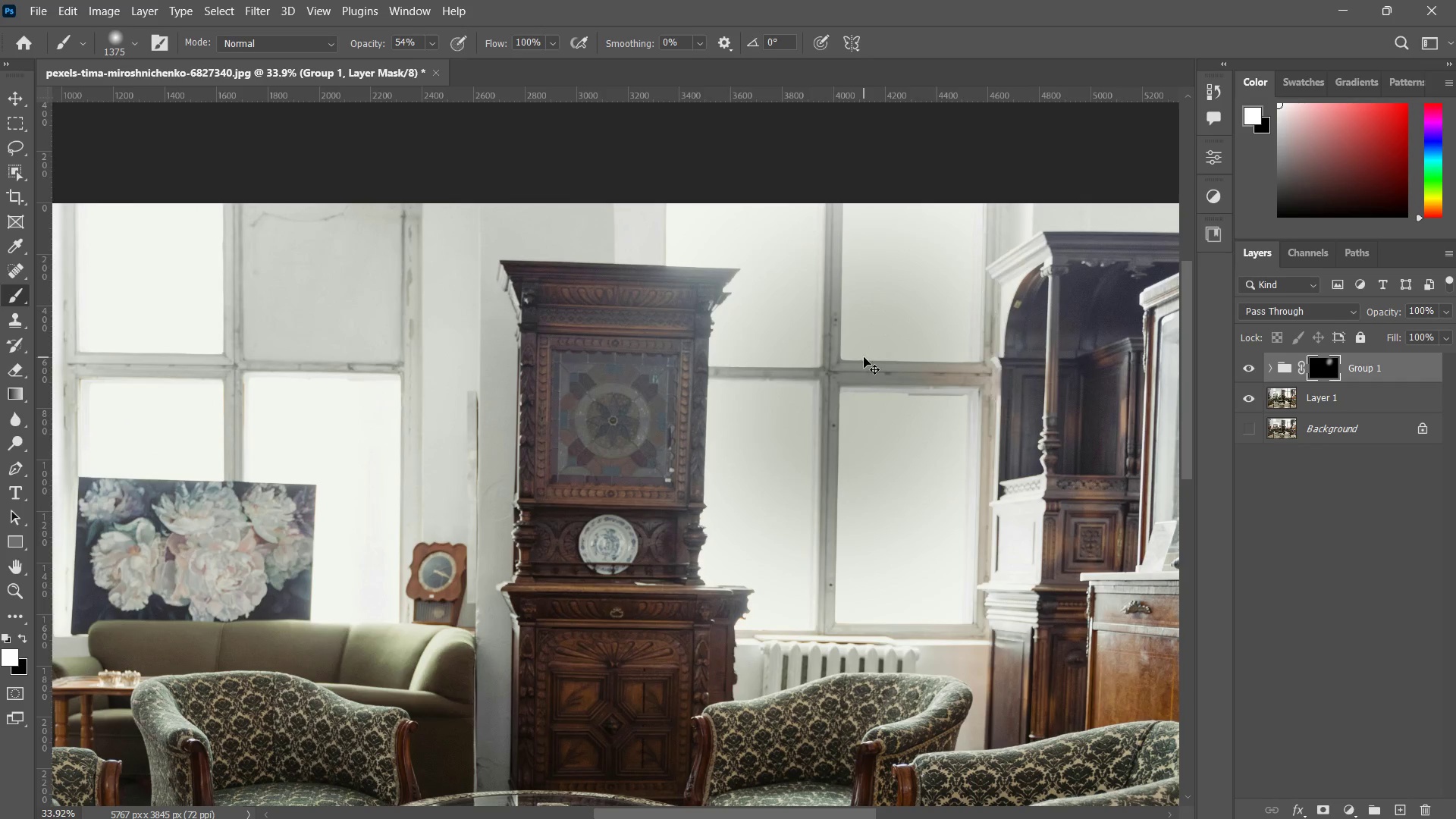 
key(Control+ControlLeft)
 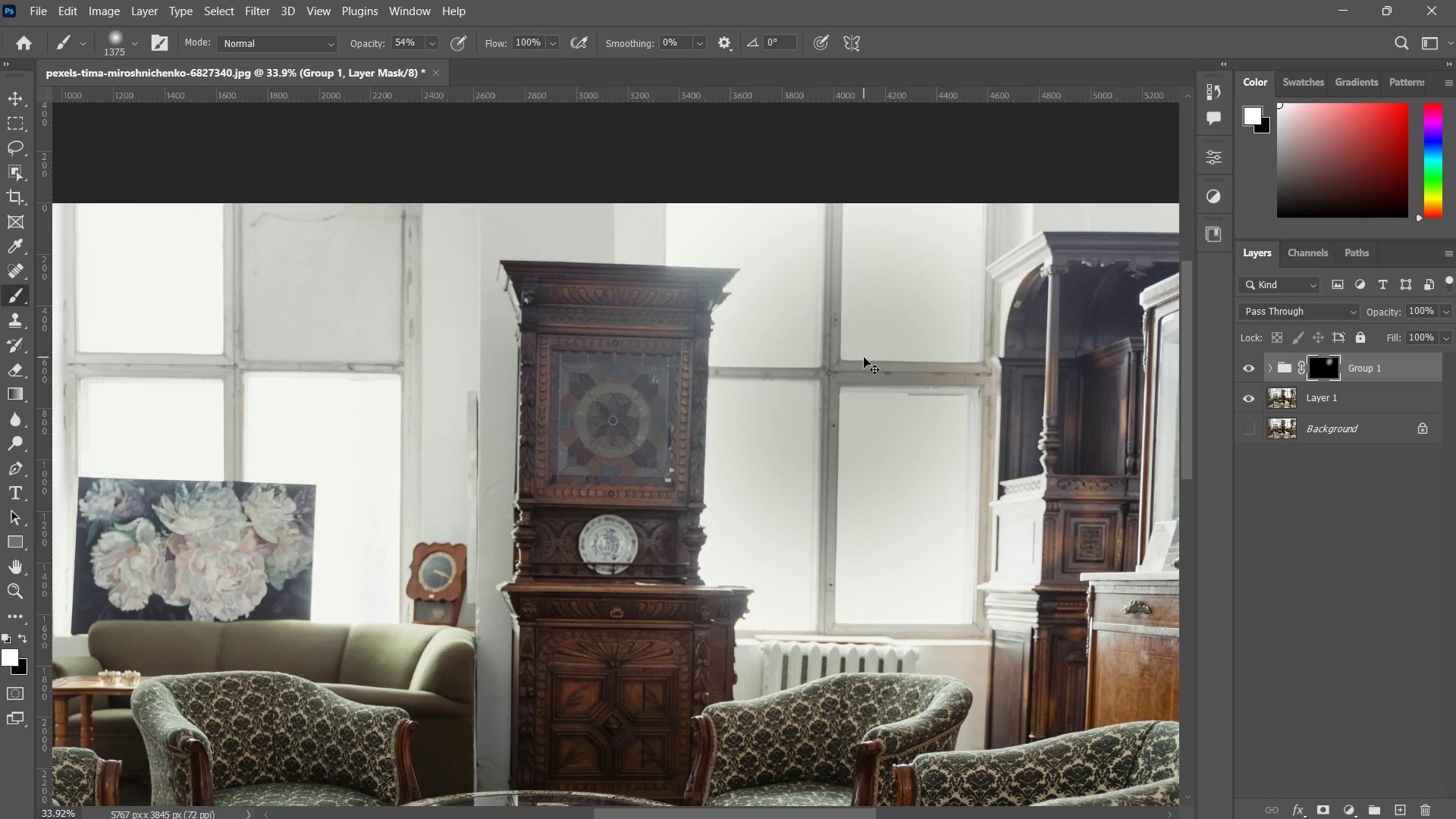 
key(Control+Z)
 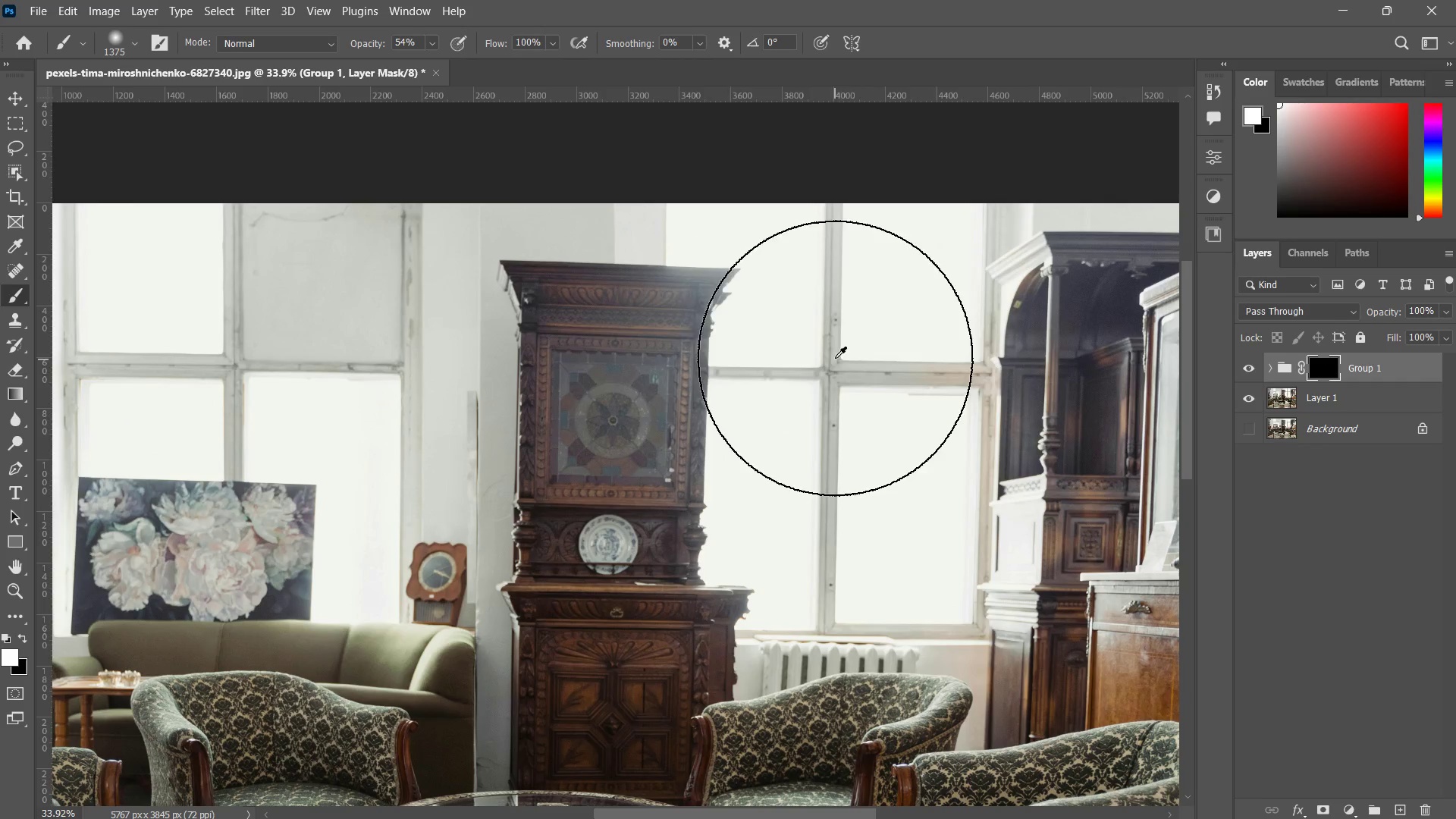 
hold_key(key=AltLeft, duration=2.64)
 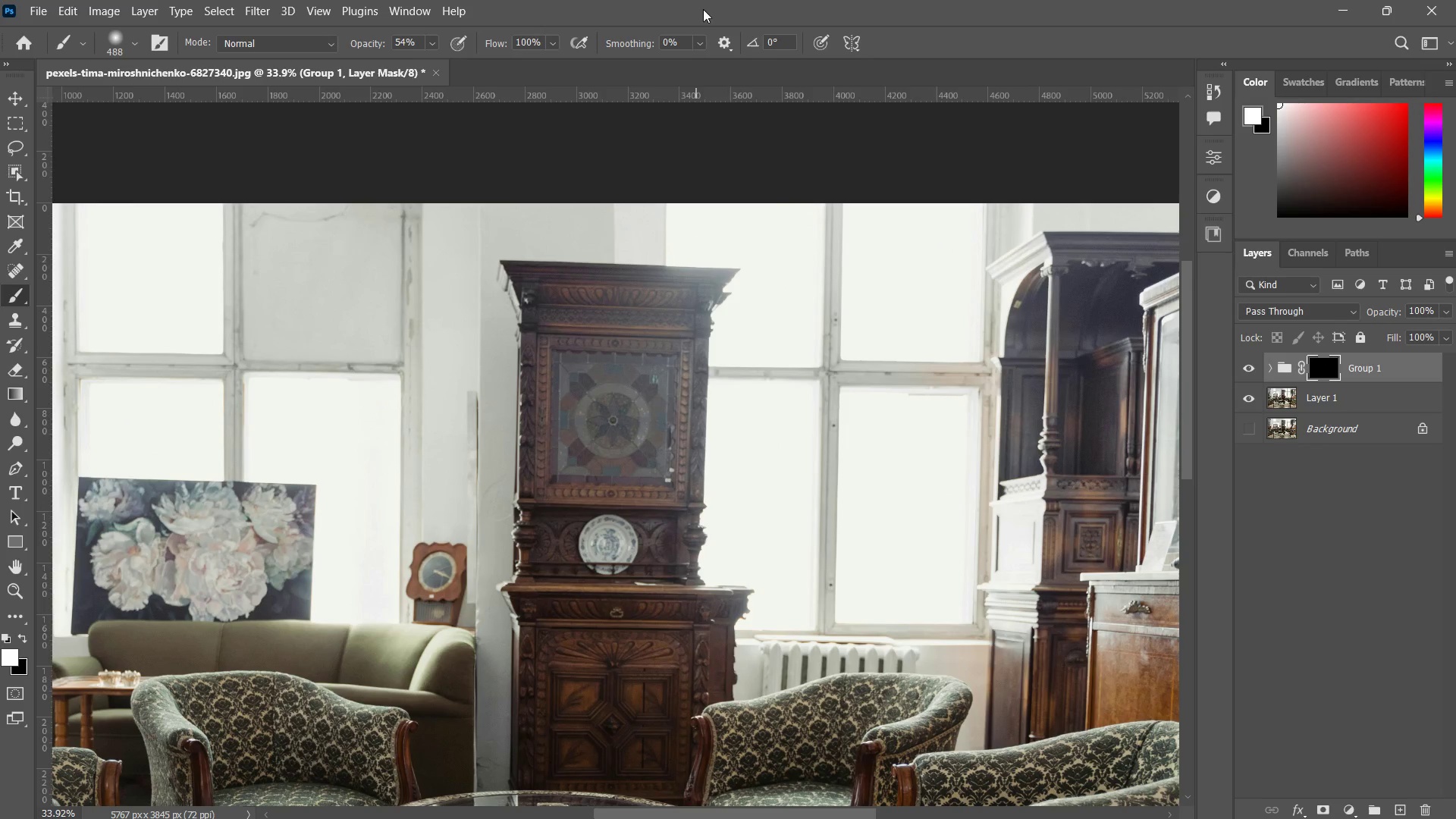 
hold_key(key=AltLeft, duration=0.66)
 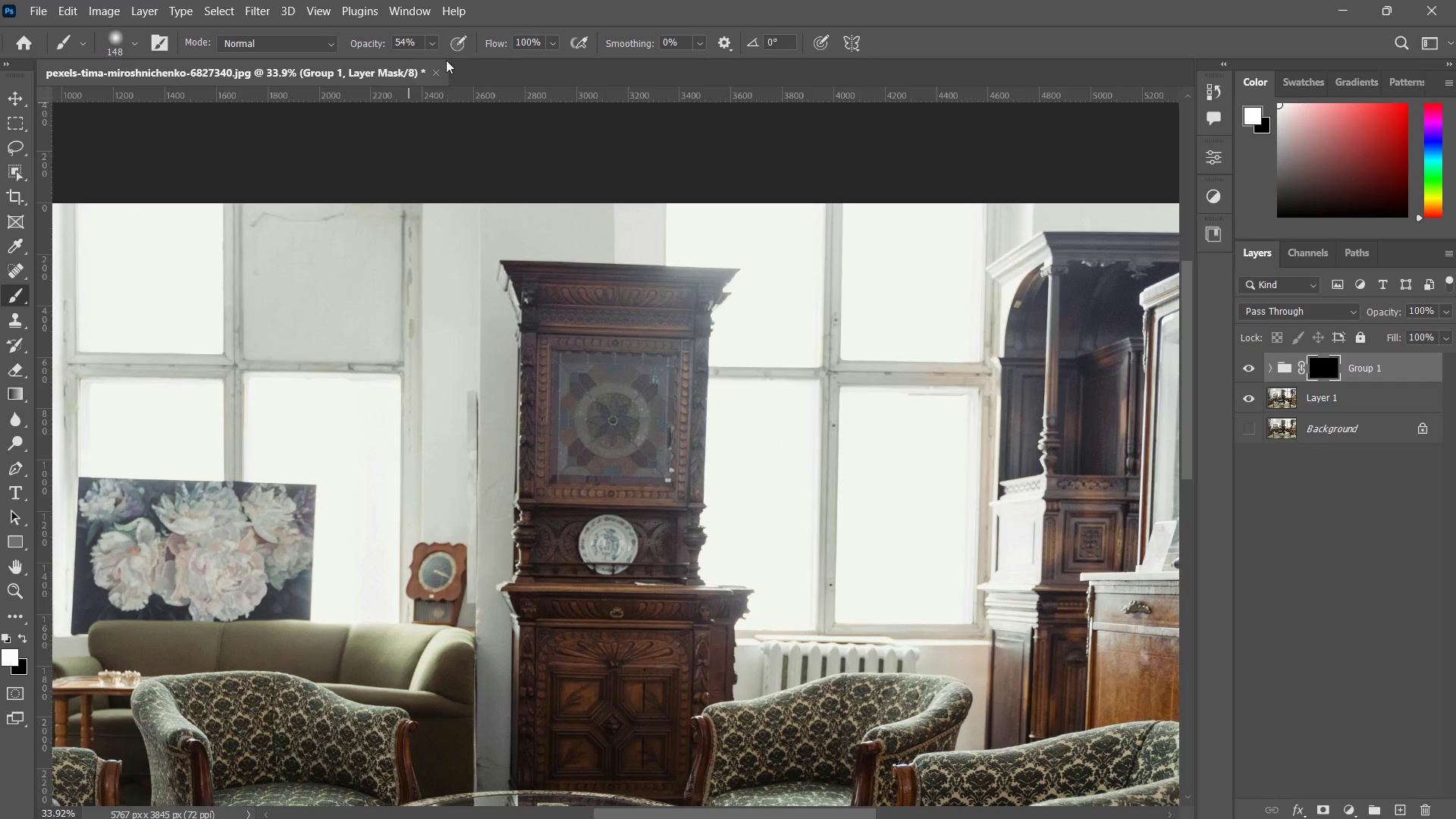 
left_click([429, 46])
 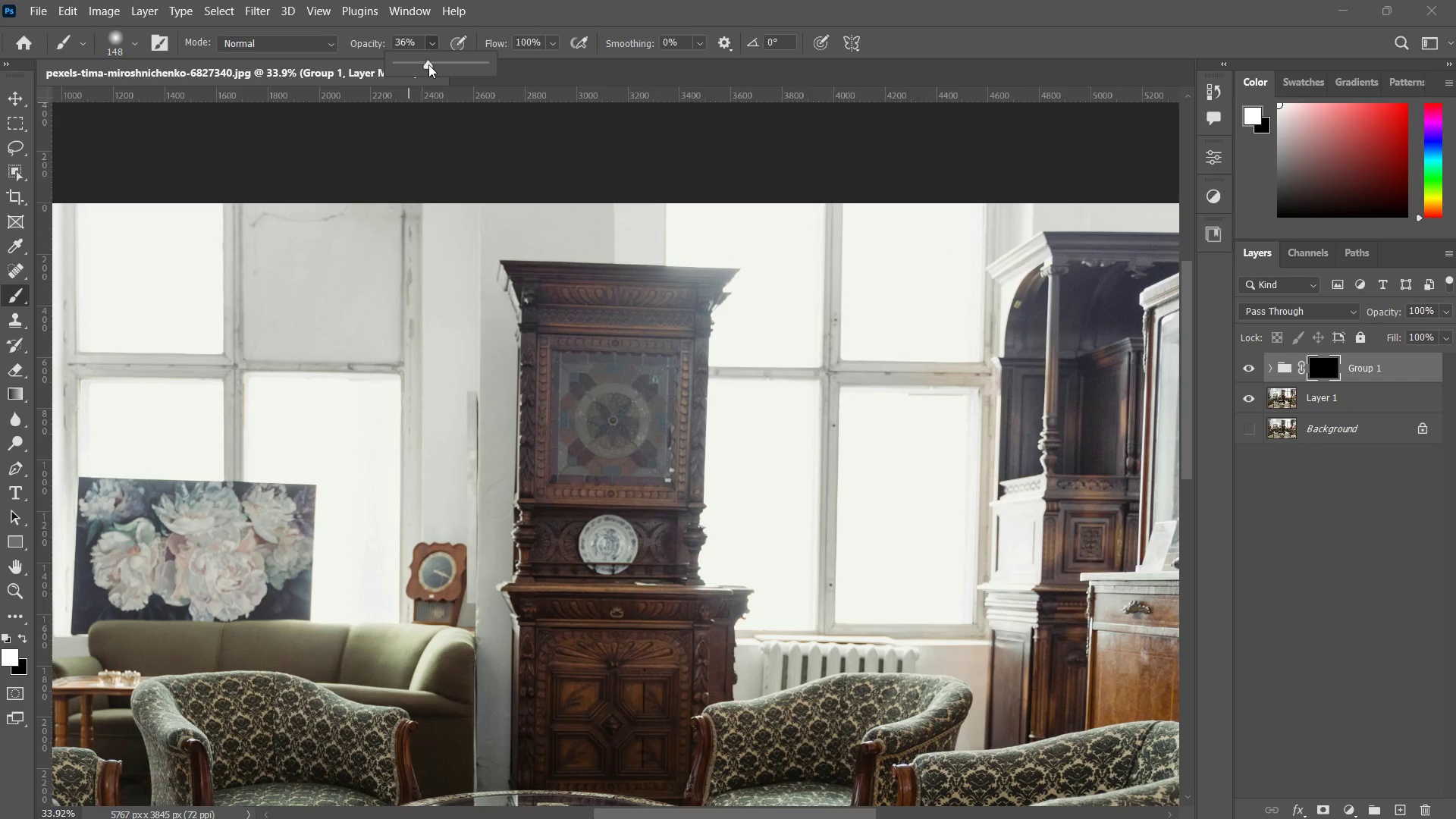 
left_click_drag(start_coordinate=[428, 64], to_coordinate=[414, 64])
 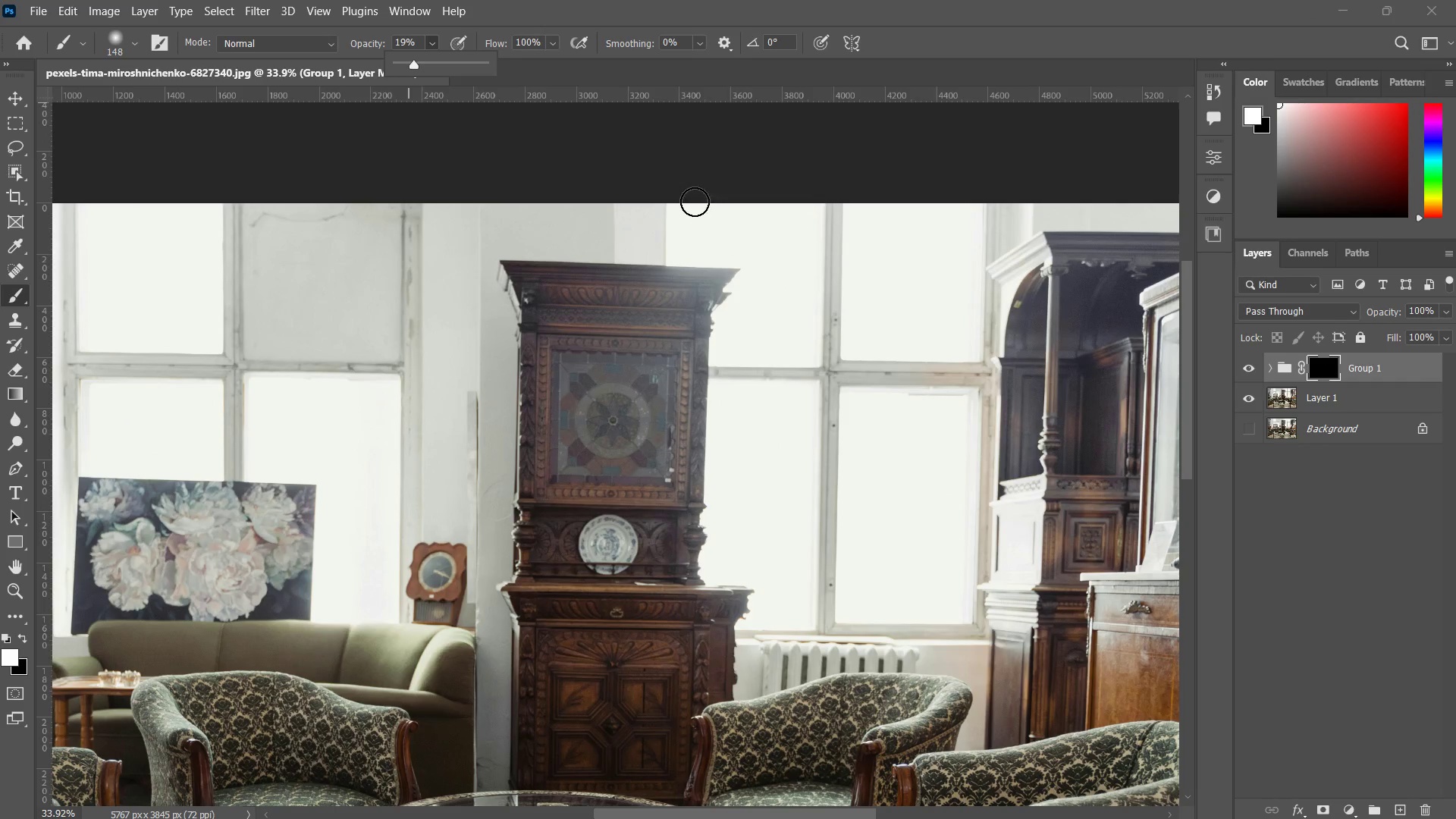 
left_click_drag(start_coordinate=[695, 204], to_coordinate=[677, 276])
 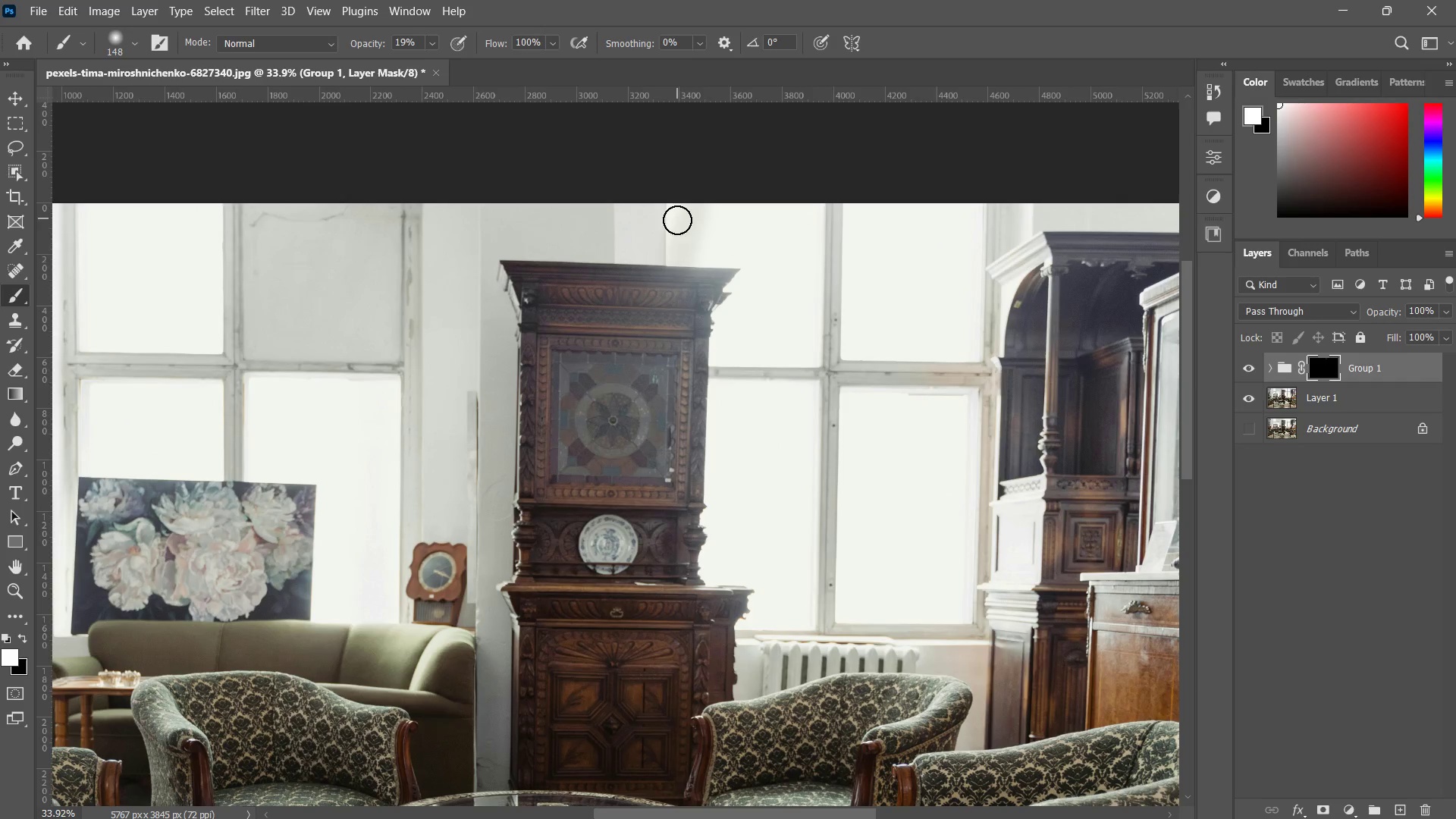 
left_click_drag(start_coordinate=[677, 220], to_coordinate=[678, 256])
 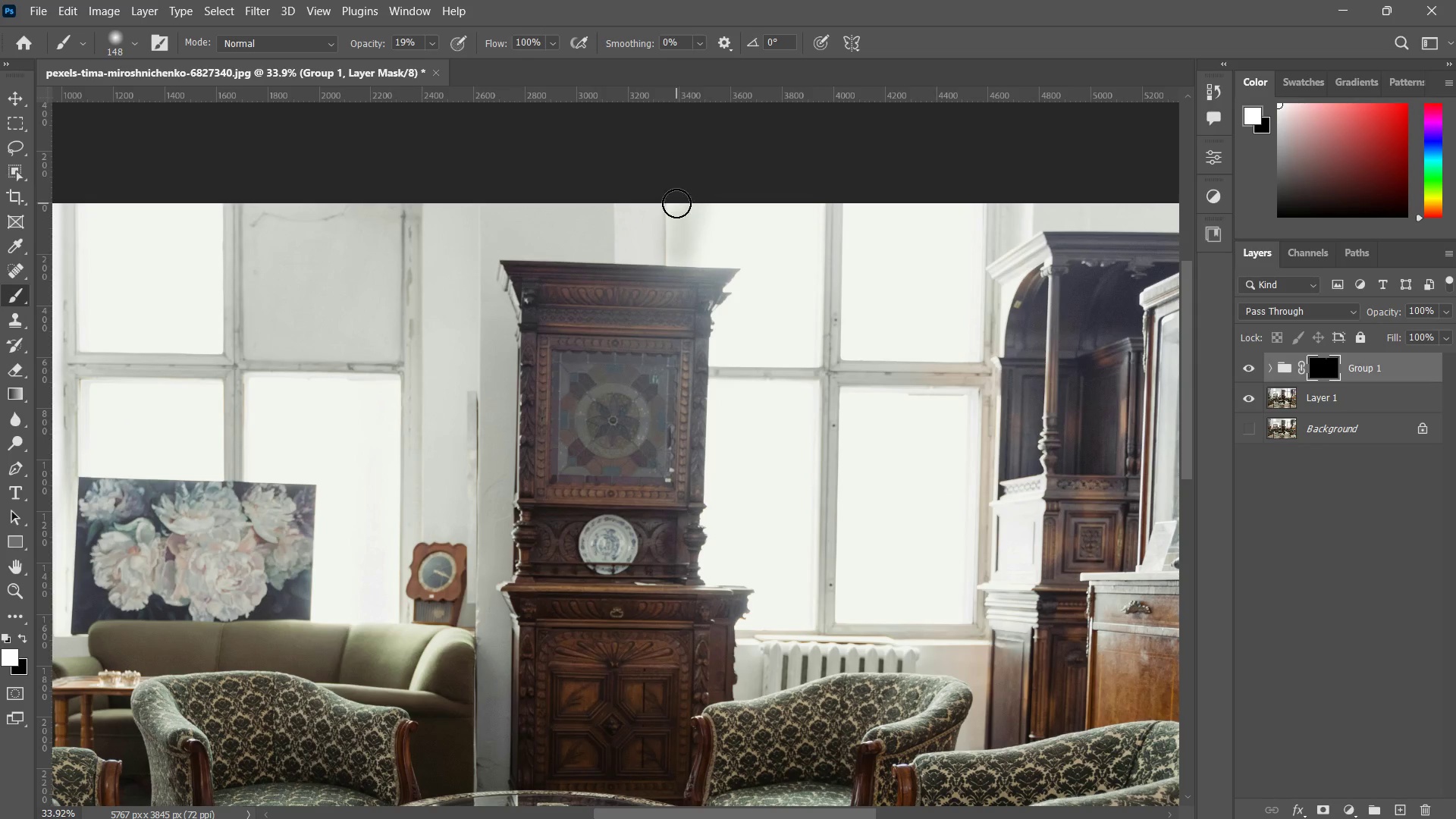 
left_click_drag(start_coordinate=[676, 205], to_coordinate=[676, 244])
 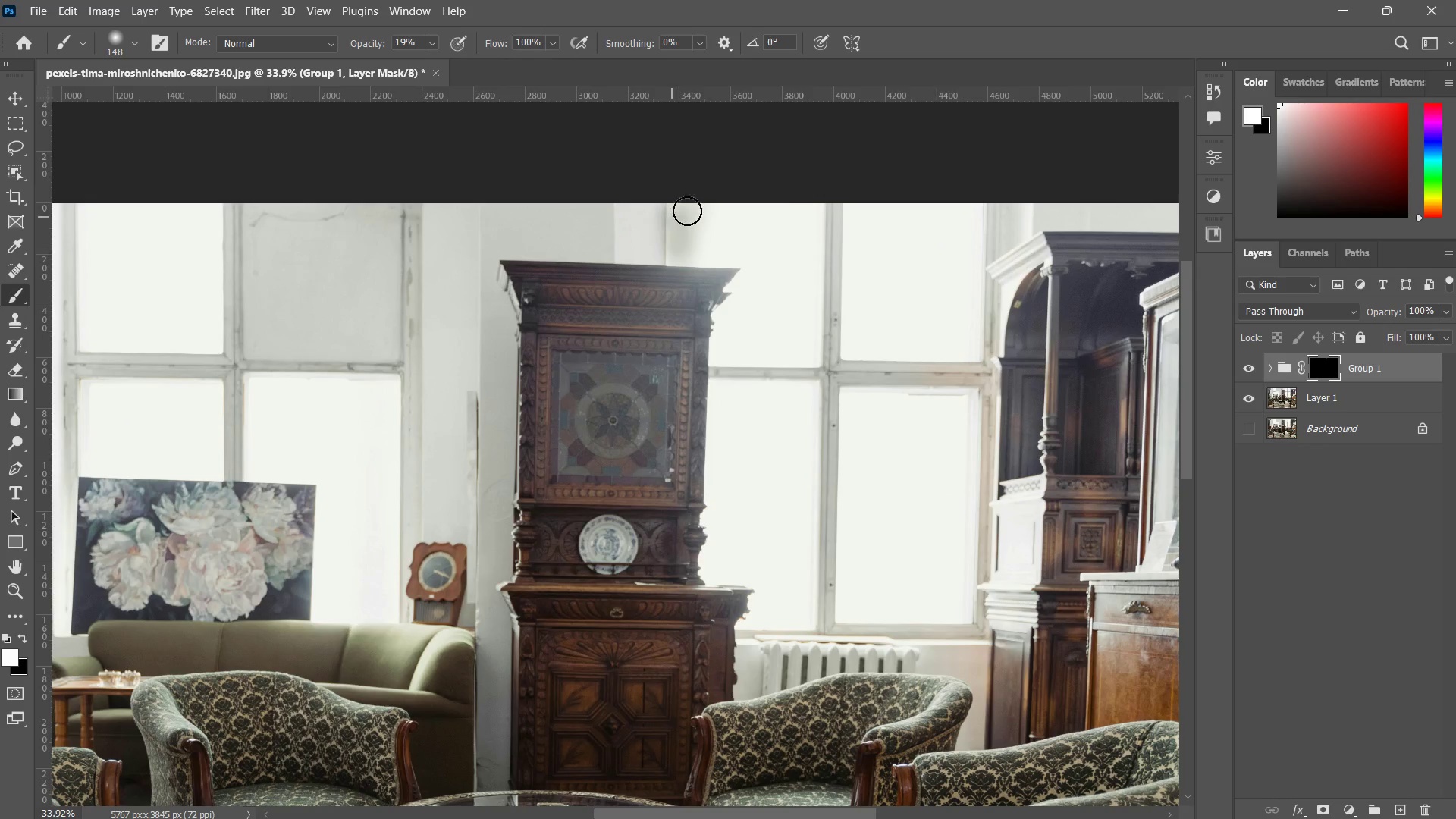 
left_click_drag(start_coordinate=[671, 217], to_coordinate=[824, 203])
 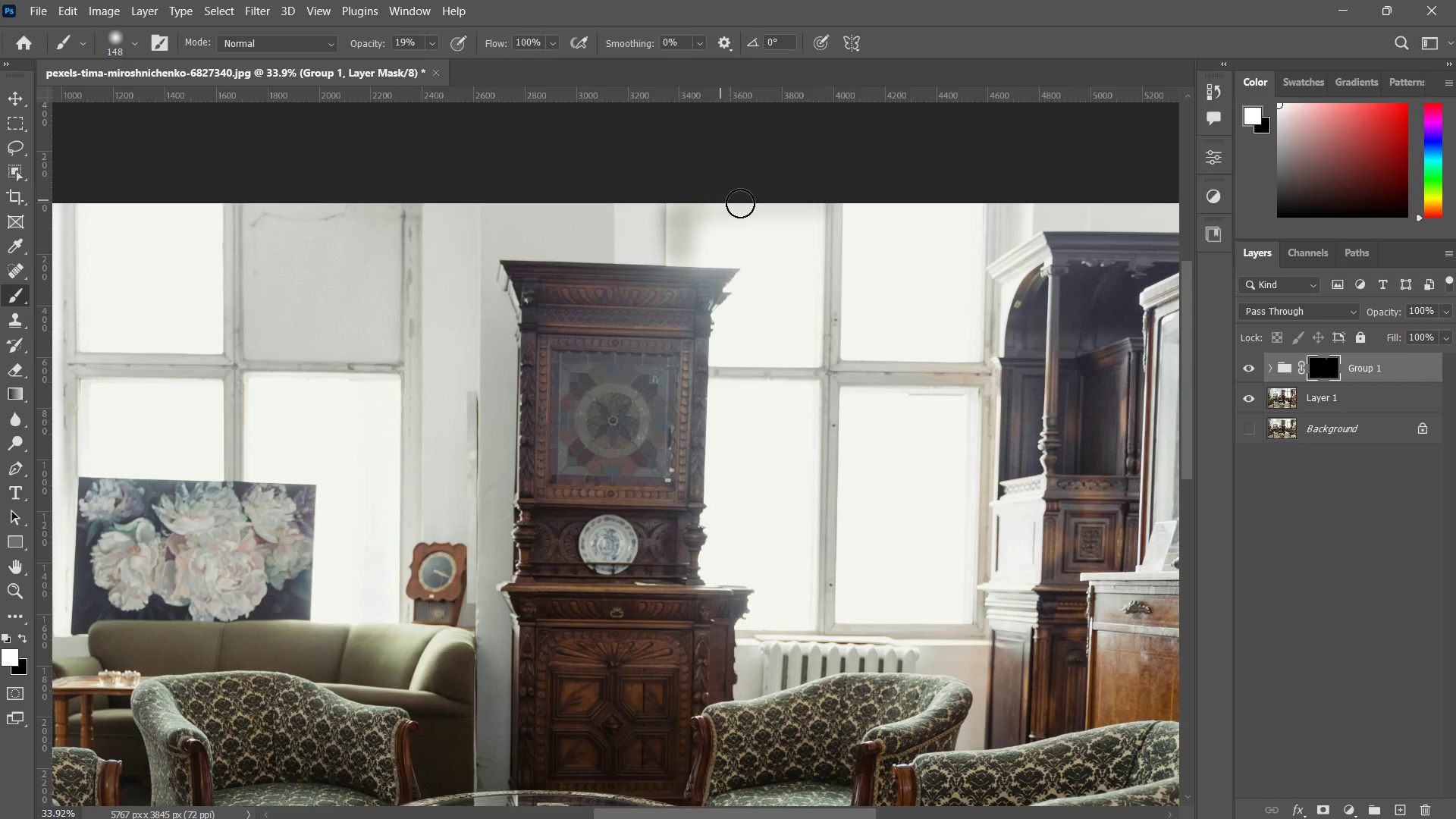 
hold_key(key=AltLeft, duration=0.69)
 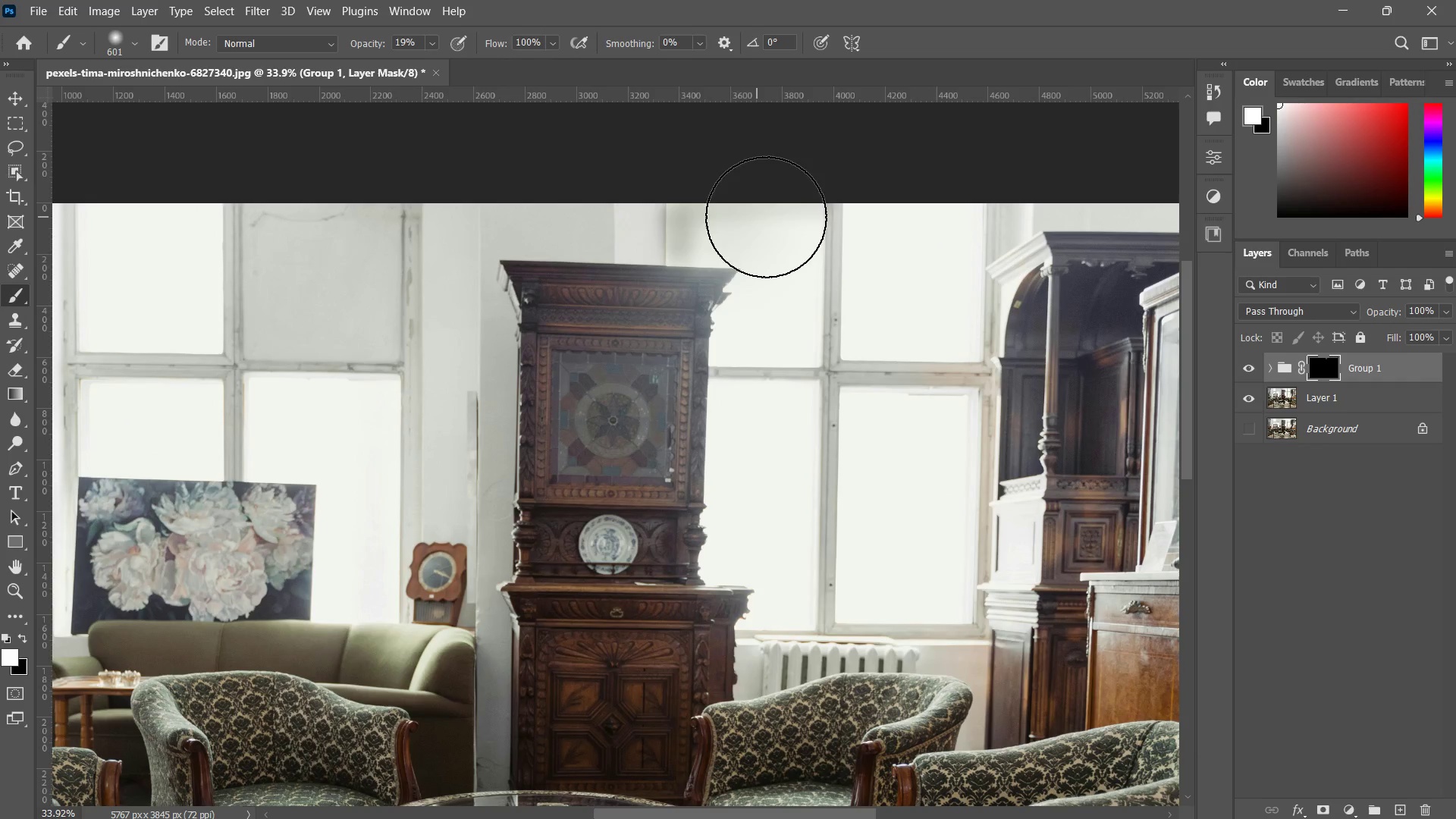 
left_click_drag(start_coordinate=[726, 218], to_coordinate=[794, 215])
 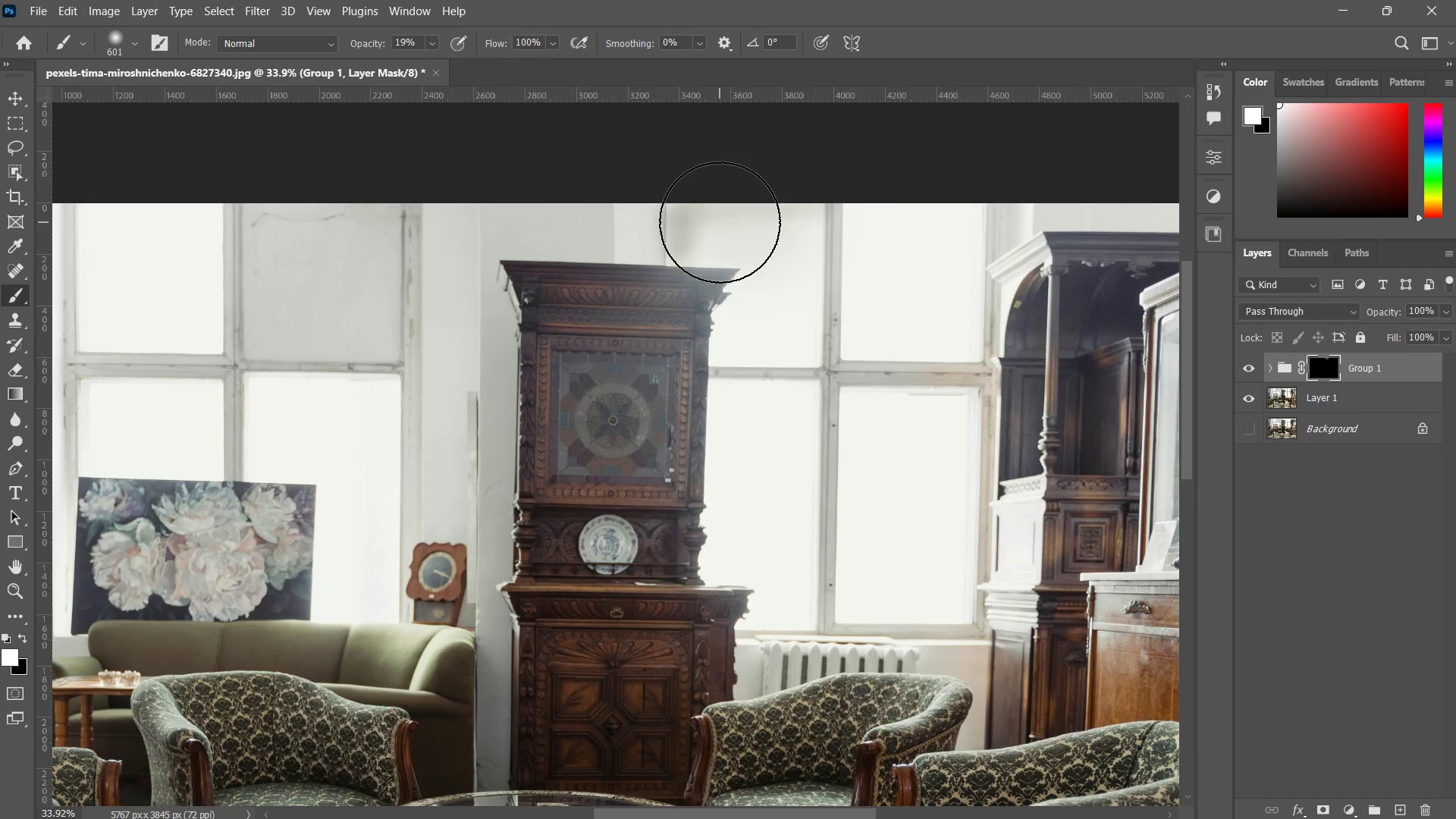 
left_click_drag(start_coordinate=[720, 222], to_coordinate=[931, 224])
 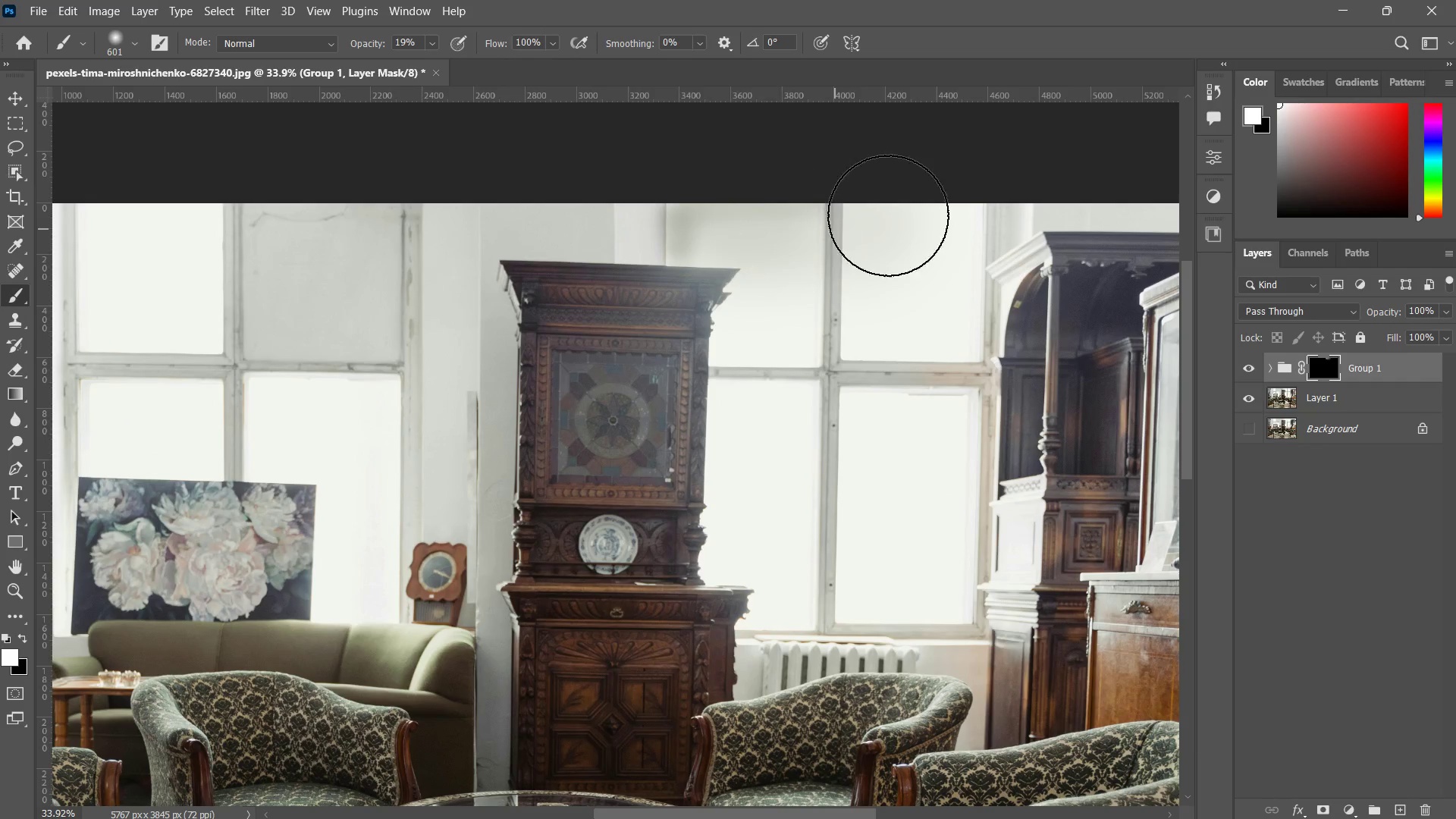 
left_click_drag(start_coordinate=[904, 212], to_coordinate=[927, 340])
 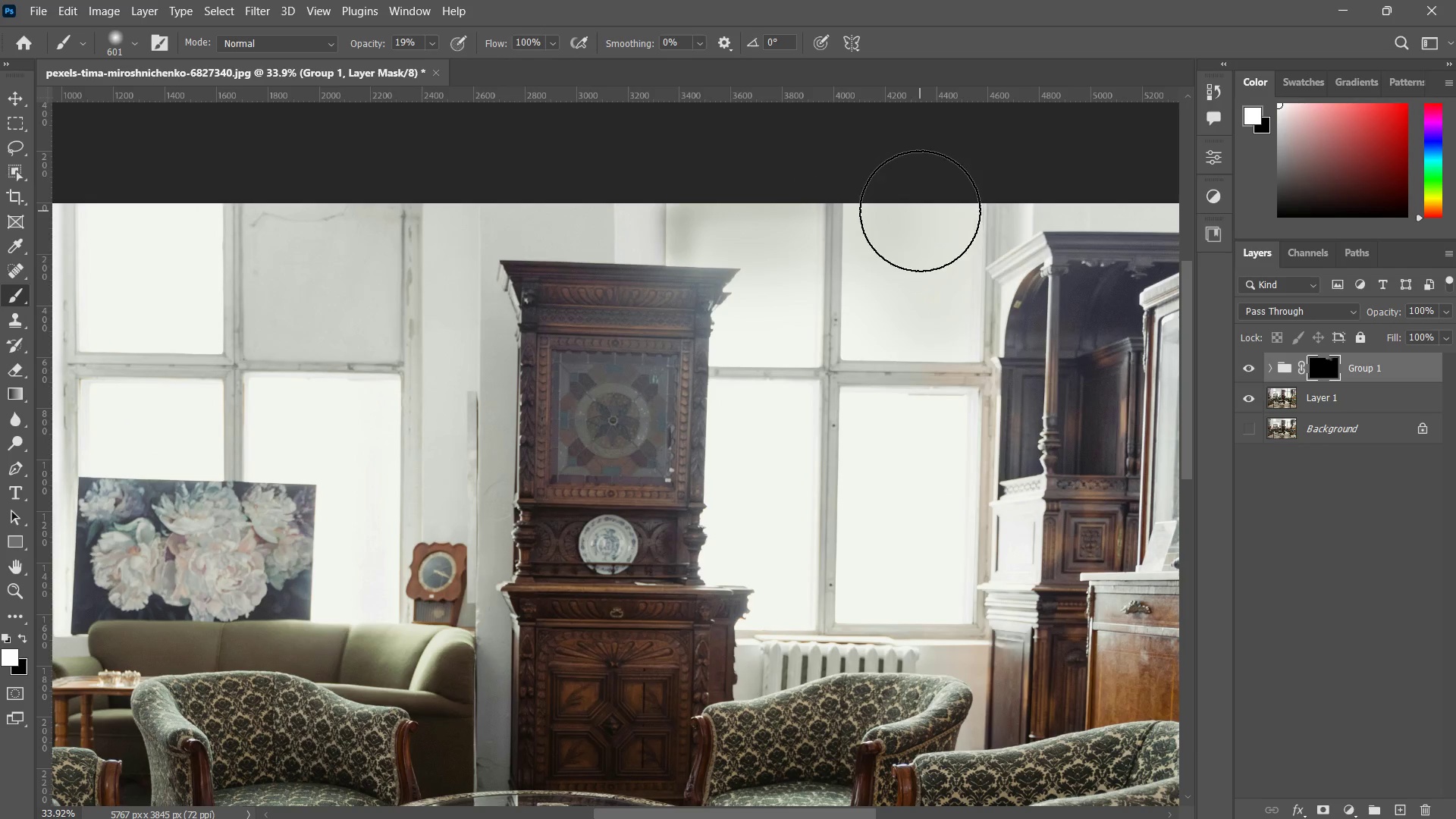 
left_click_drag(start_coordinate=[920, 221], to_coordinate=[906, 467])
 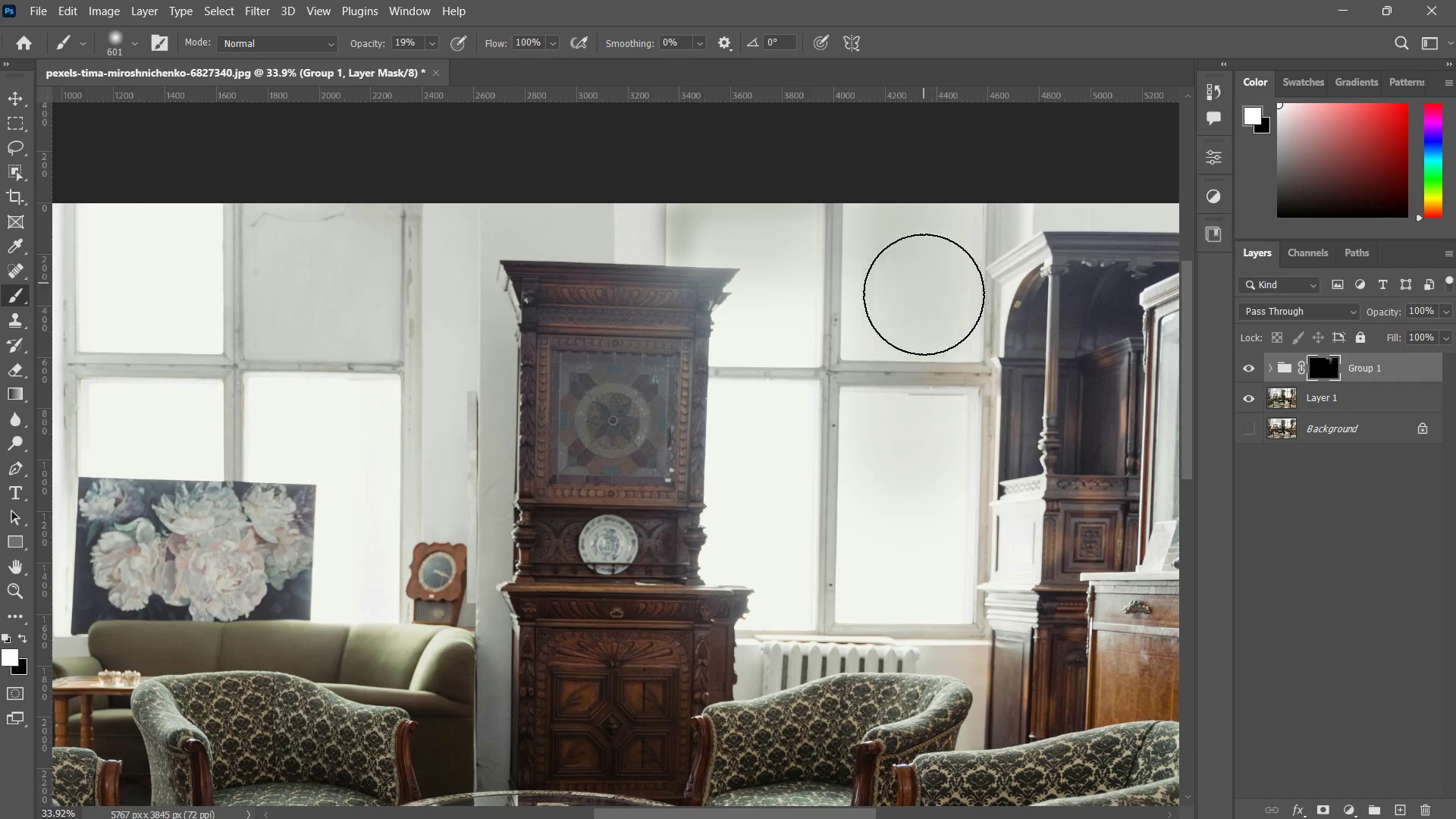 
left_click_drag(start_coordinate=[924, 308], to_coordinate=[904, 616])
 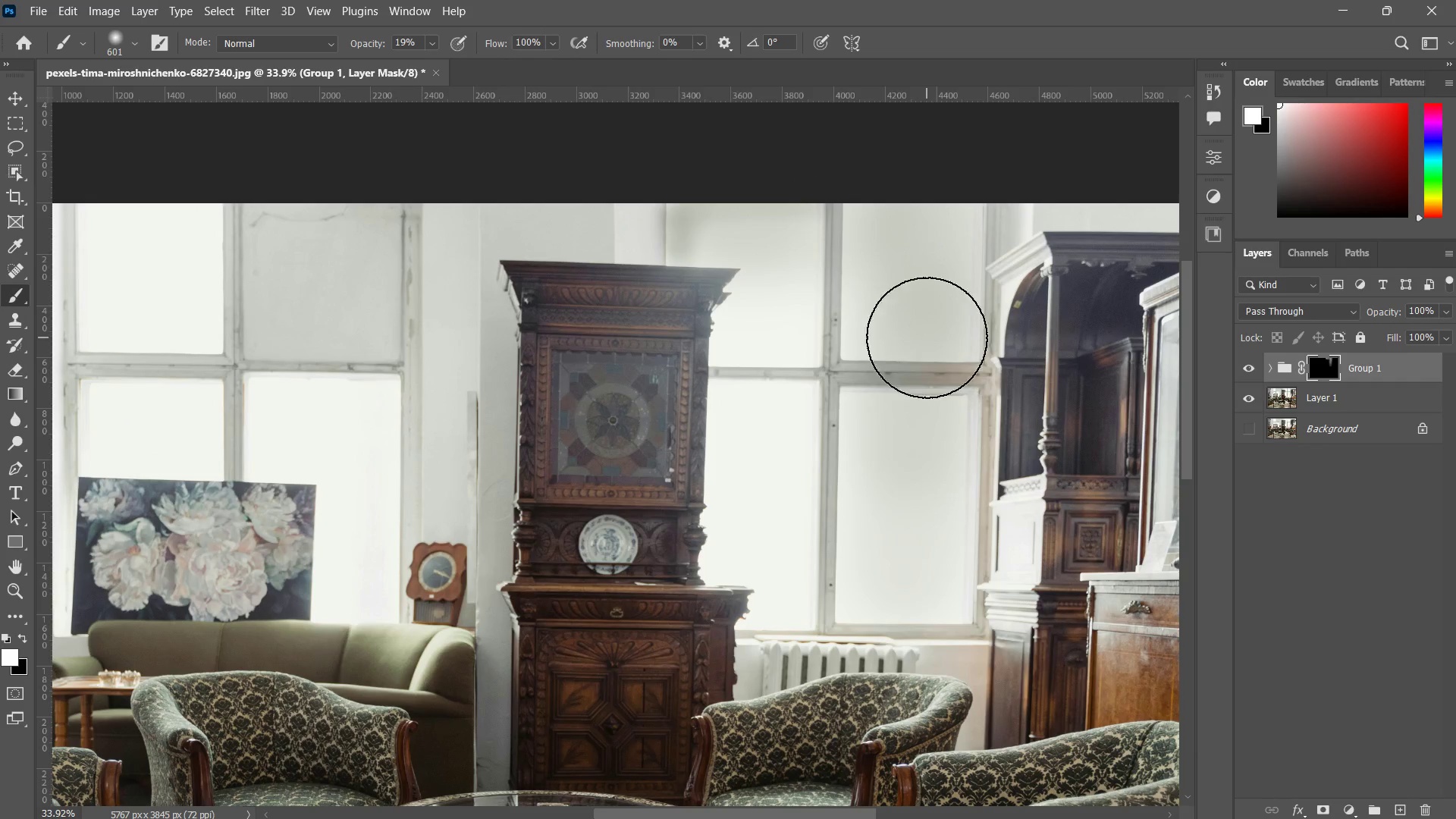 
left_click_drag(start_coordinate=[921, 372], to_coordinate=[880, 604])
 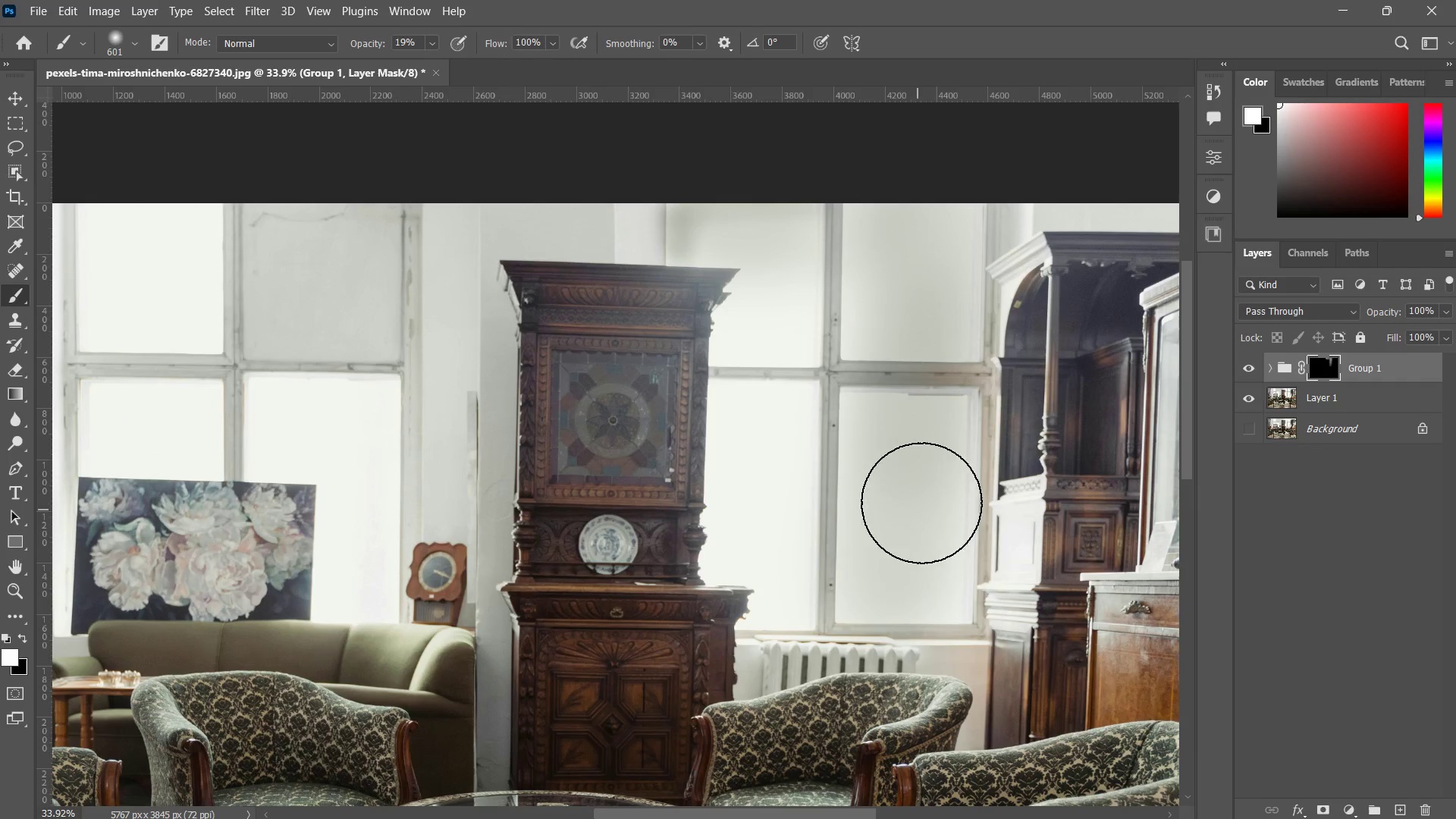 
left_click_drag(start_coordinate=[935, 532], to_coordinate=[942, 598])
 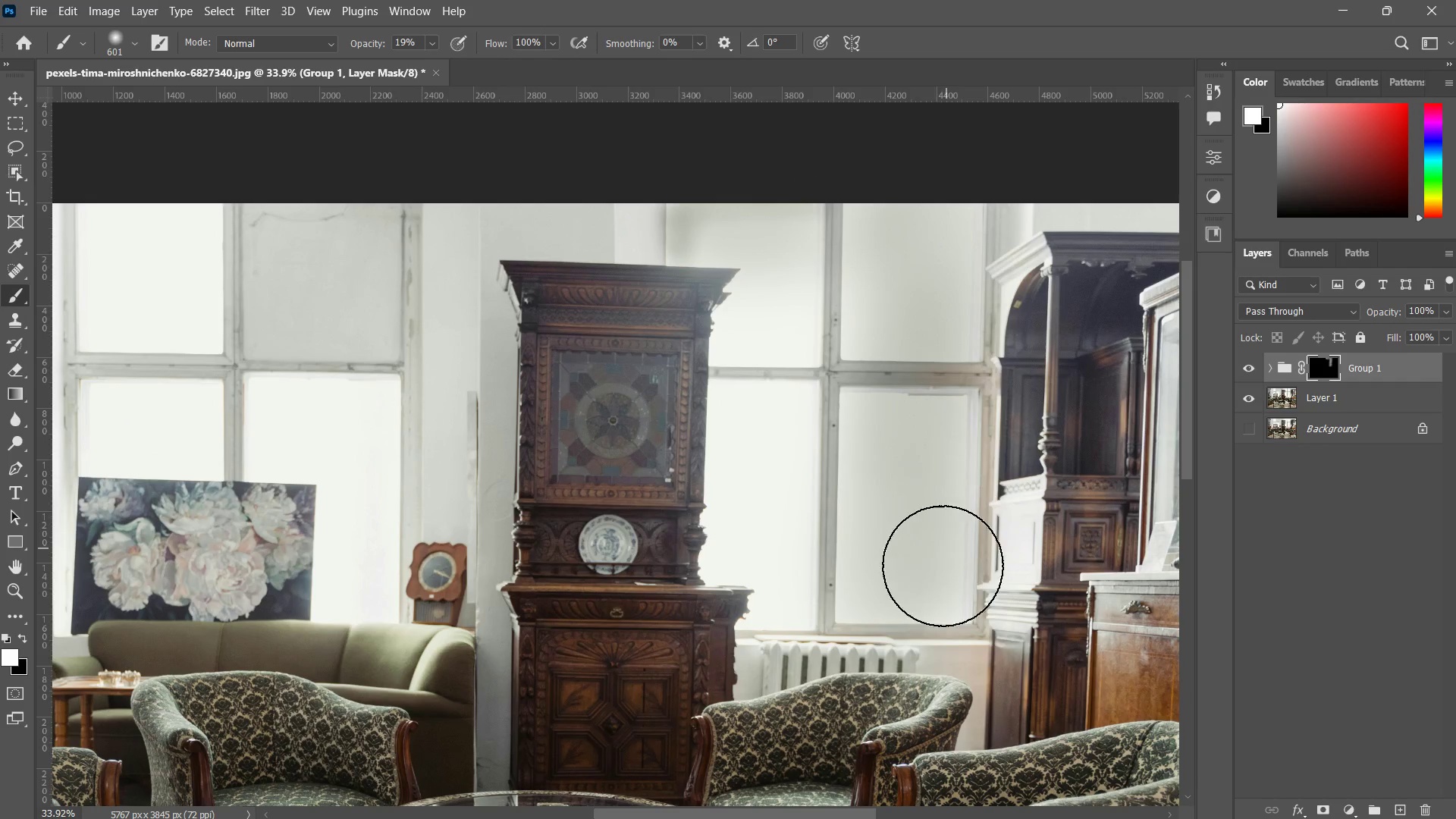 
left_click_drag(start_coordinate=[947, 539], to_coordinate=[942, 569])
 